 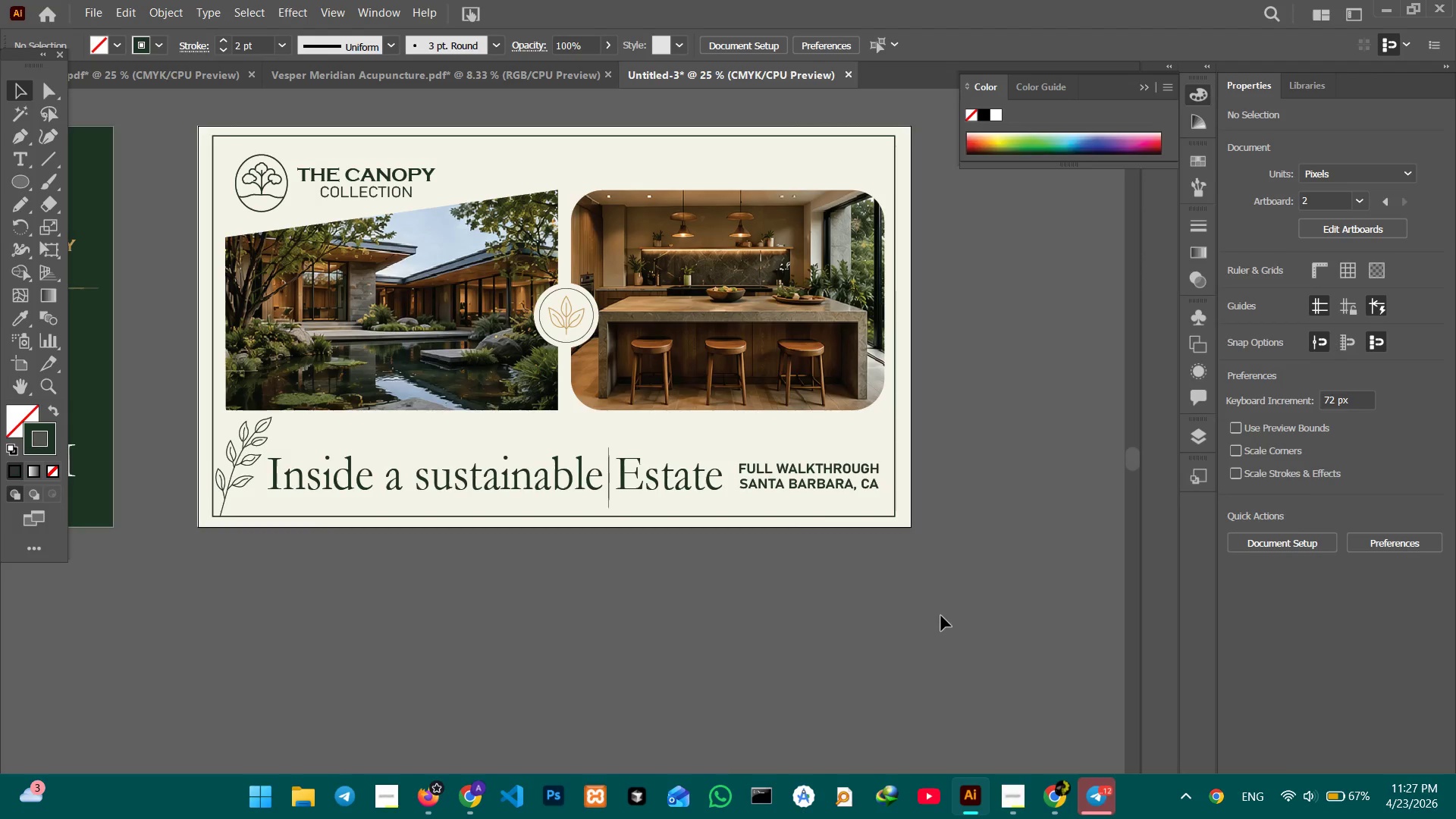 
left_click_drag(start_coordinate=[943, 598], to_coordinate=[971, 657])
 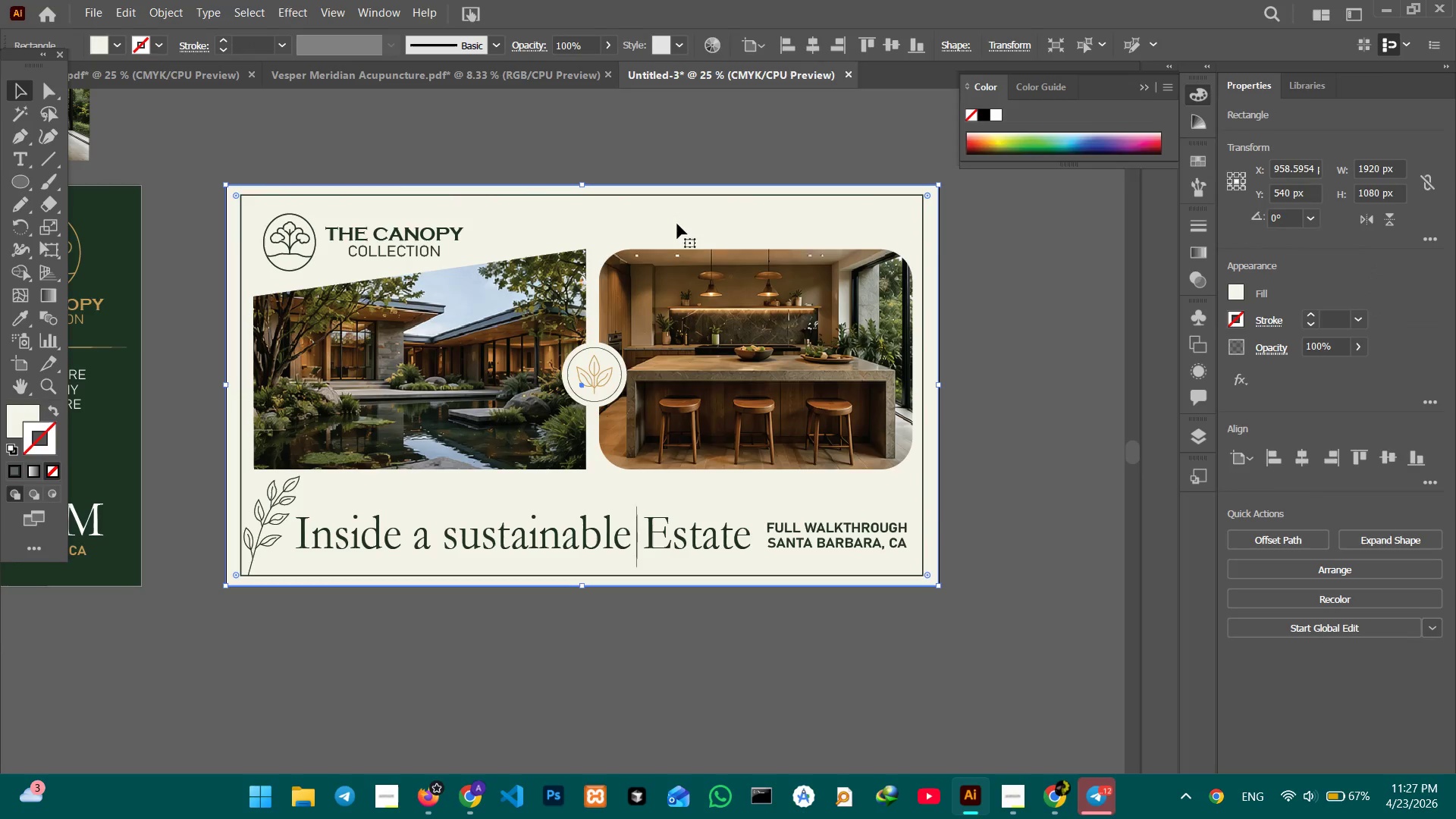 
wait(5.45)
 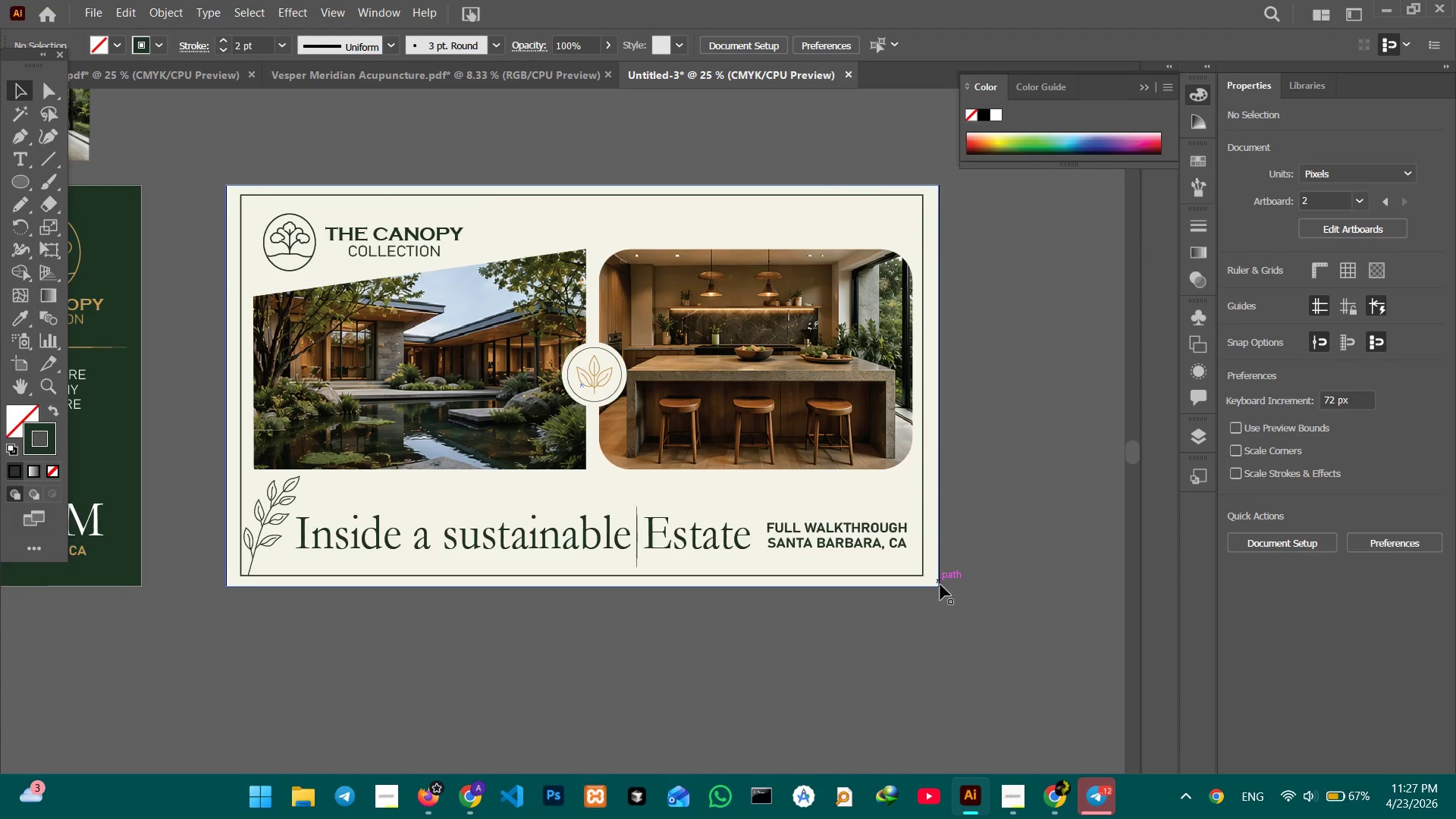 
left_click([1197, 438])
 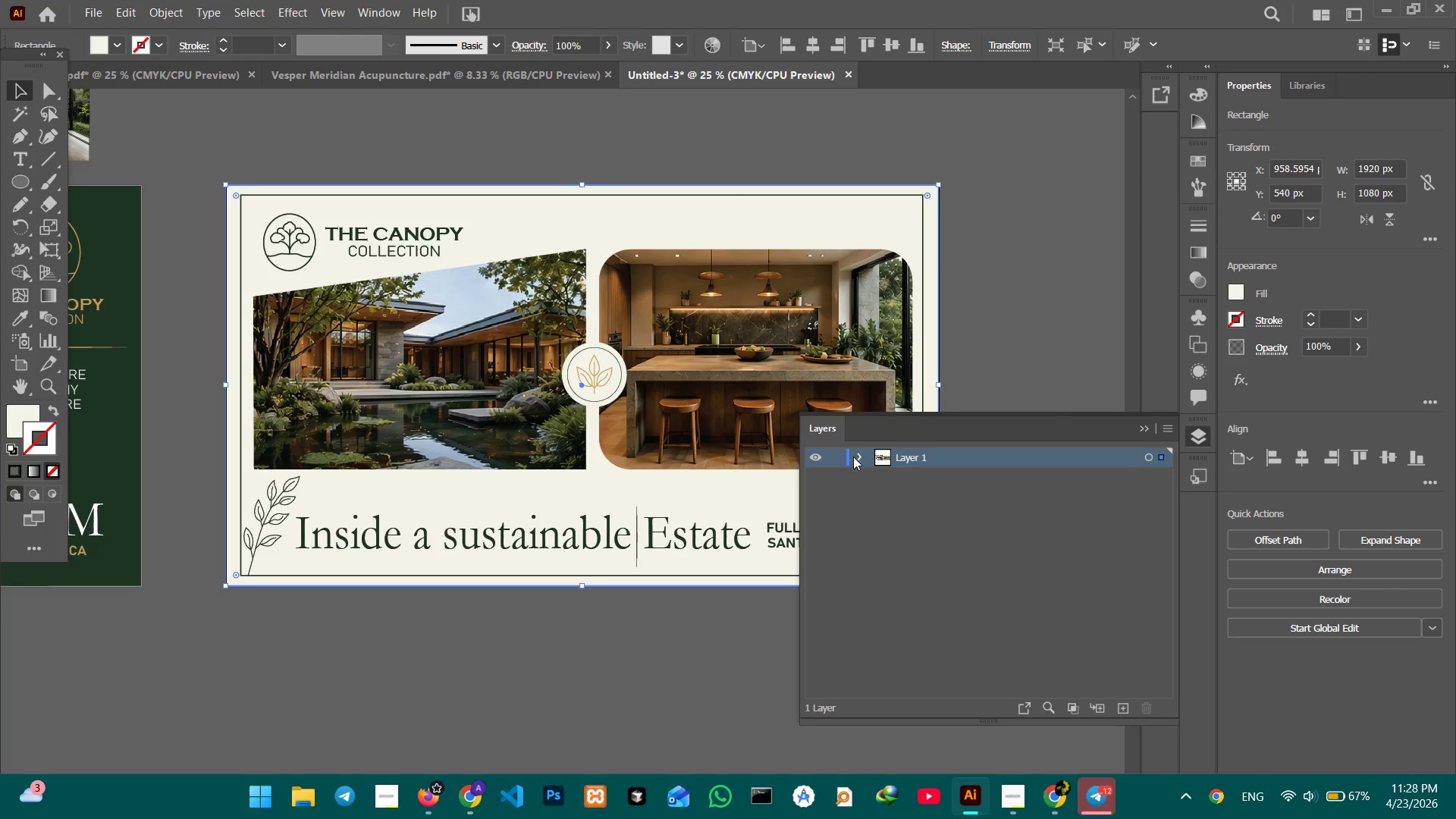 
left_click([857, 457])
 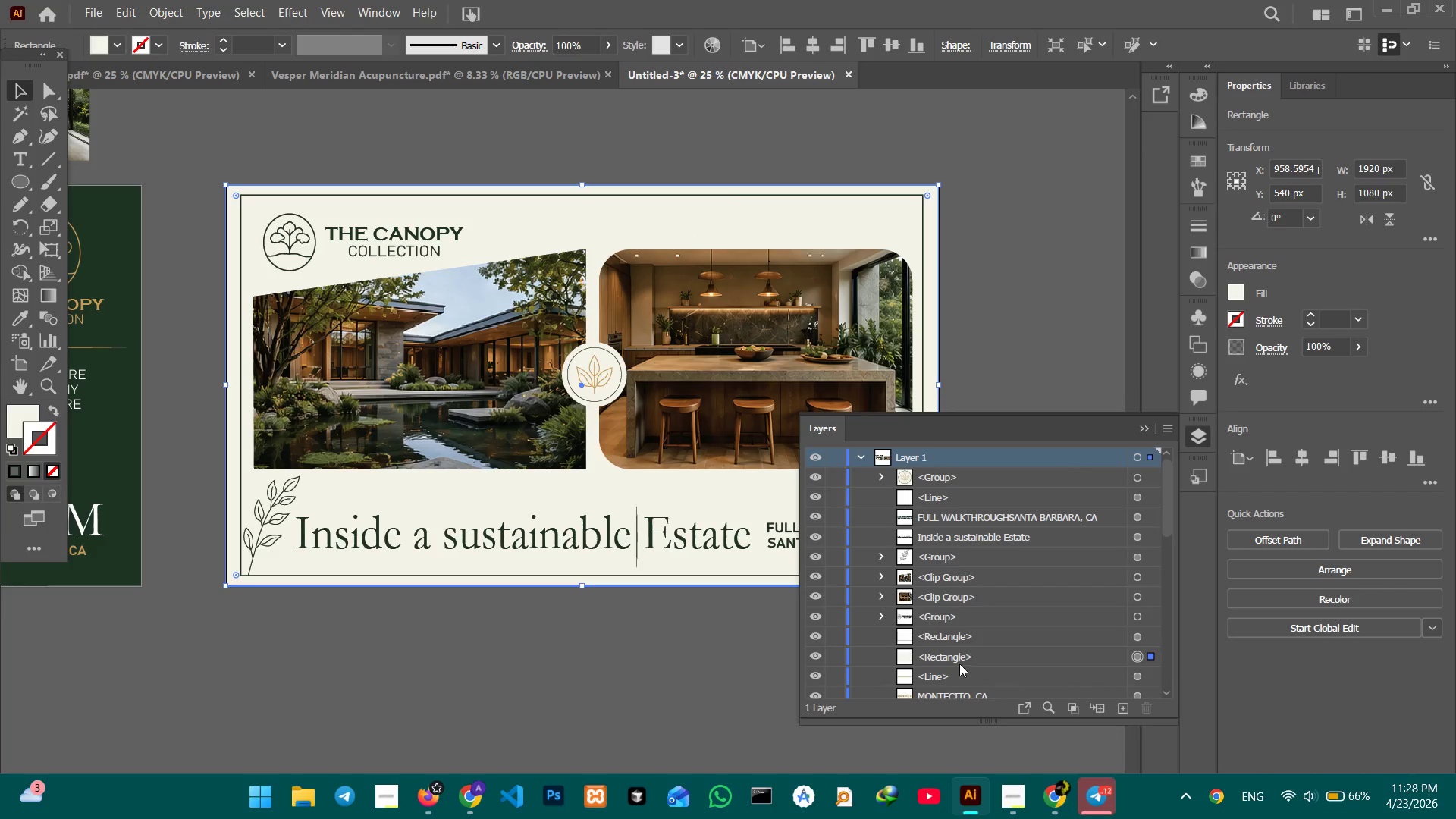 
double_click([959, 662])
 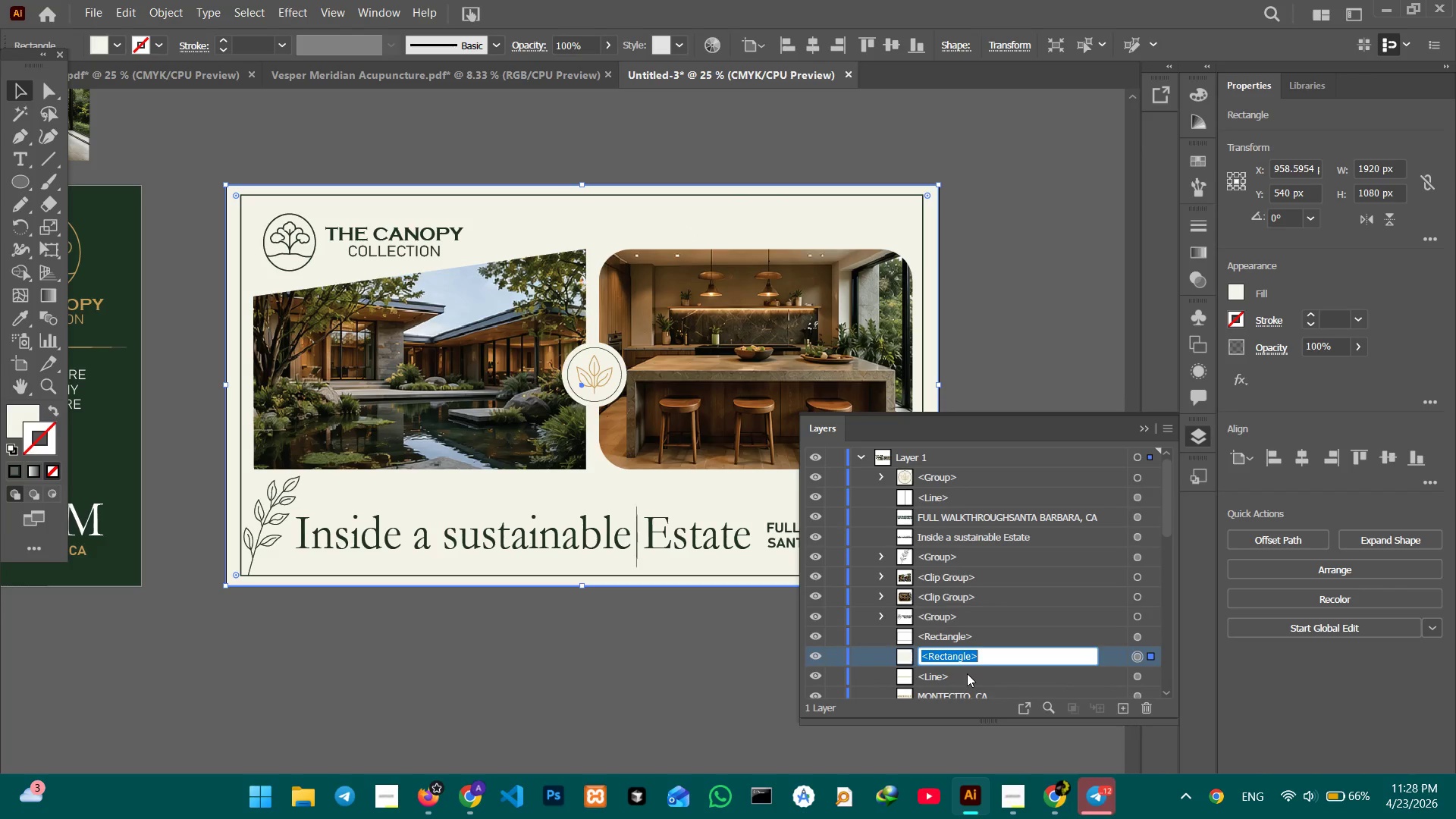 
type(BA)
key(Backspace)
key(Backspace)
type(back g)
key(Backspace)
key(Backspace)
type(ground)
 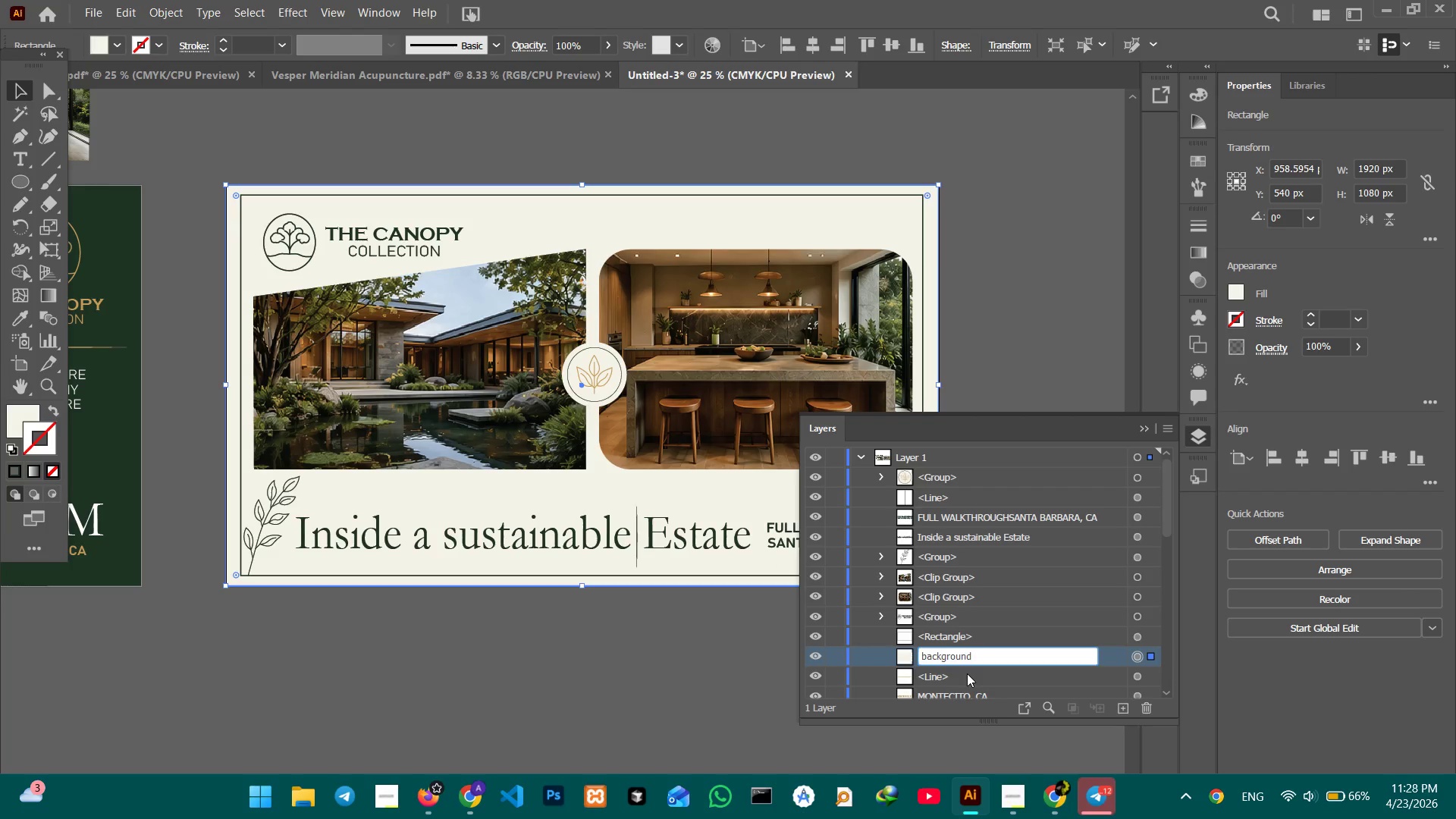 
key(Enter)
 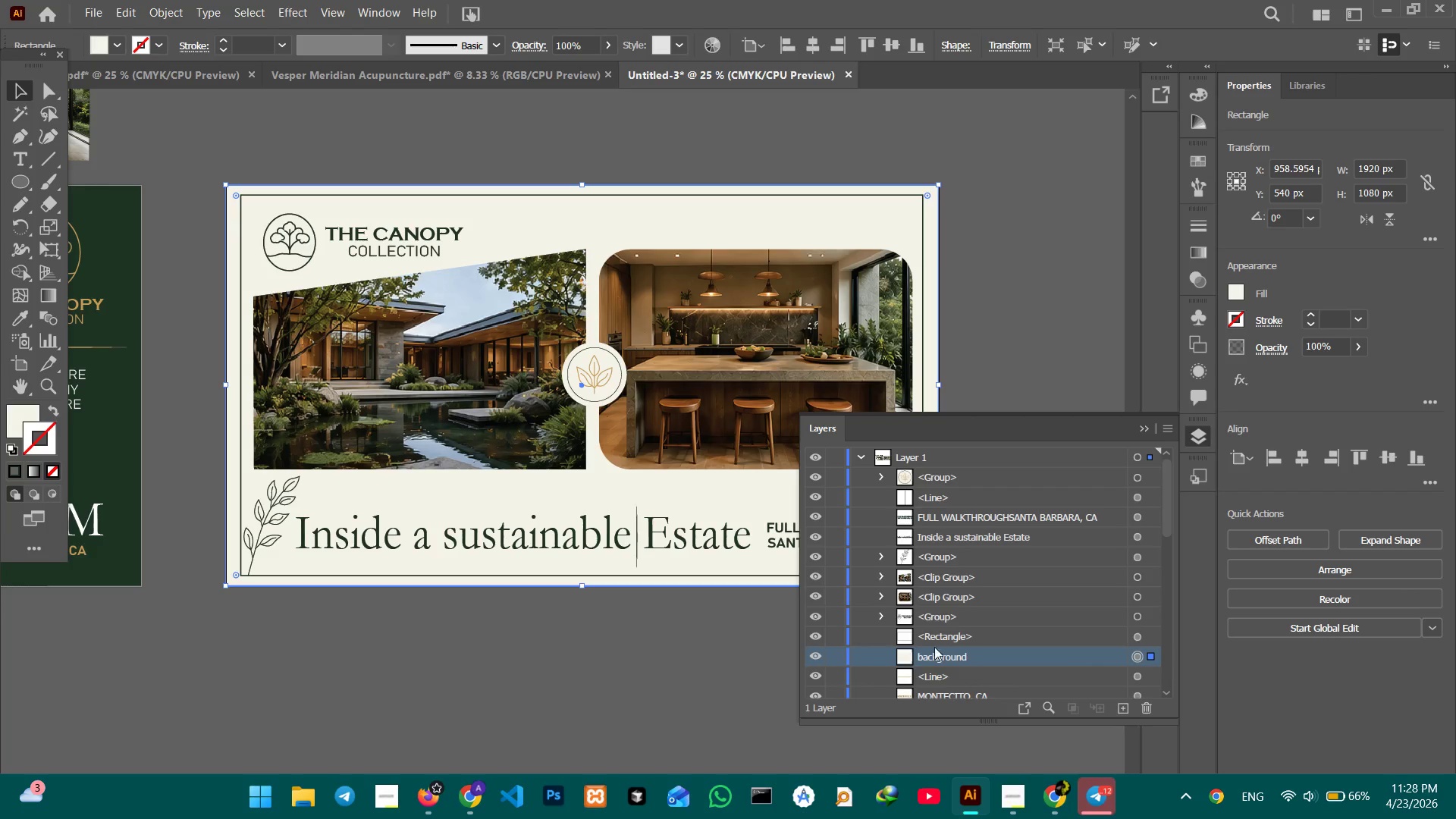 
hold_key(key=Space, duration=0.91)
 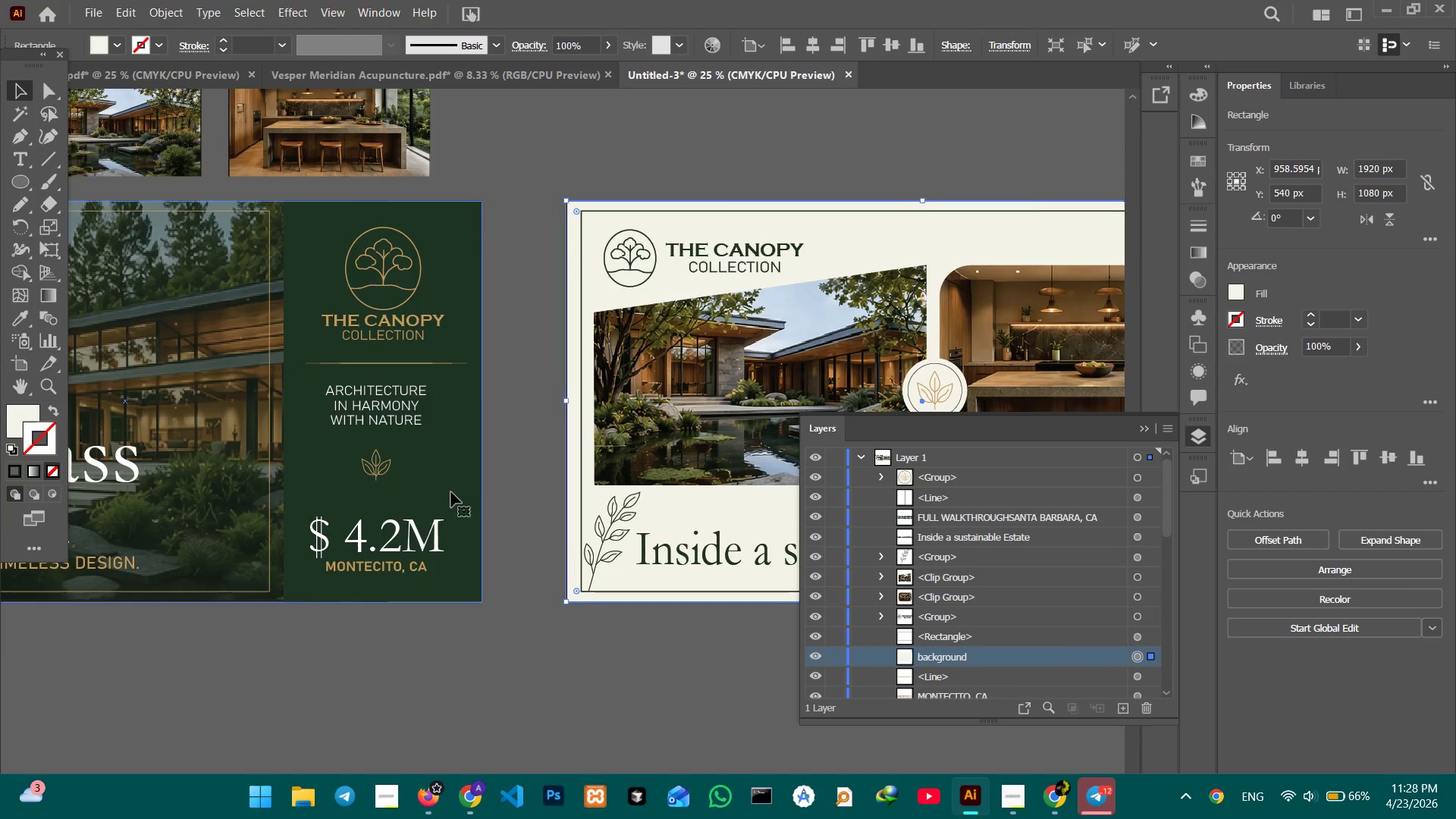 
left_click_drag(start_coordinate=[179, 552], to_coordinate=[519, 568])
 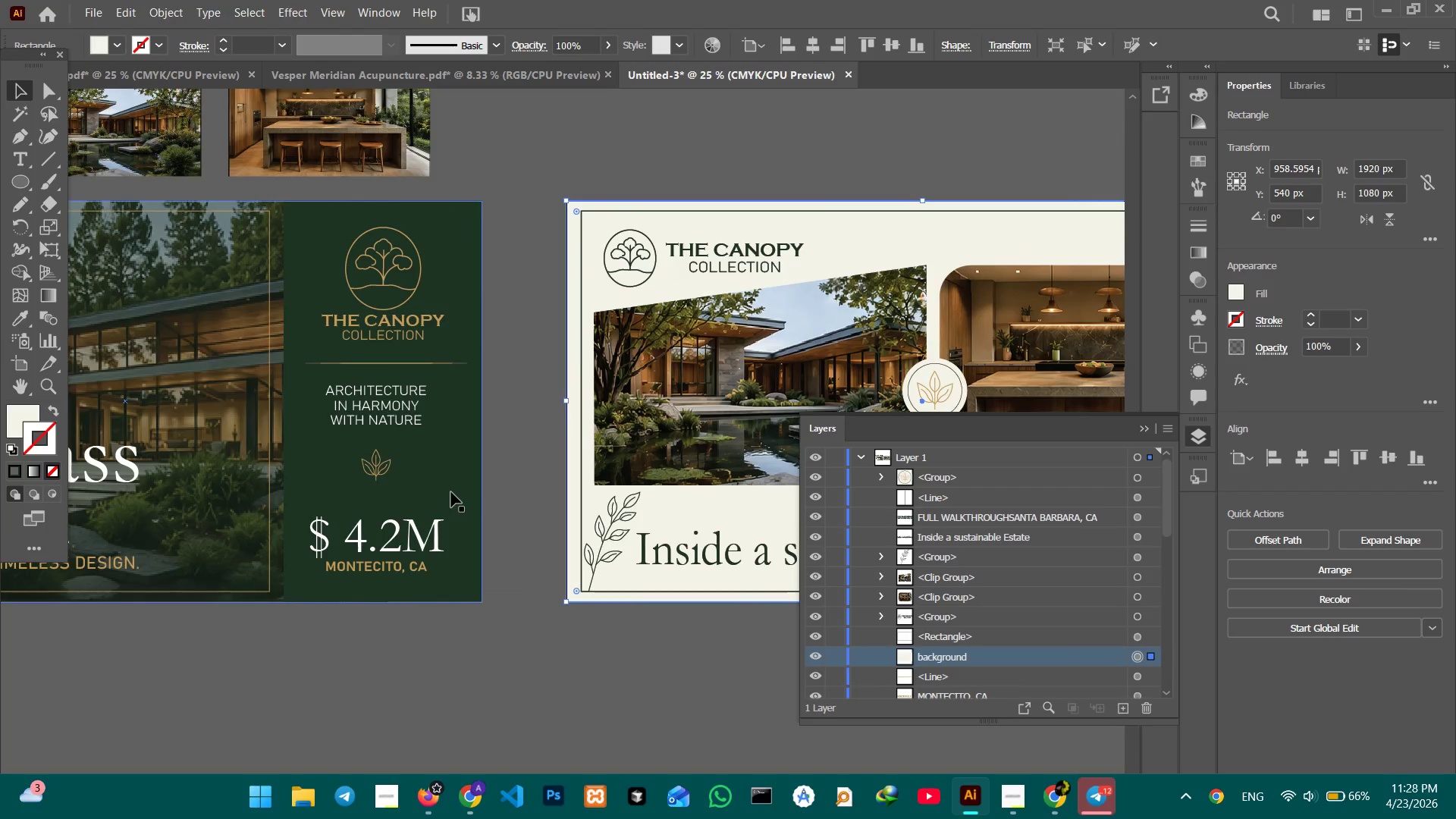 
left_click([451, 492])
 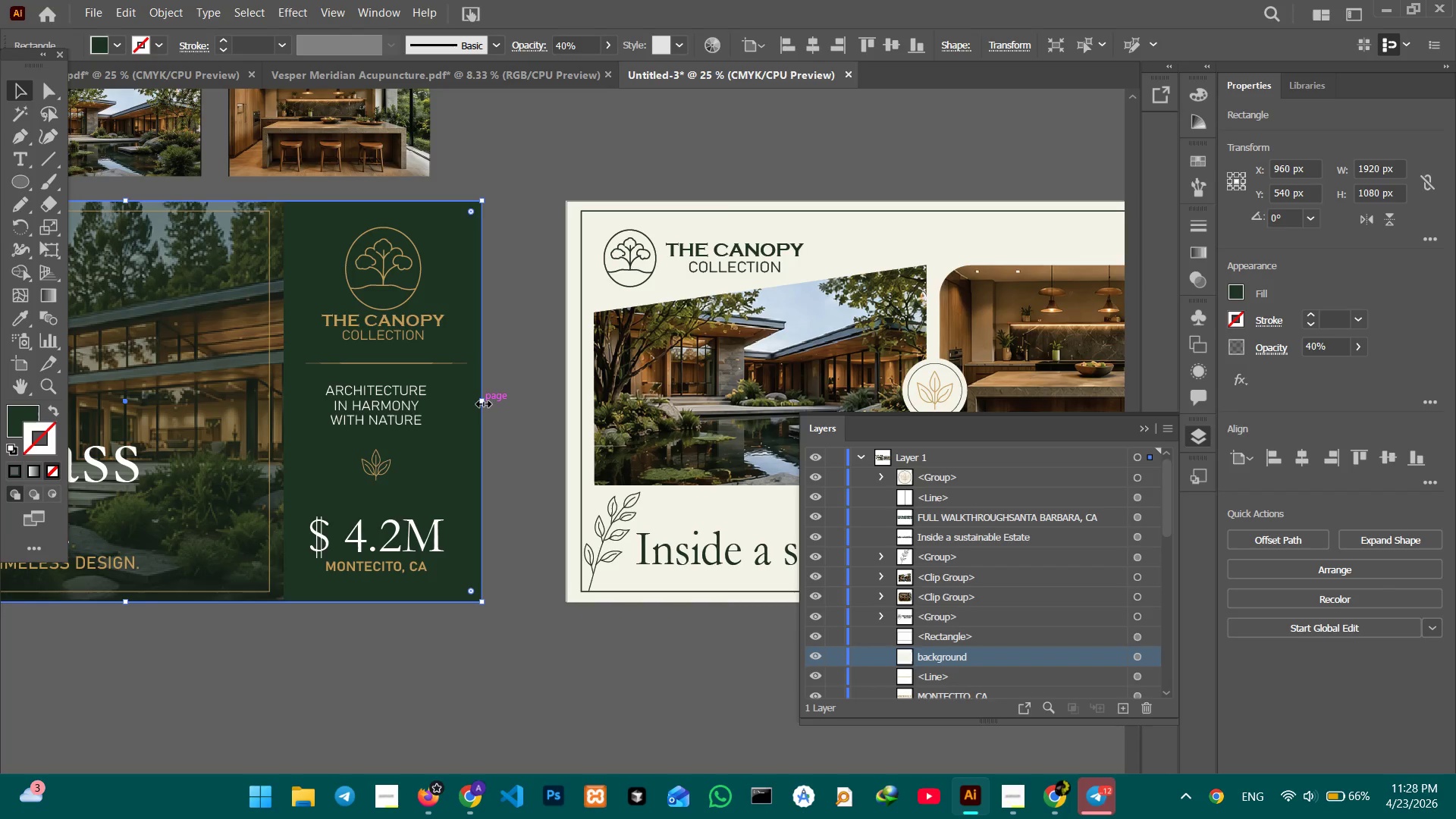 
left_click_drag(start_coordinate=[482, 402], to_coordinate=[463, 400])
 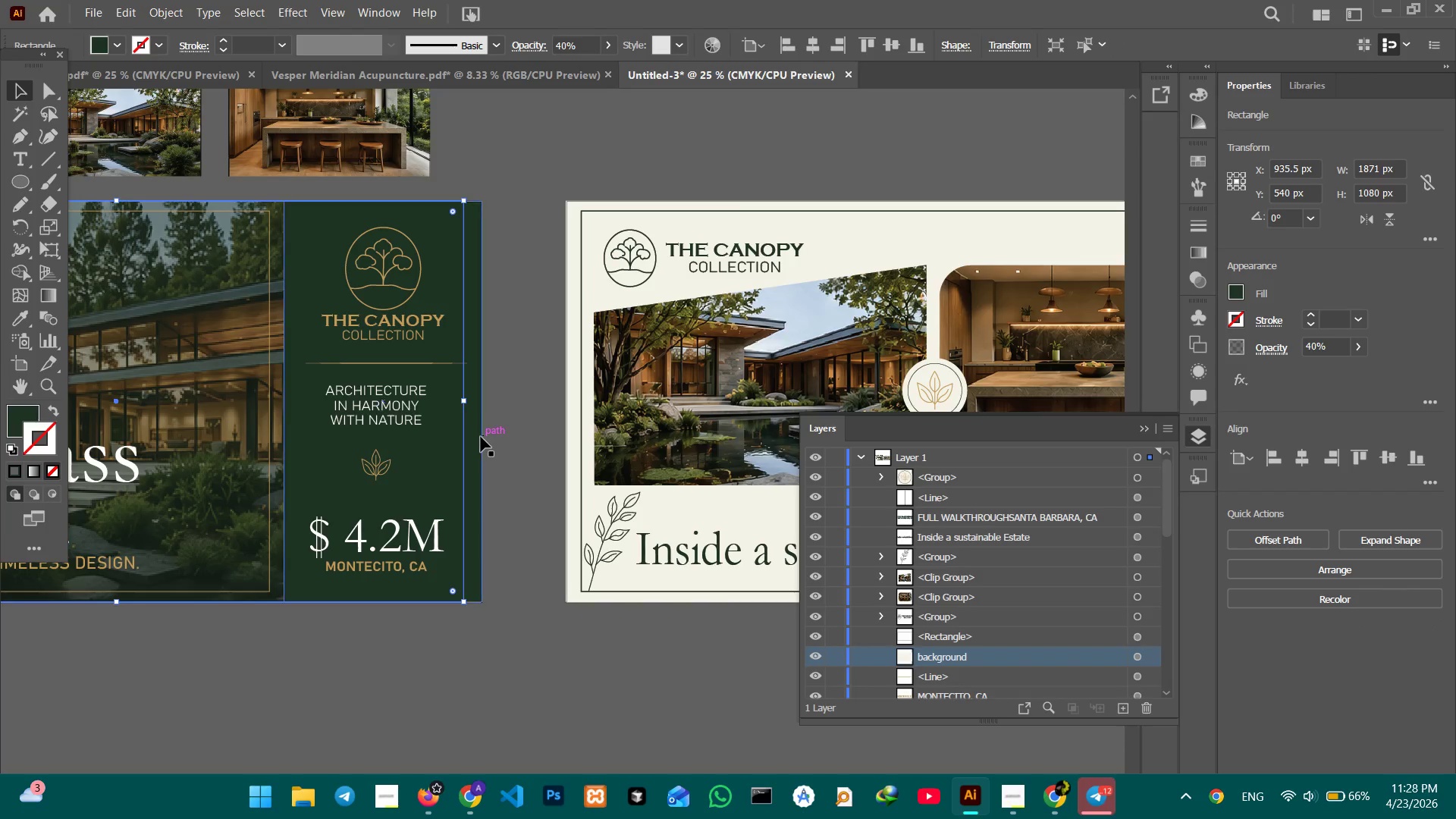 
left_click([481, 437])
 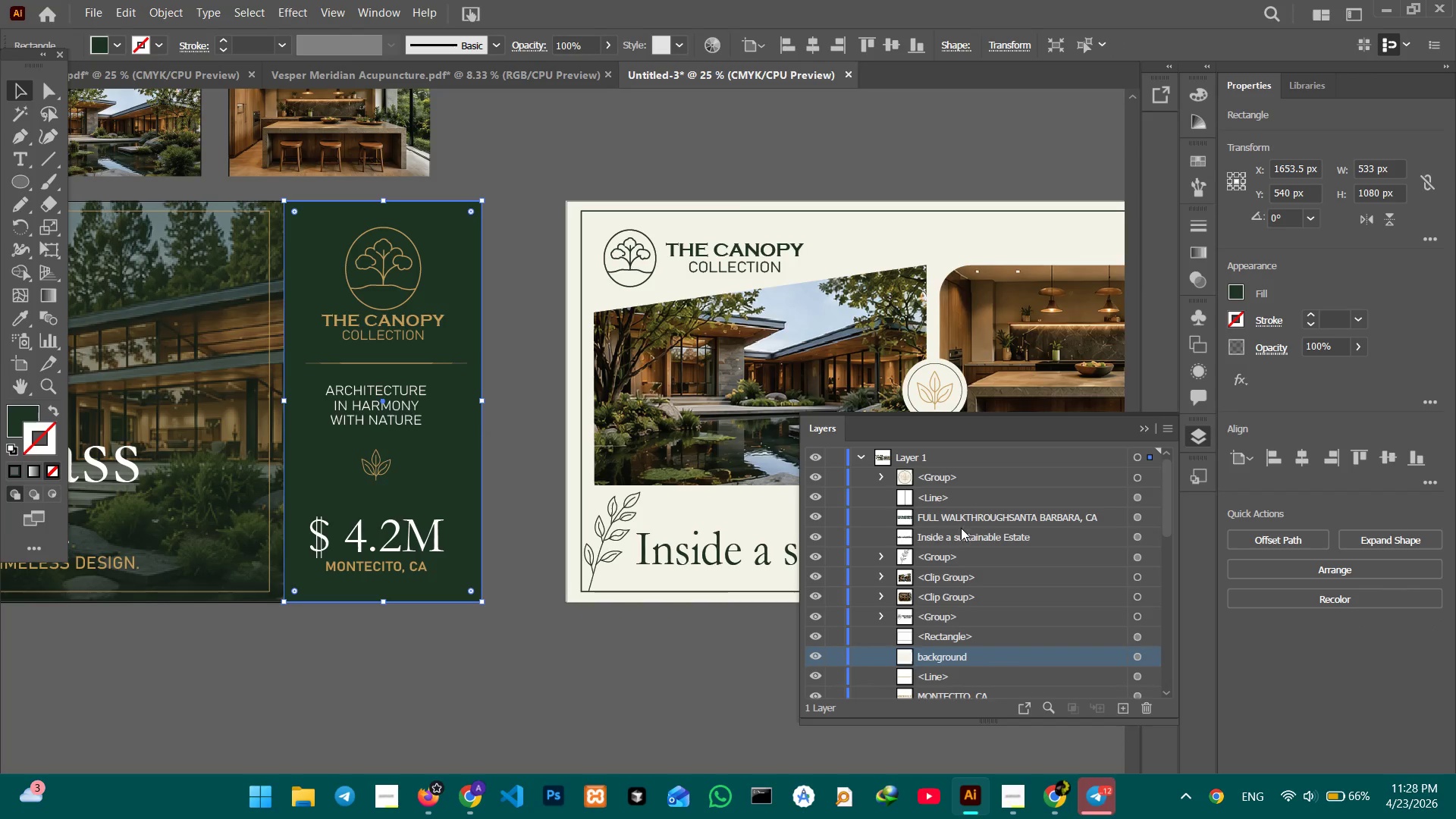 
scroll: coordinate [961, 528], scroll_direction: down, amount: 2.0
 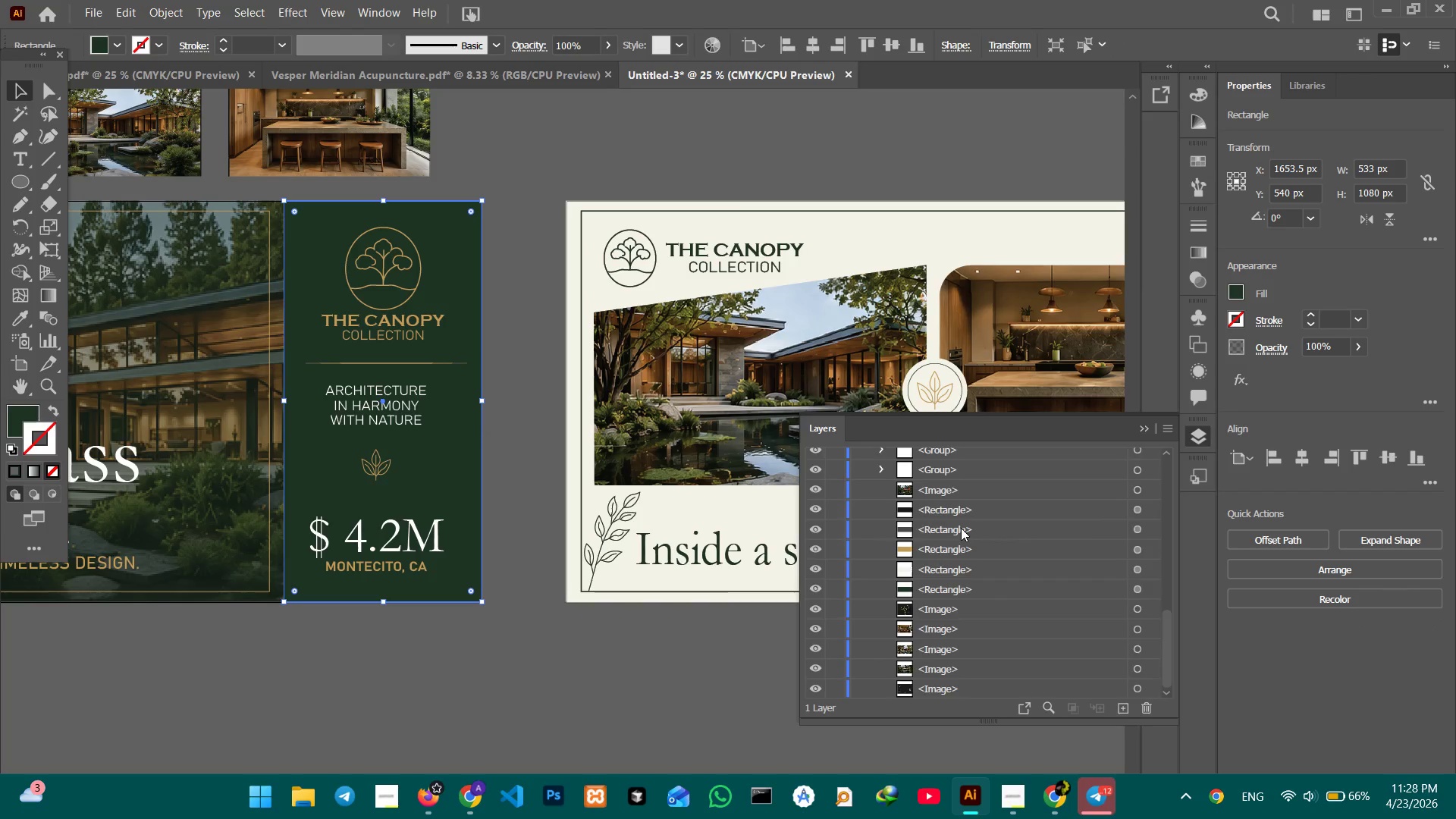 
scroll: coordinate [961, 528], scroll_direction: up, amount: 1.0
 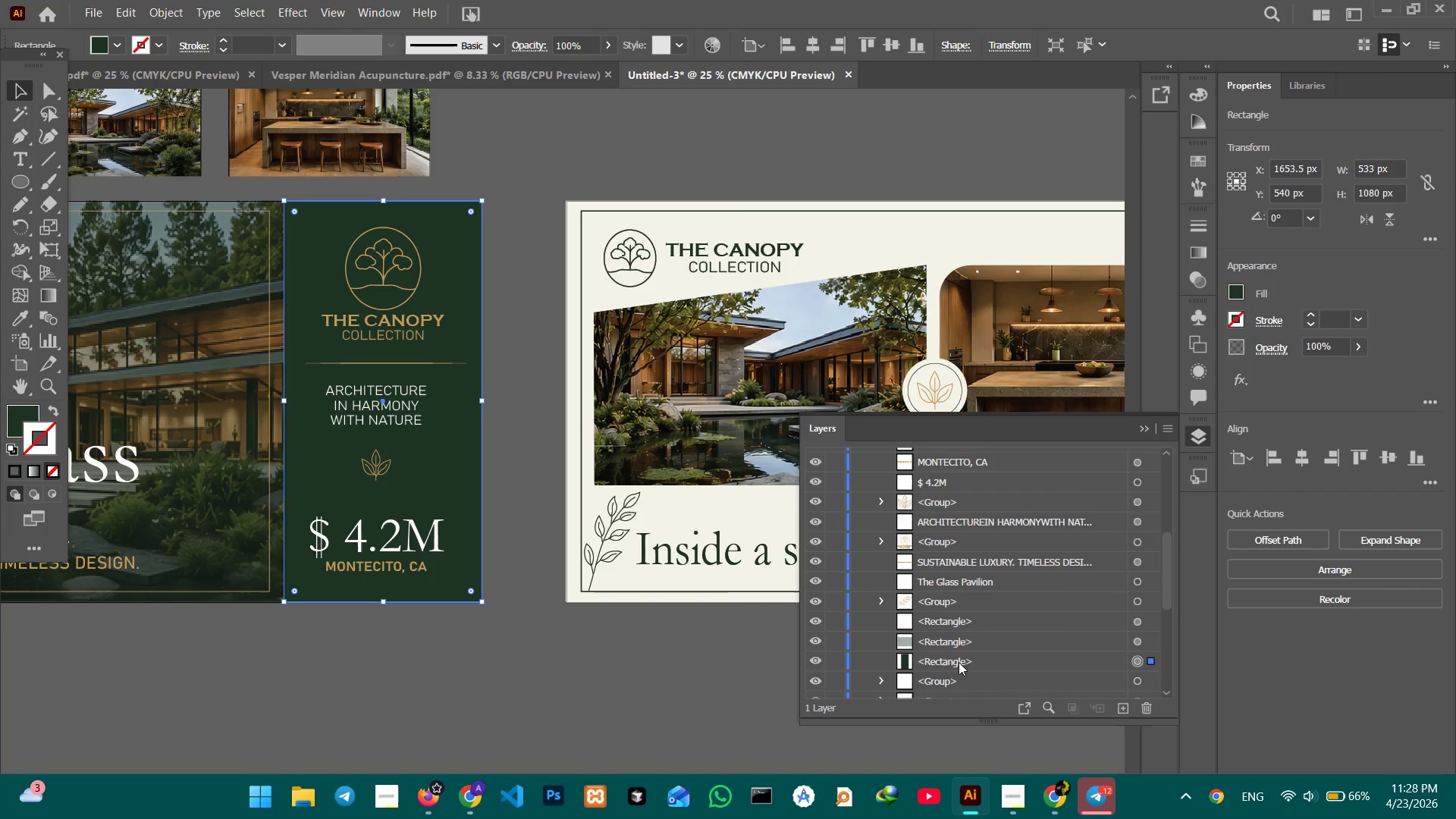 
double_click([959, 662])
 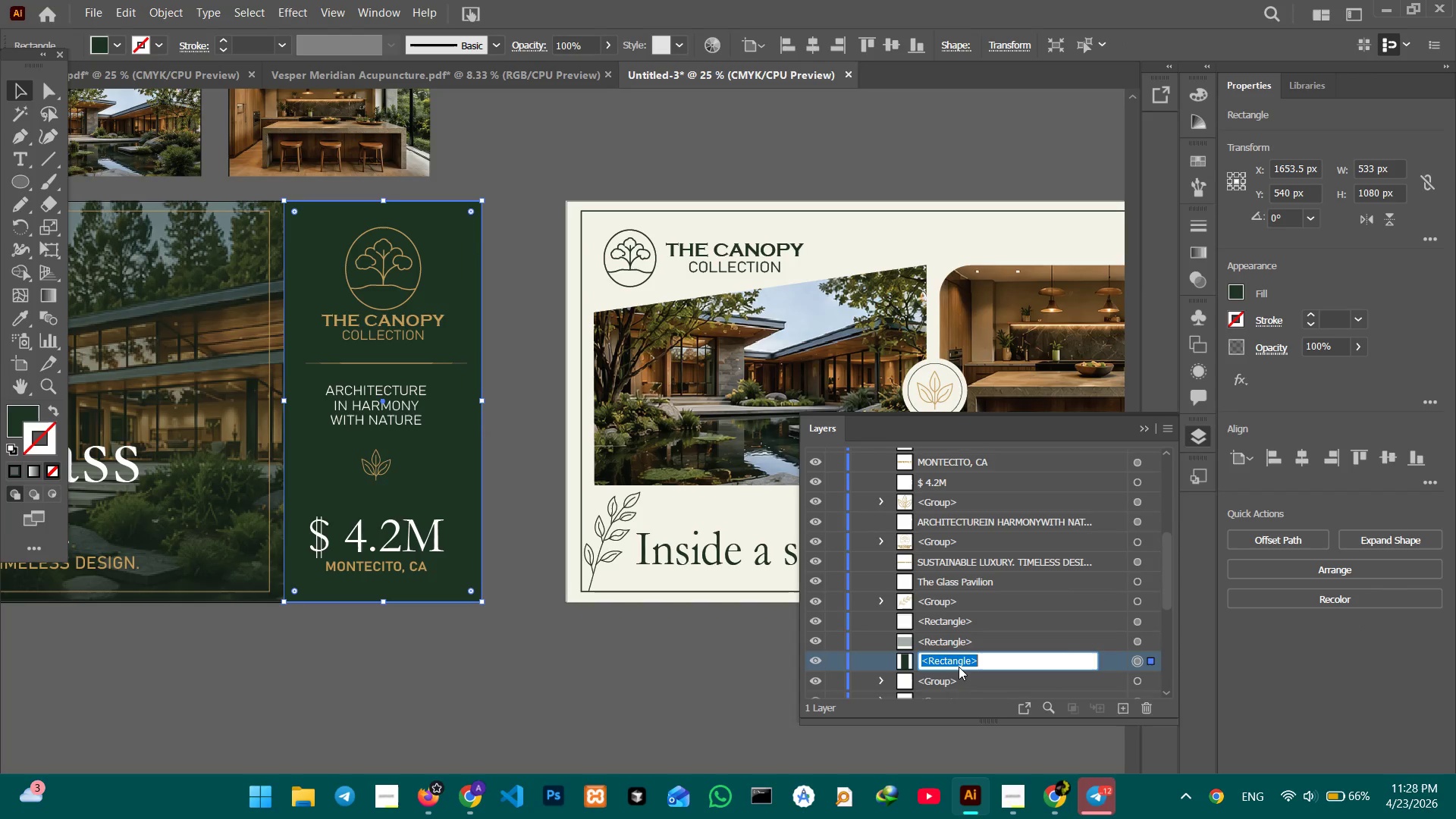 
type(side background )
 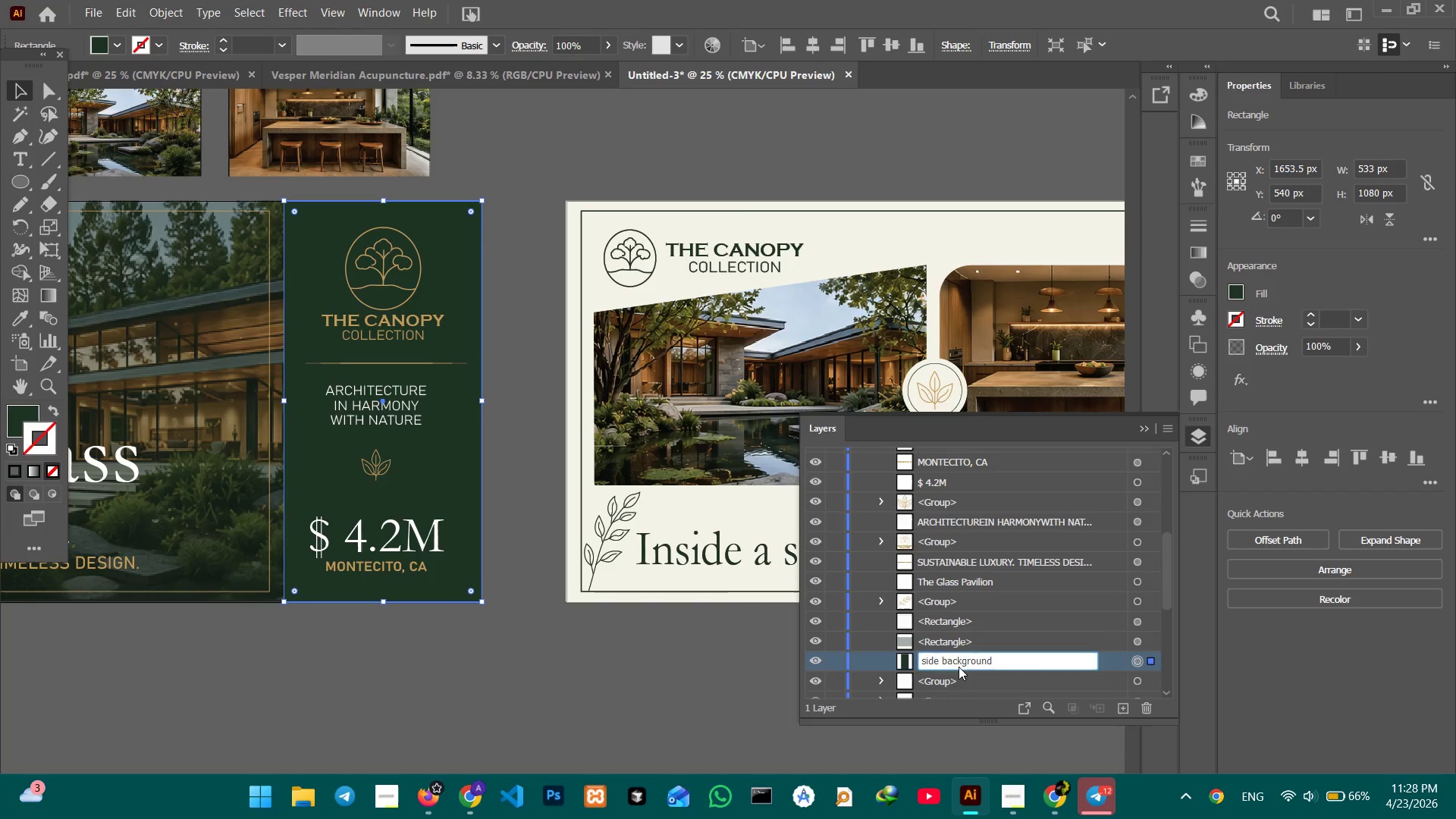 
key(Enter)
 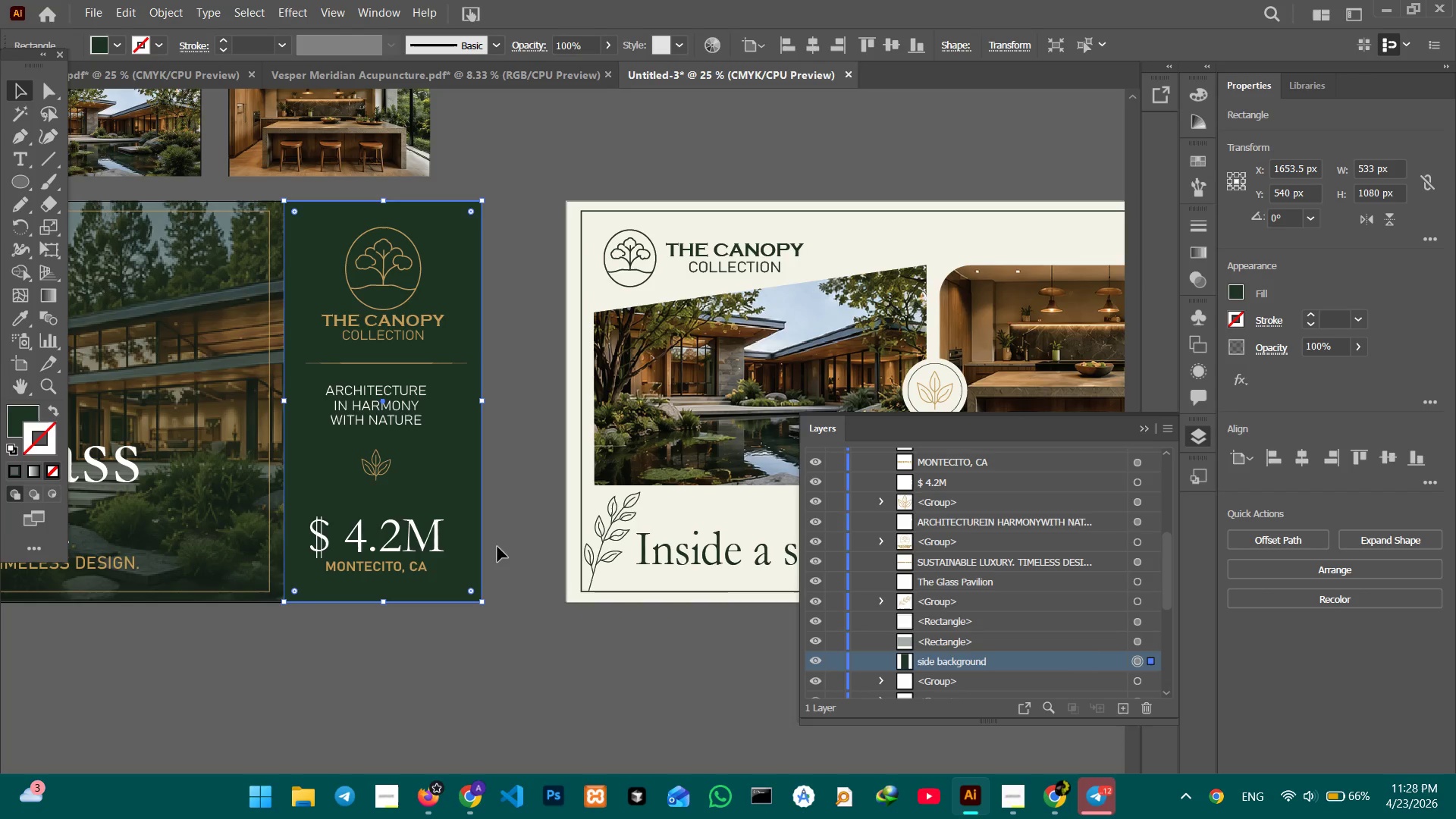 
left_click([518, 520])
 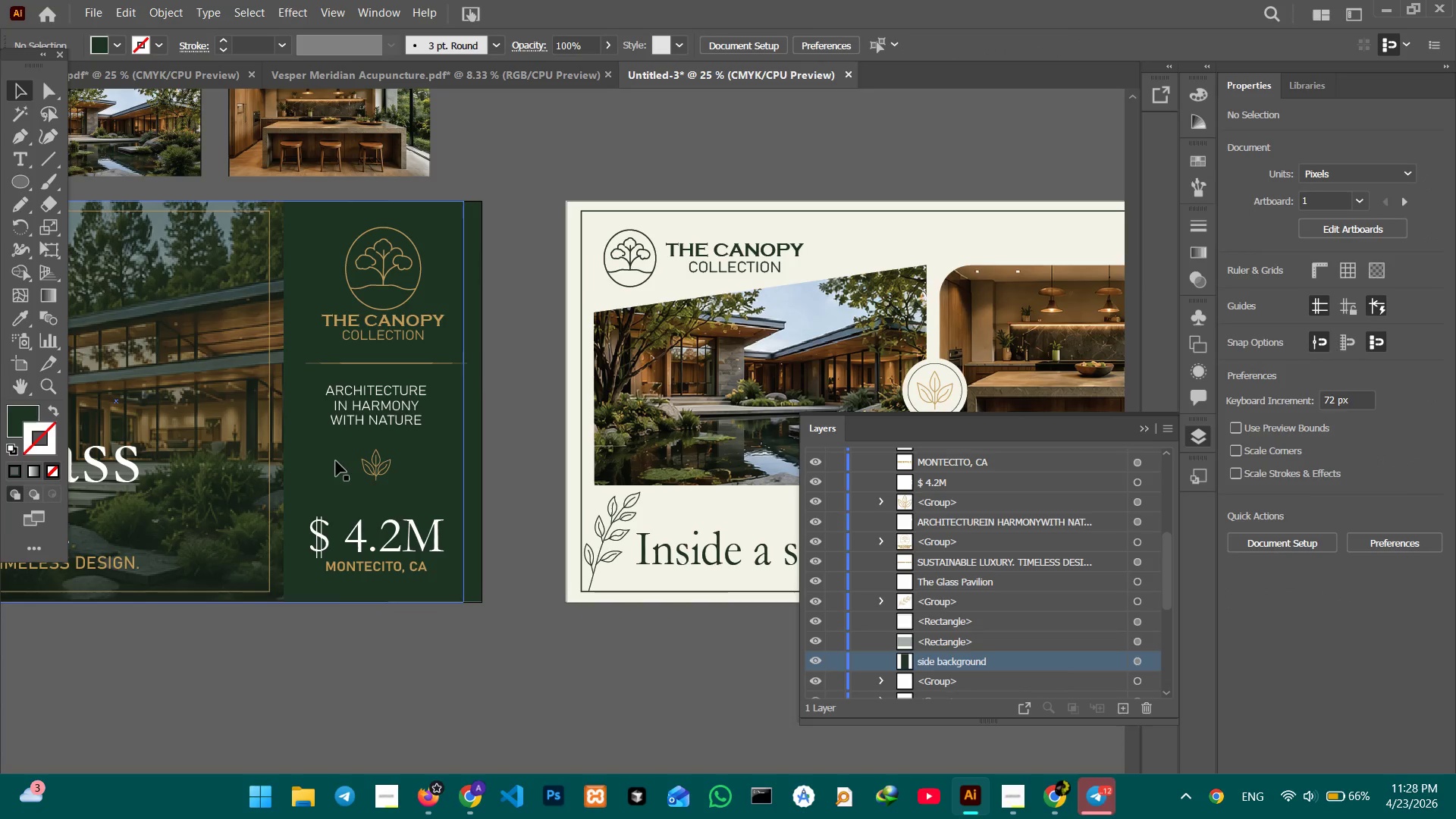 
left_click([336, 461])
 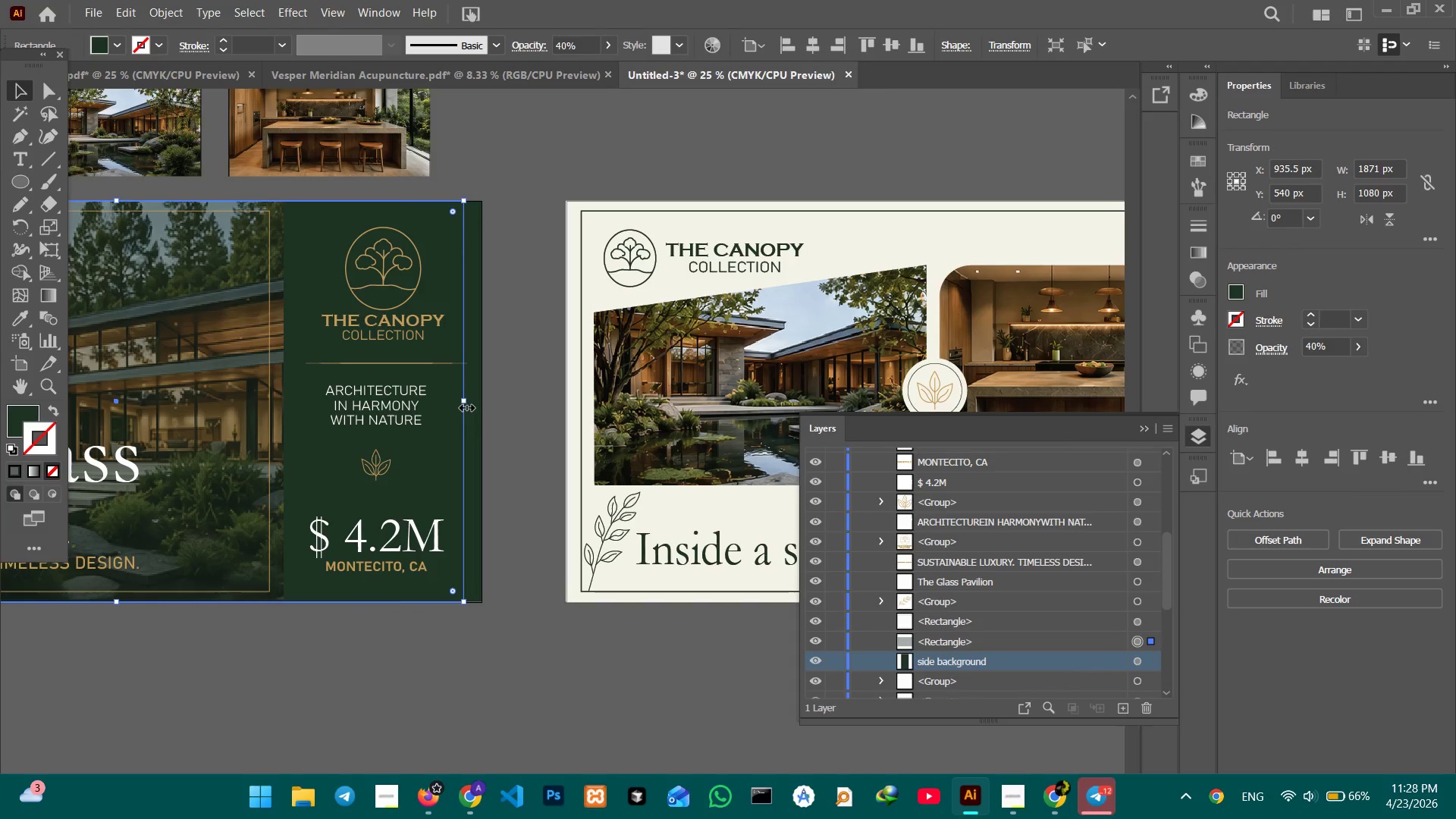 
left_click_drag(start_coordinate=[465, 404], to_coordinate=[479, 403])
 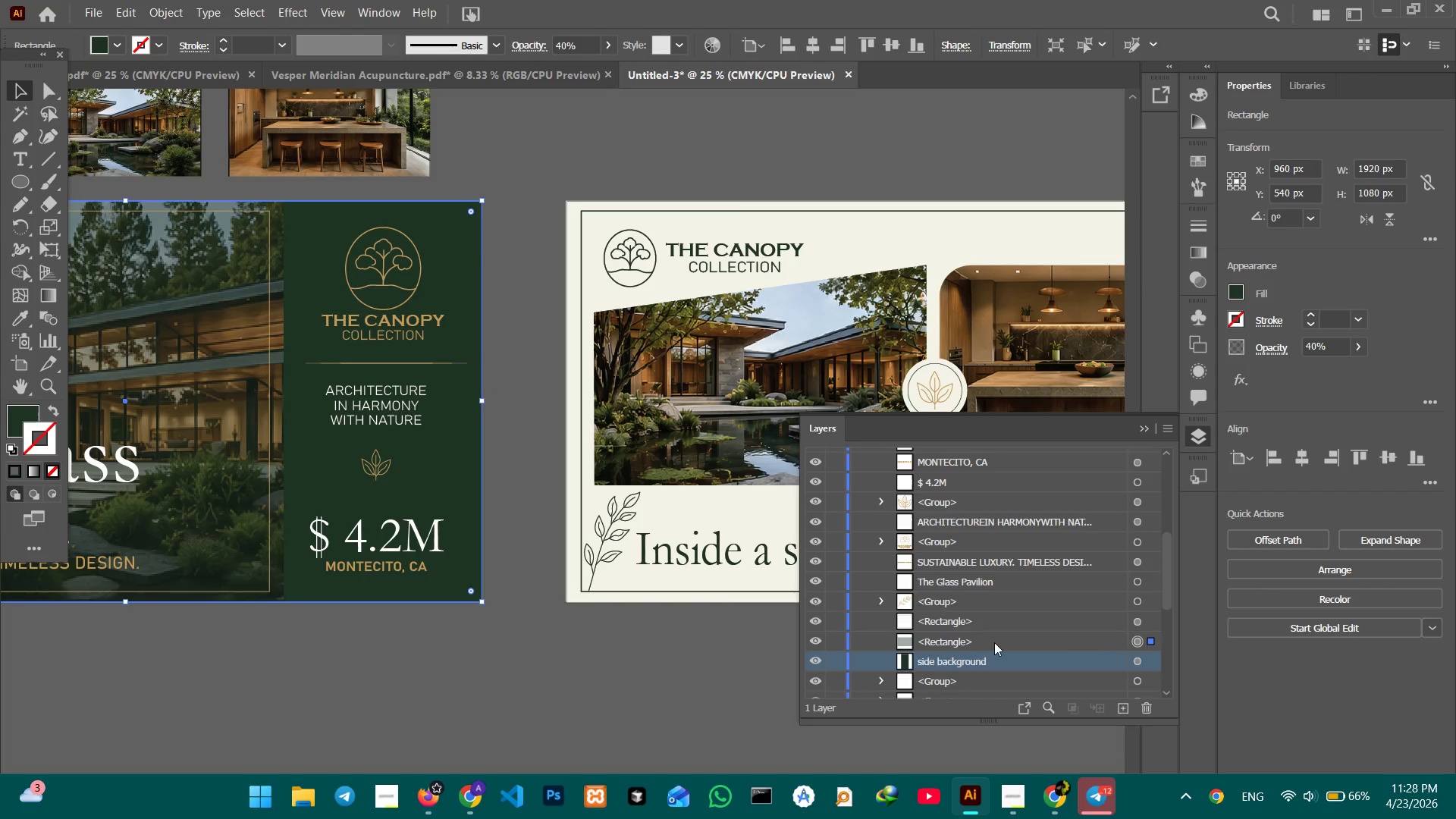 
double_click([992, 642])
 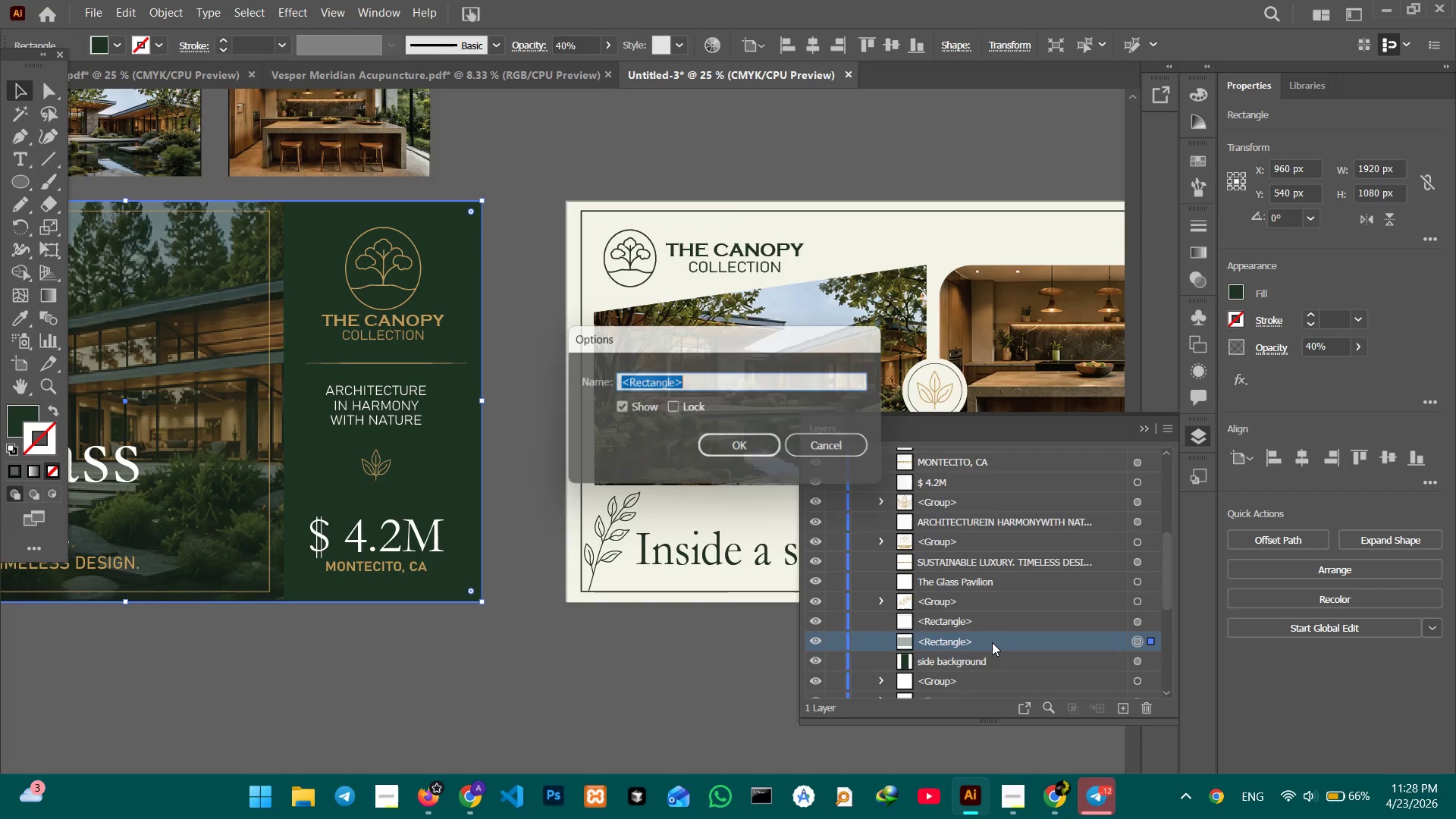 
triple_click([992, 642])
 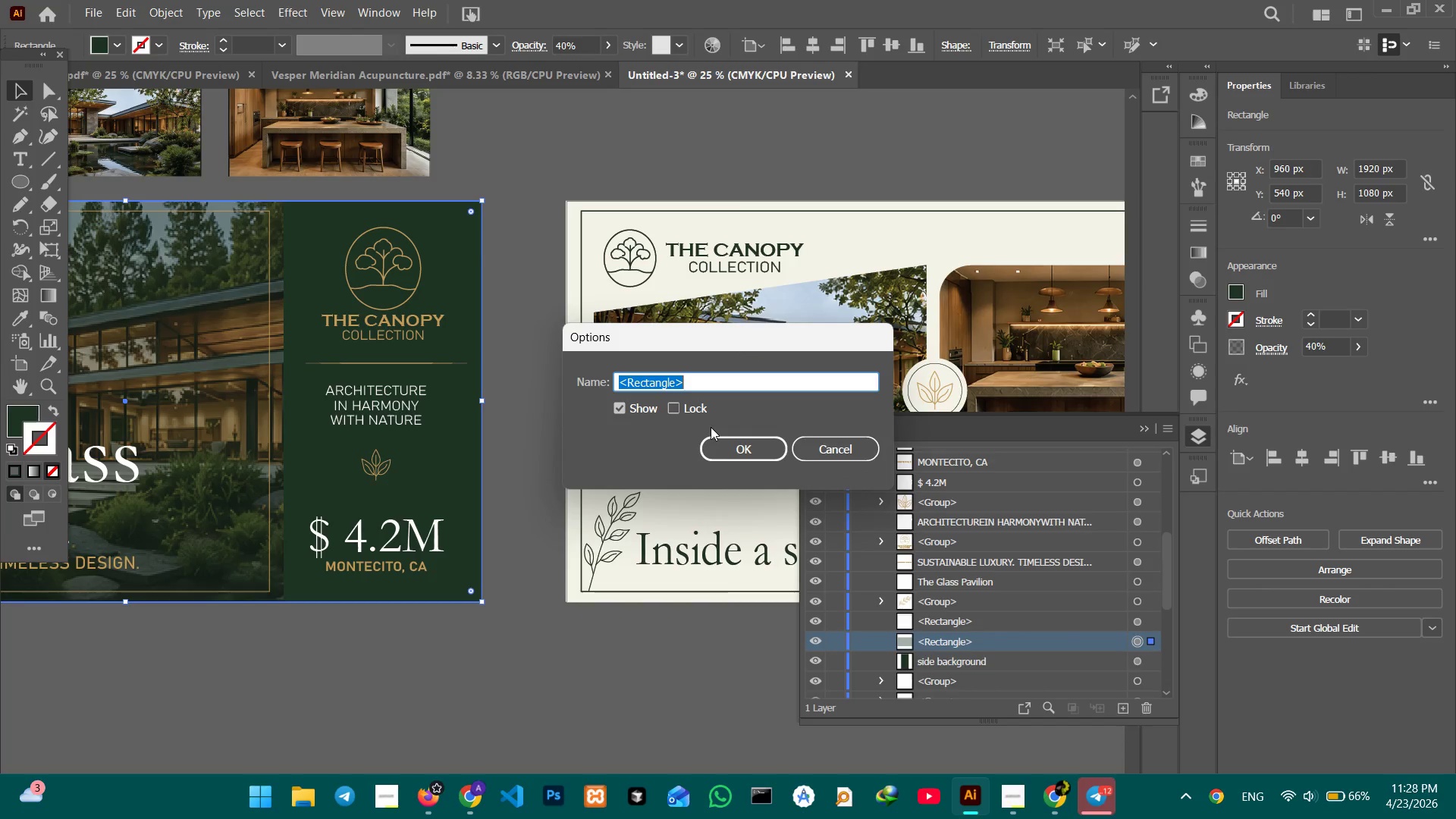 
type(top layer )
 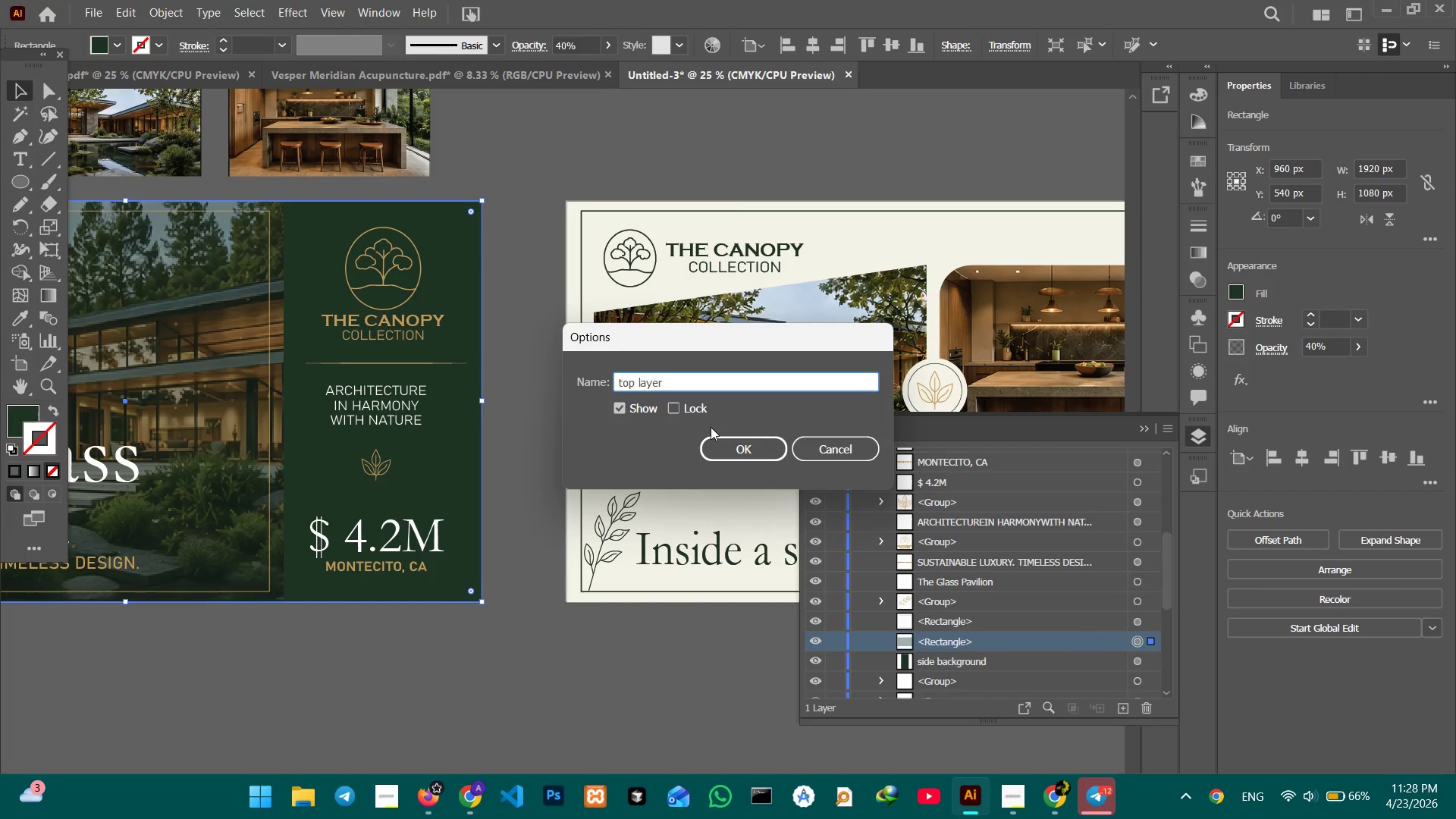 
key(Enter)
 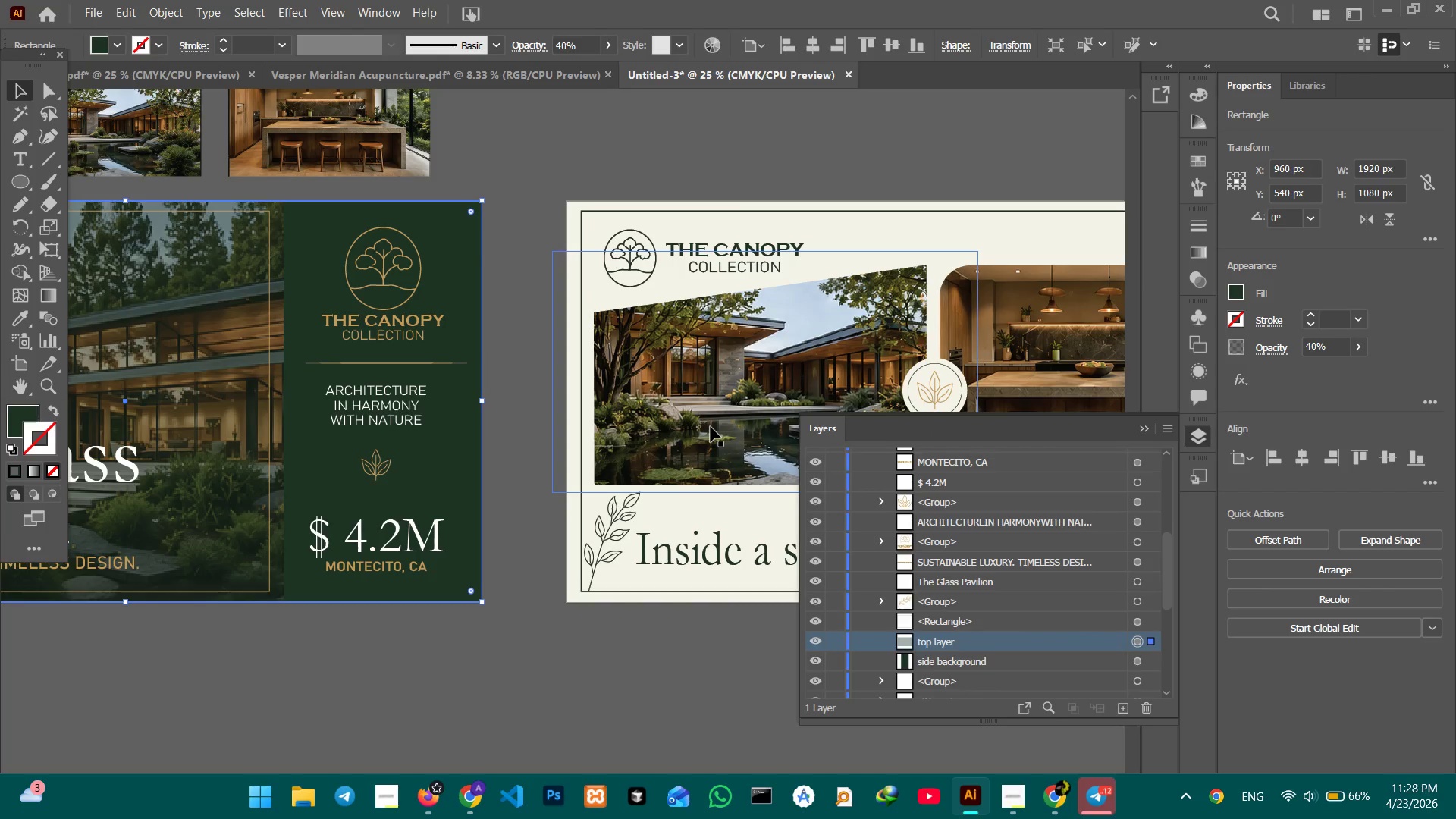 
wait(11.81)
 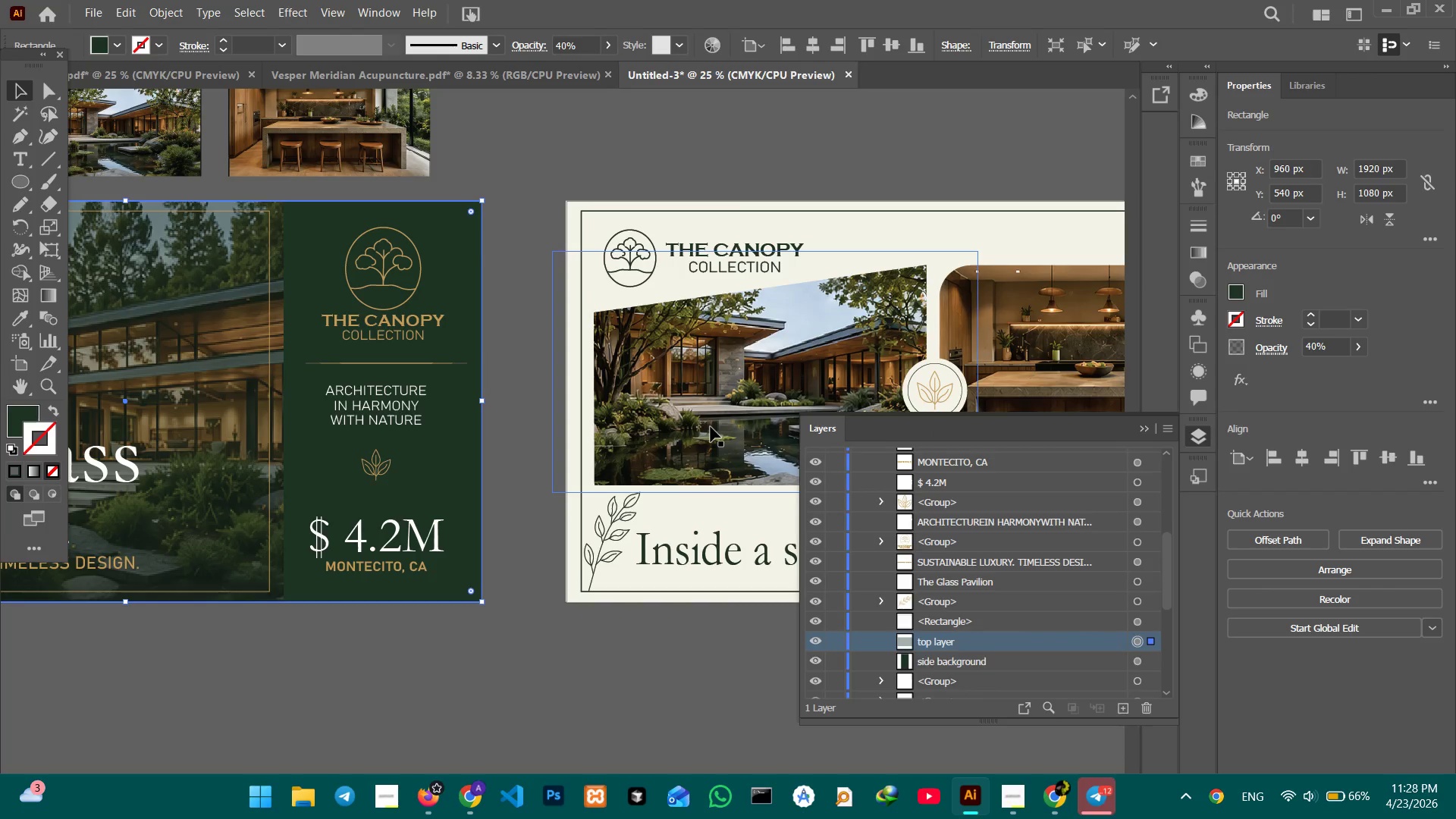 
hold_key(key=Space, duration=1.5)
 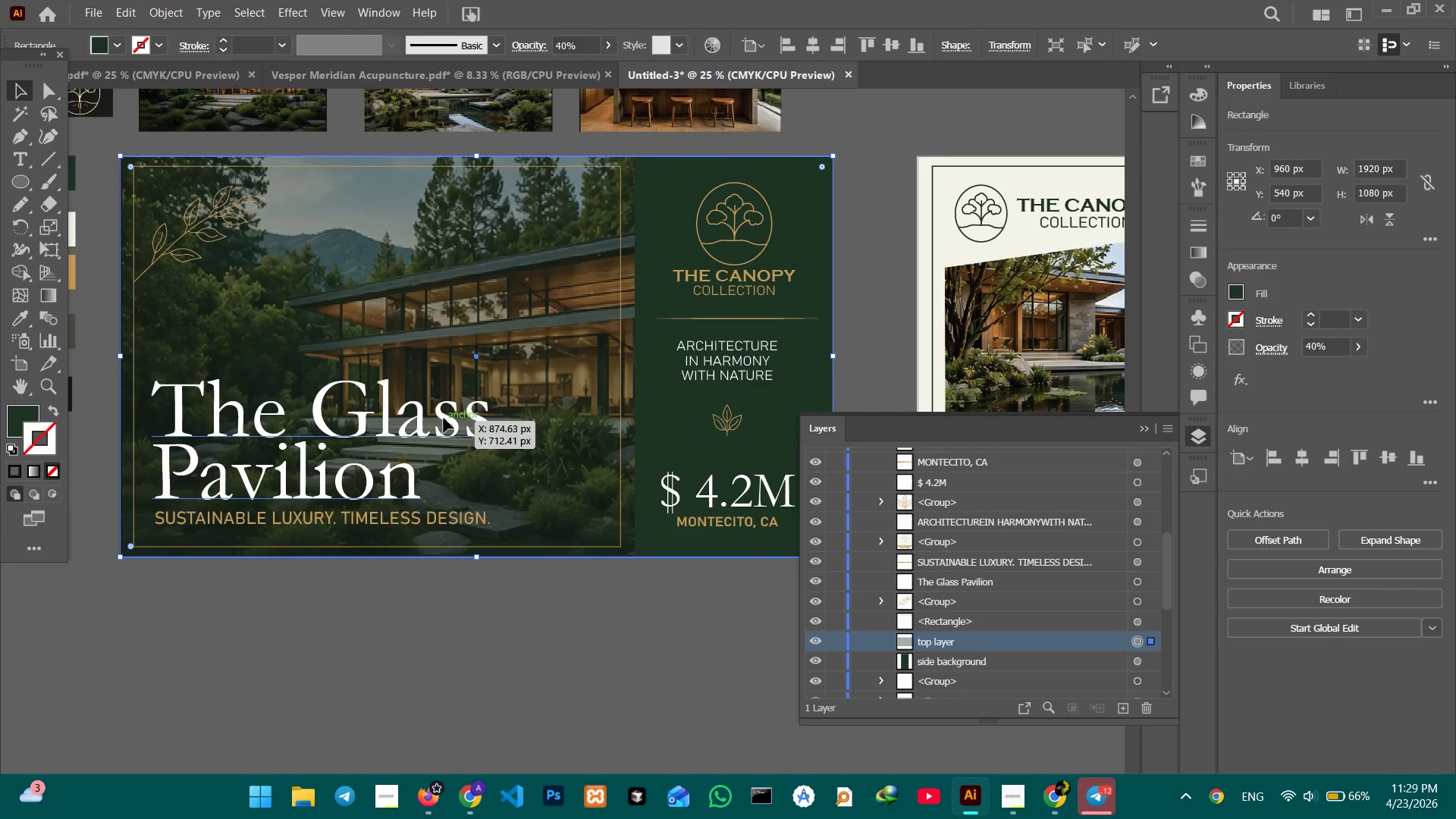 
left_click_drag(start_coordinate=[522, 389], to_coordinate=[873, 344])
 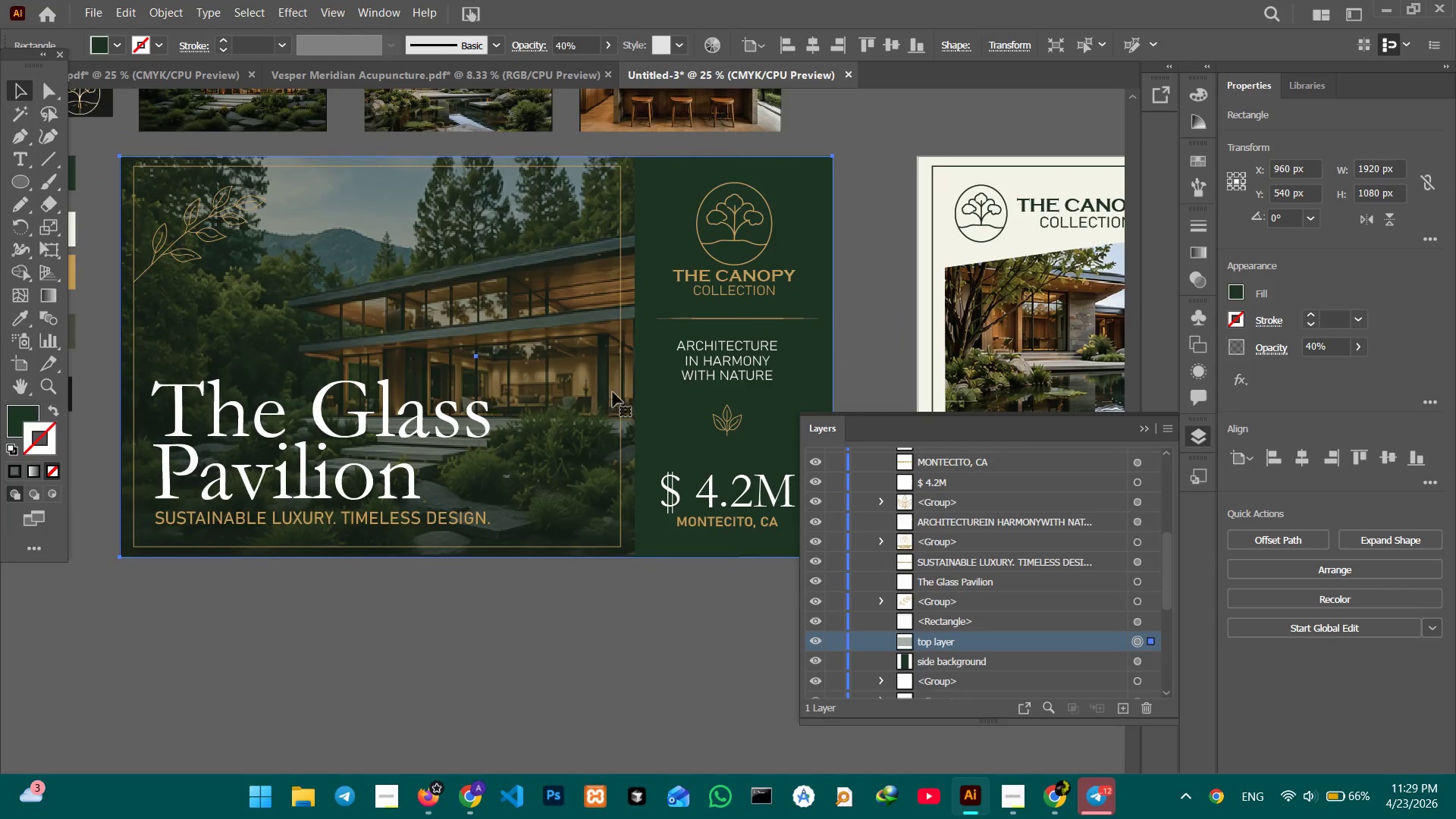 
key(Space)
 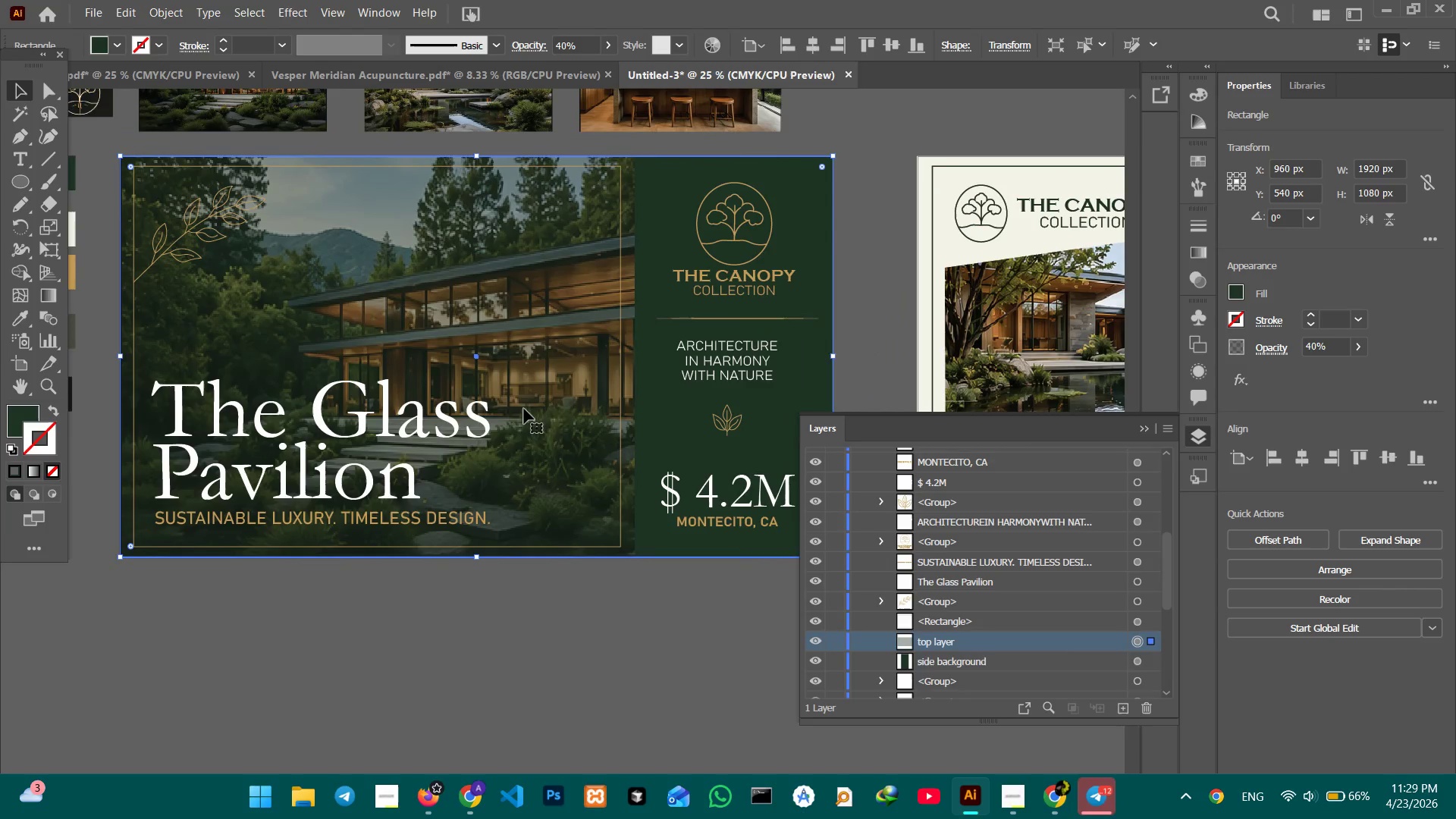 
hold_key(key=Space, duration=17.3)
 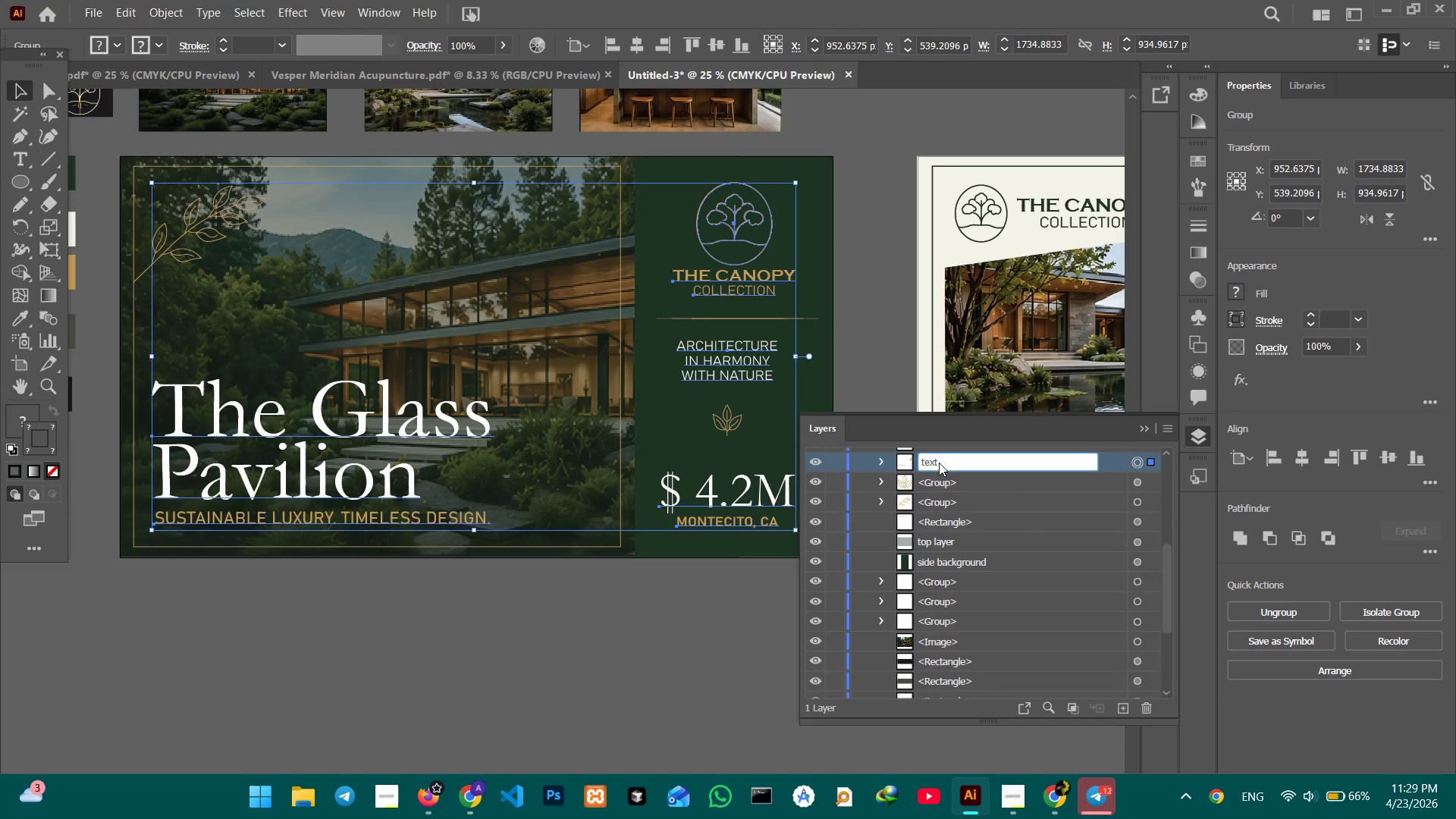 
left_click([444, 418])
 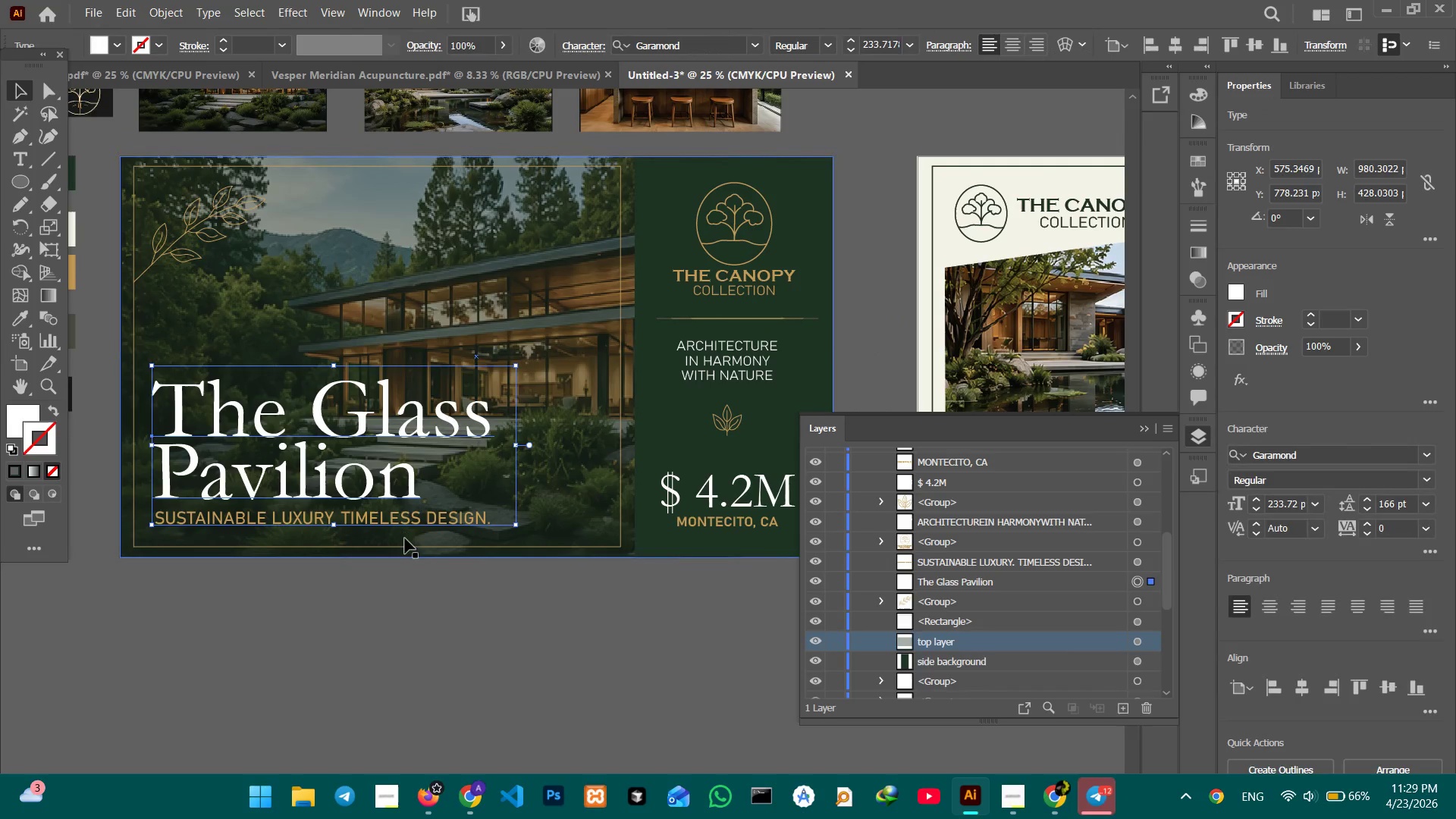 
hold_key(key=ShiftLeft, duration=0.88)
 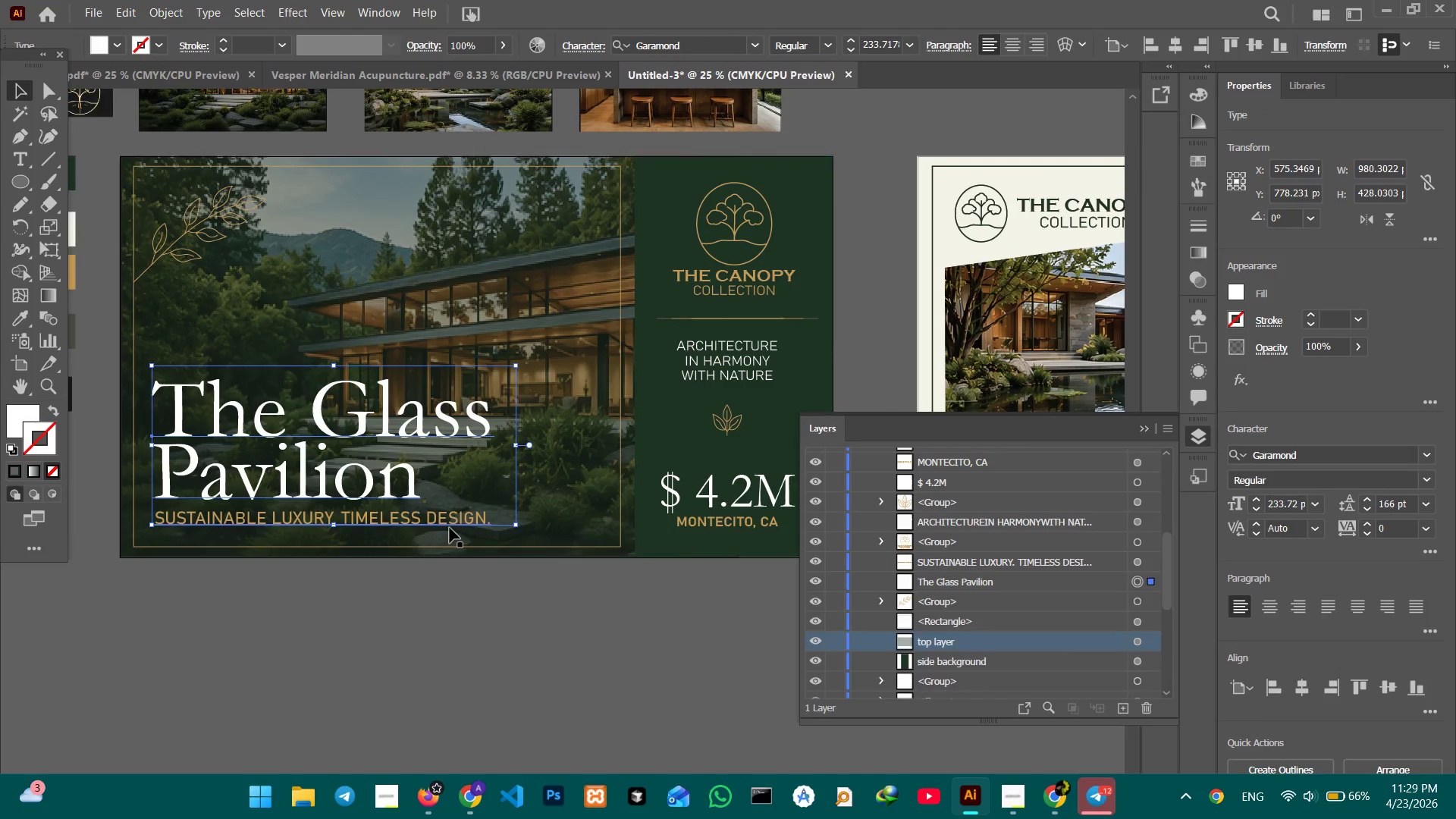 
hold_key(key=ShiftLeft, duration=6.16)
left_click([449, 524])
 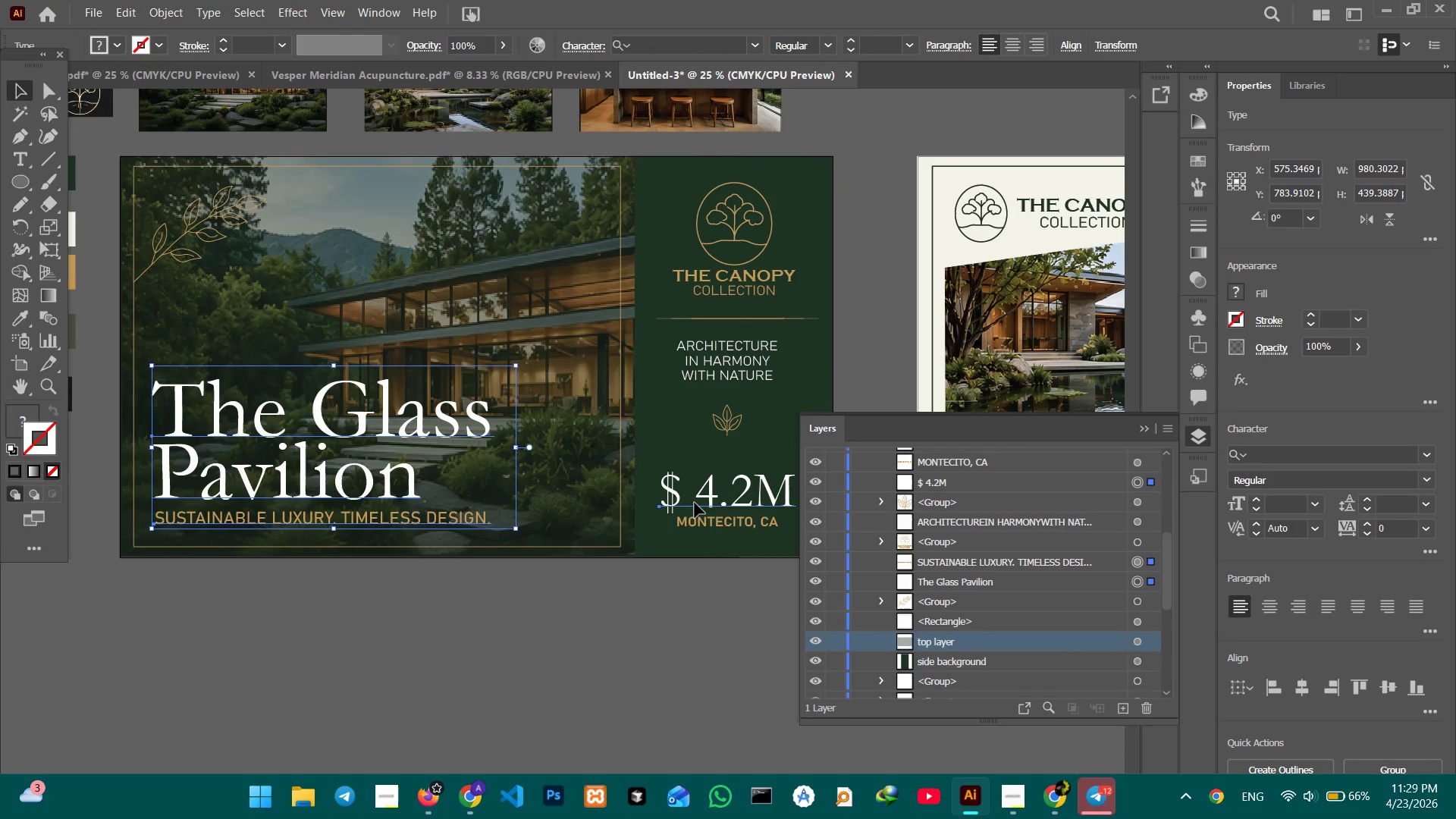 
double_click([704, 518])
 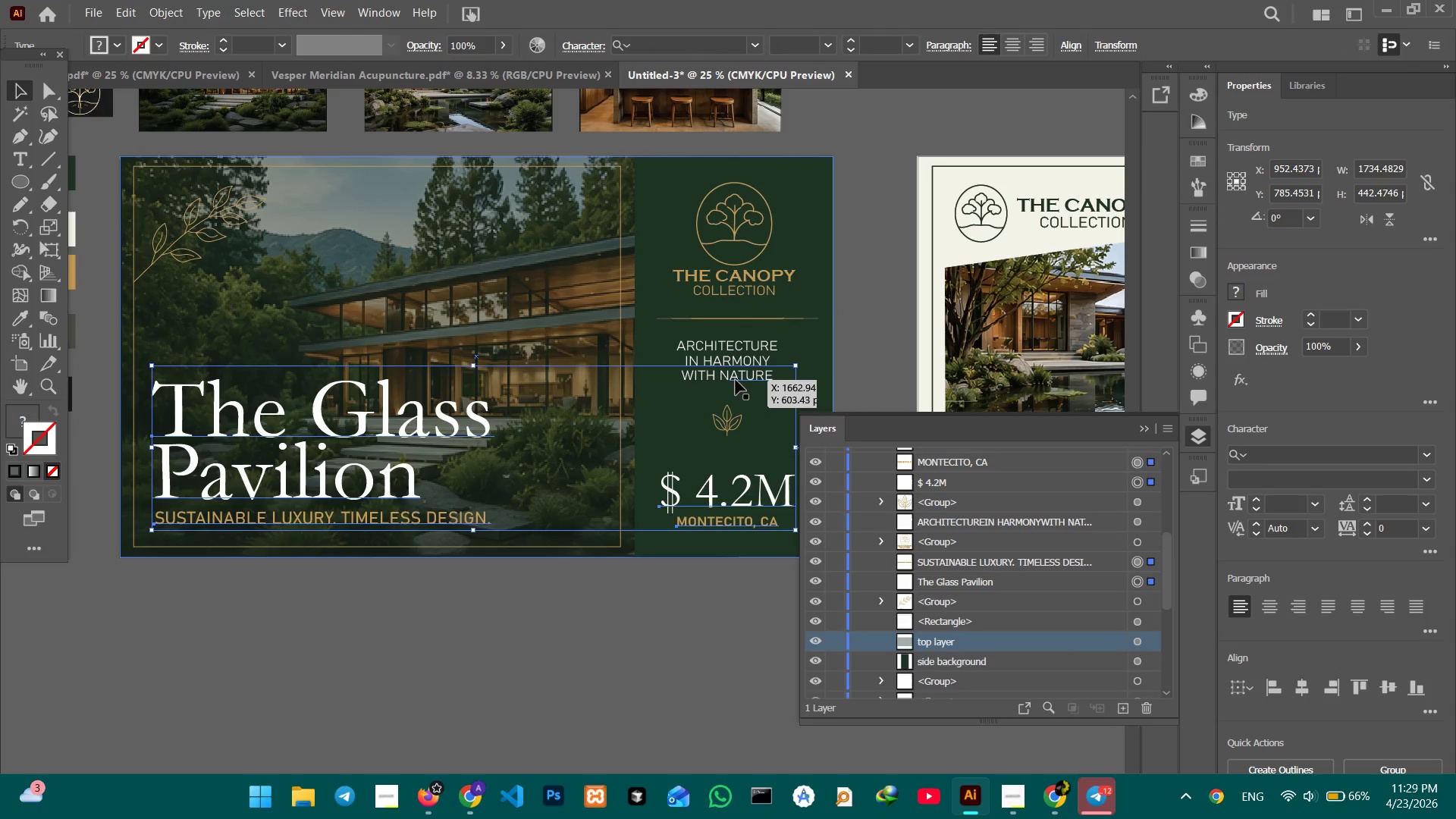 
left_click([736, 378])
 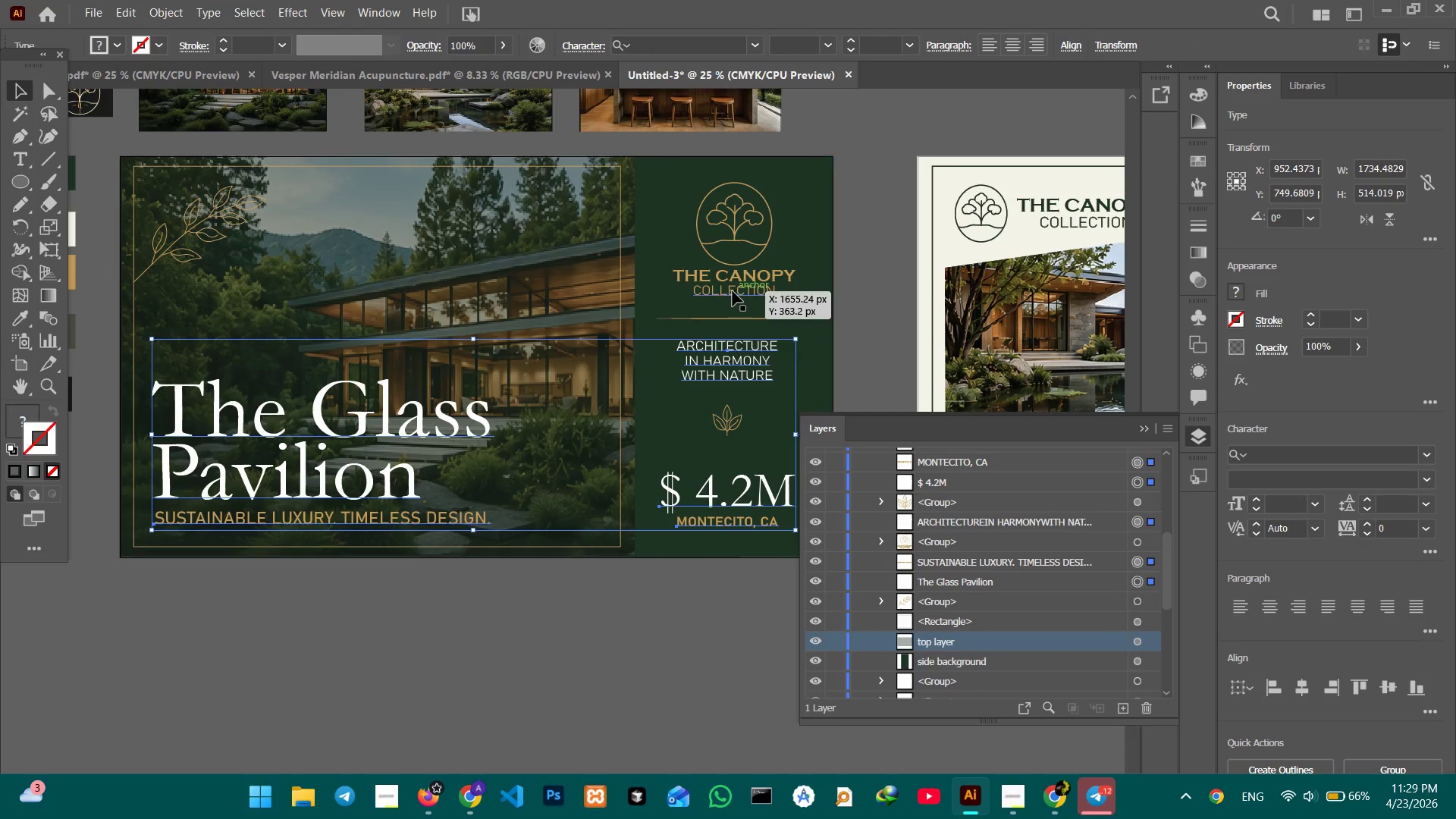 
left_click([733, 291])
 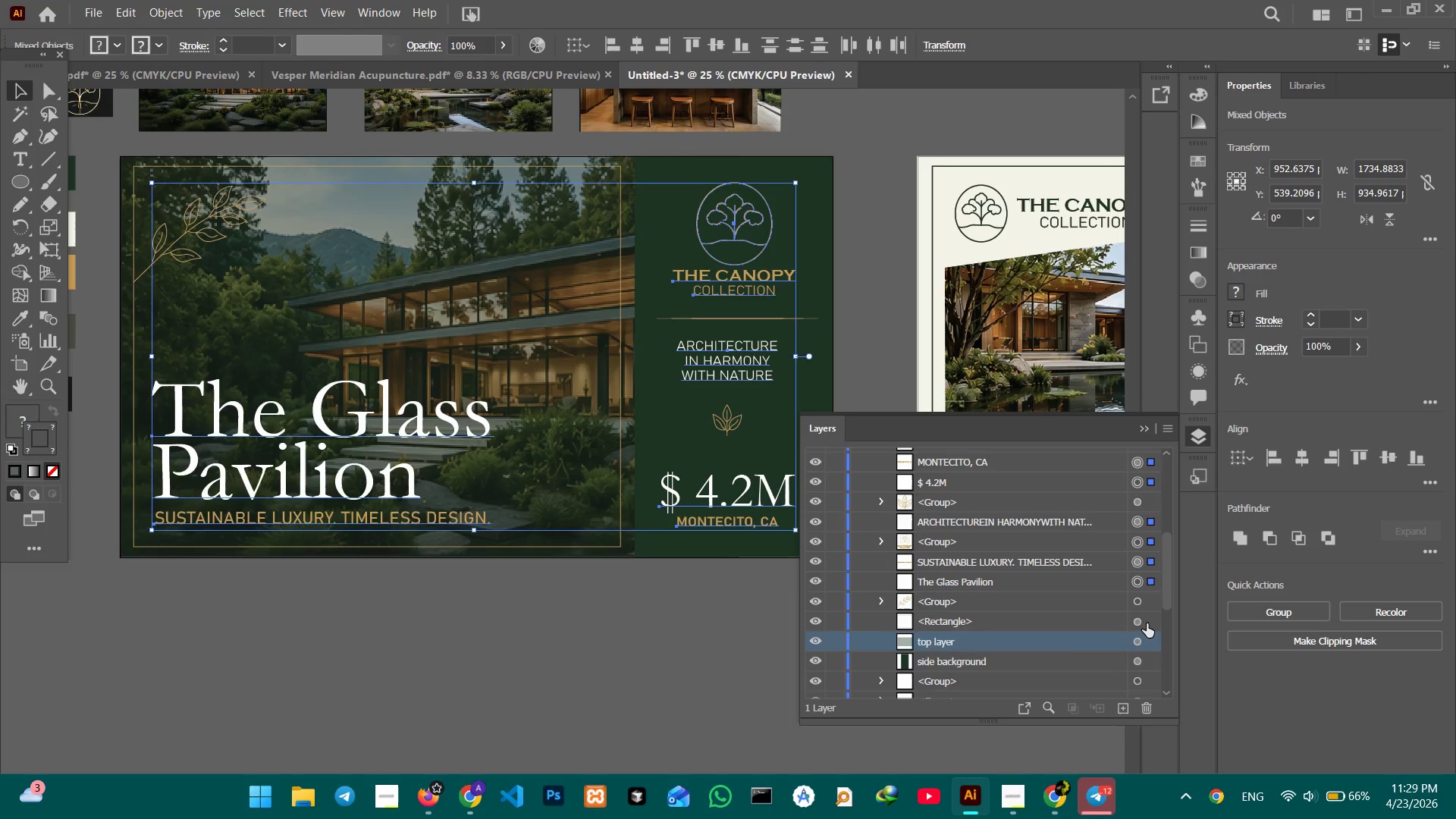 
left_click([1309, 618])
 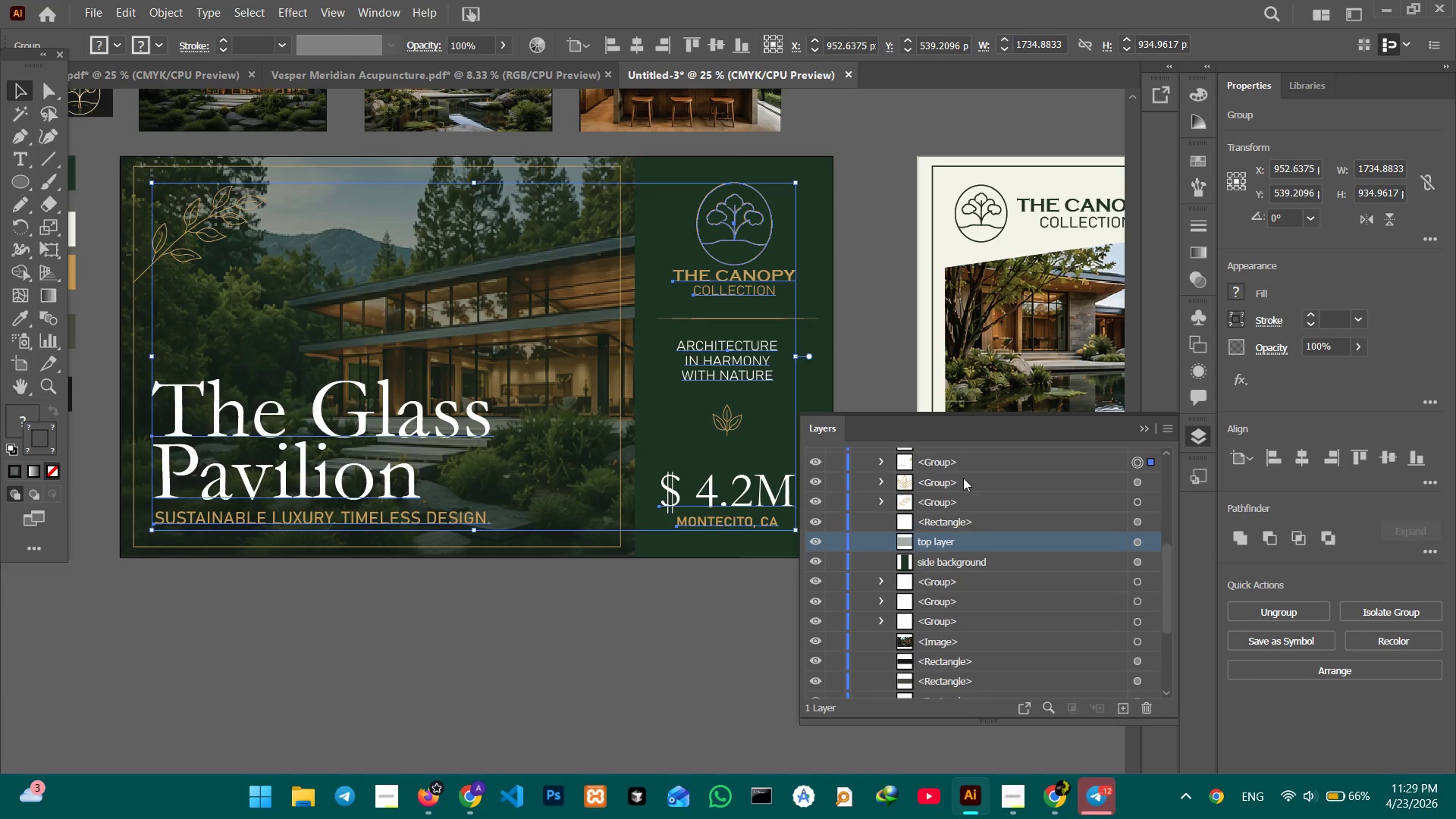 
double_click([937, 463])
 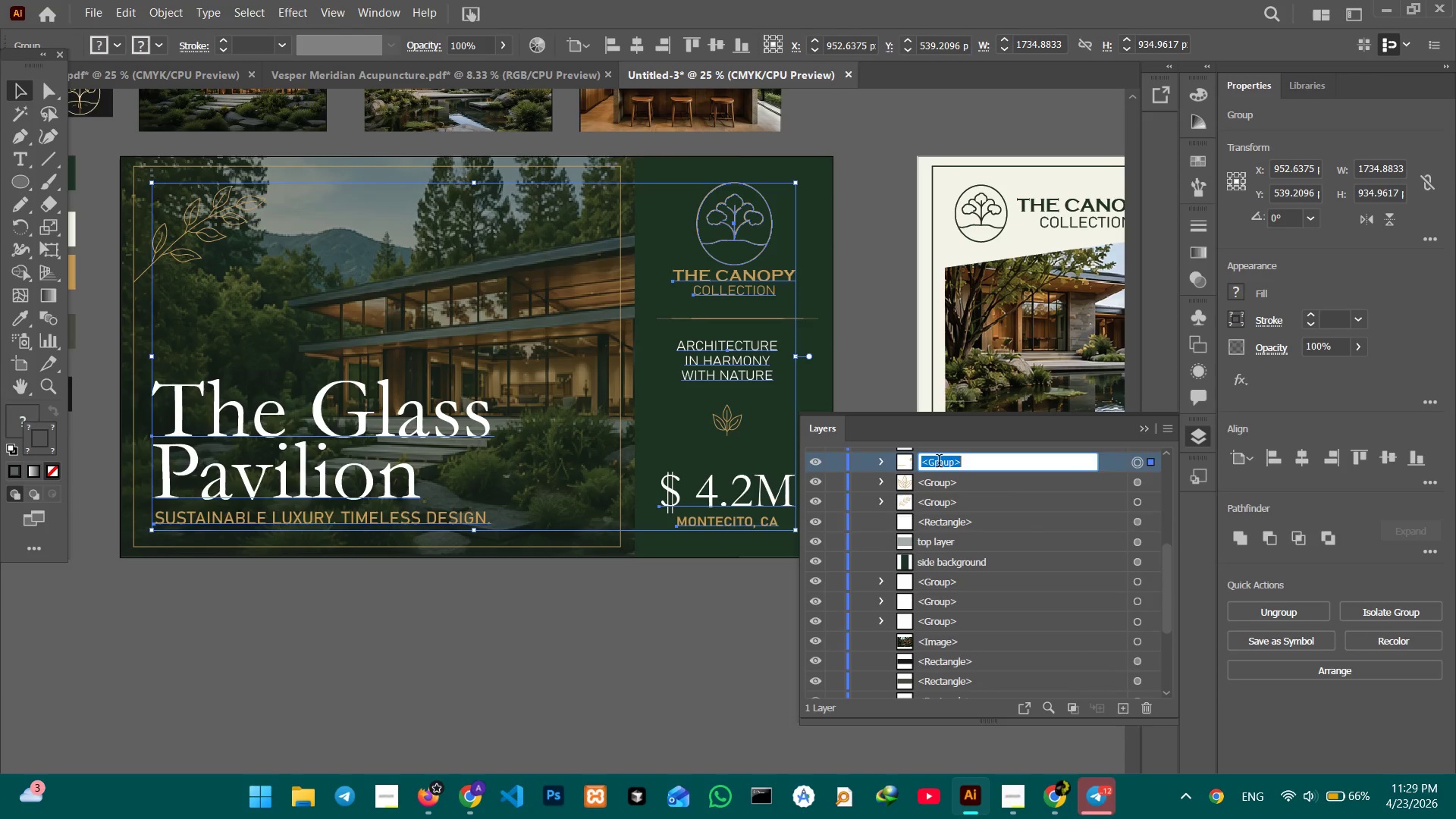 
type(textthum)
 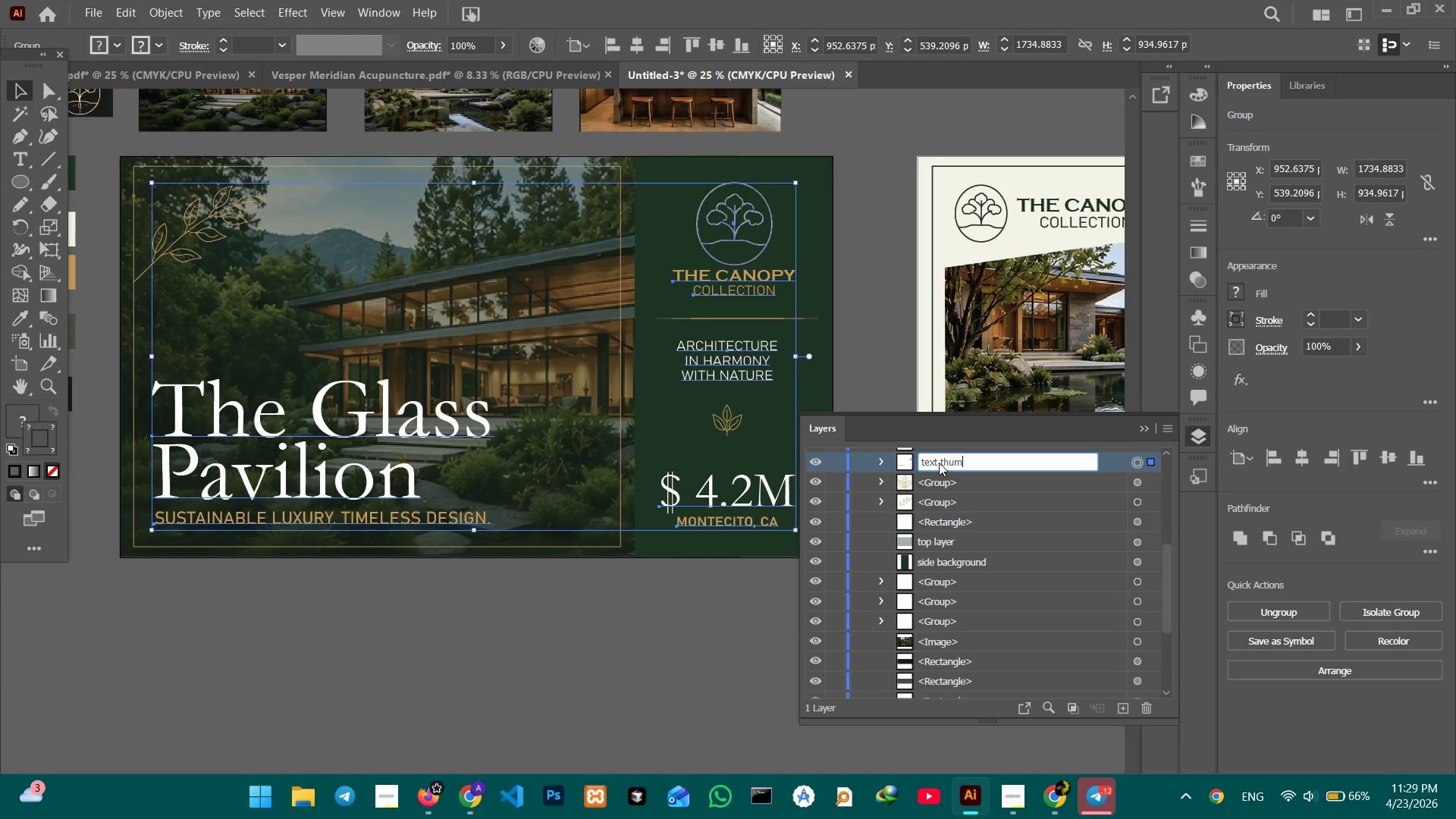 
type(bnail 1 )
 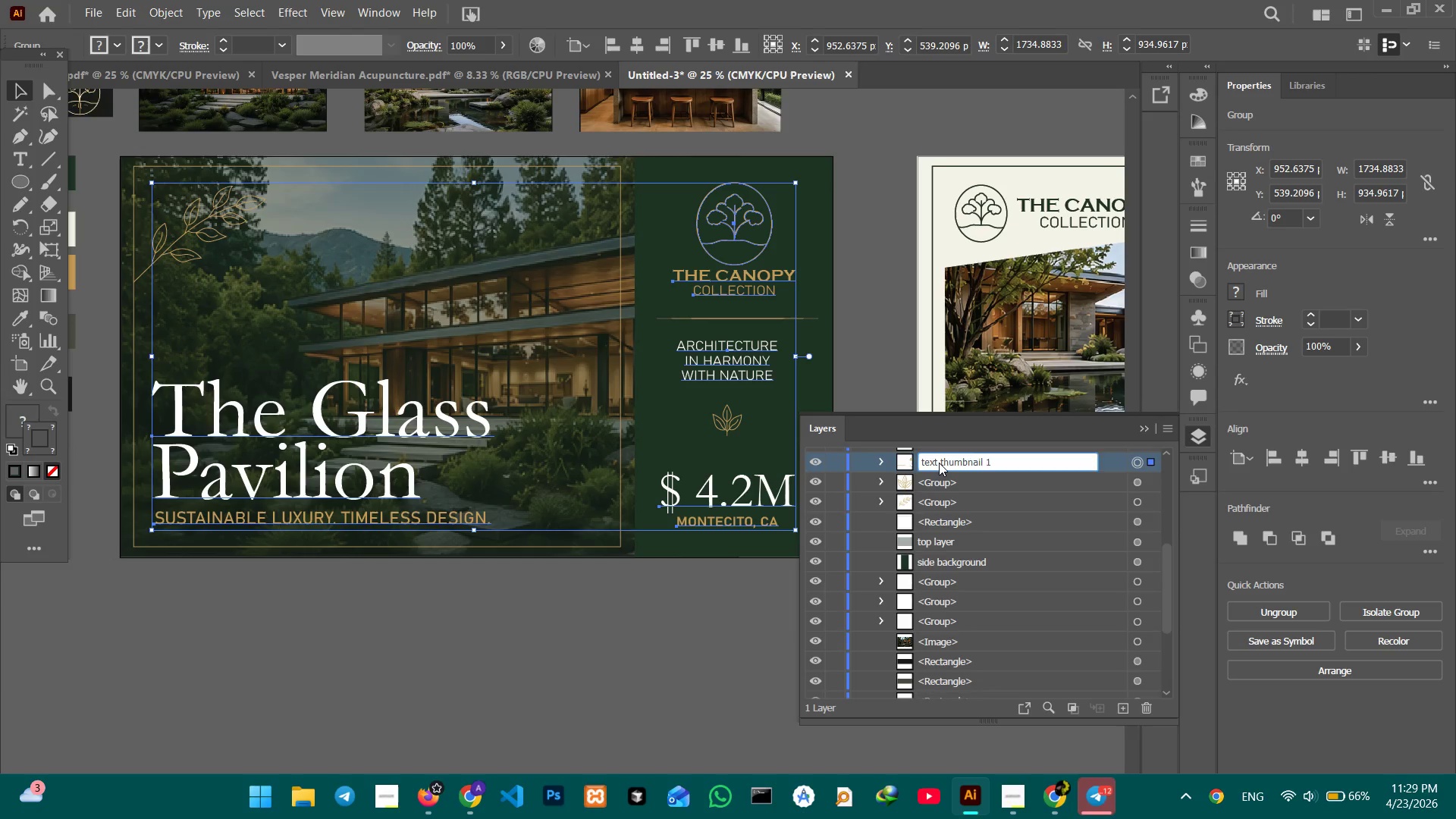 
hold_key(key=Enter, duration=23.47)
 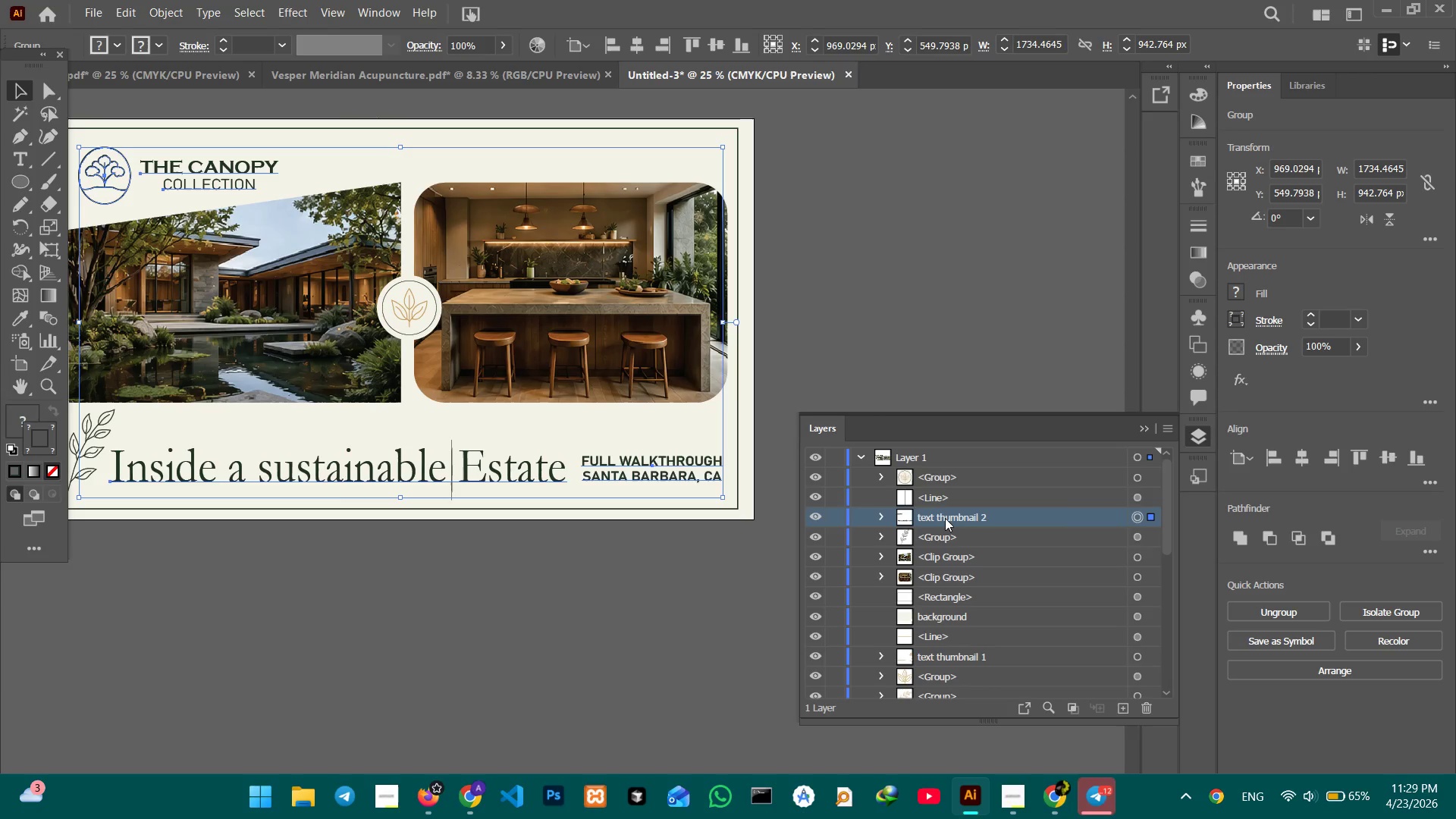 
left_click([877, 276])
 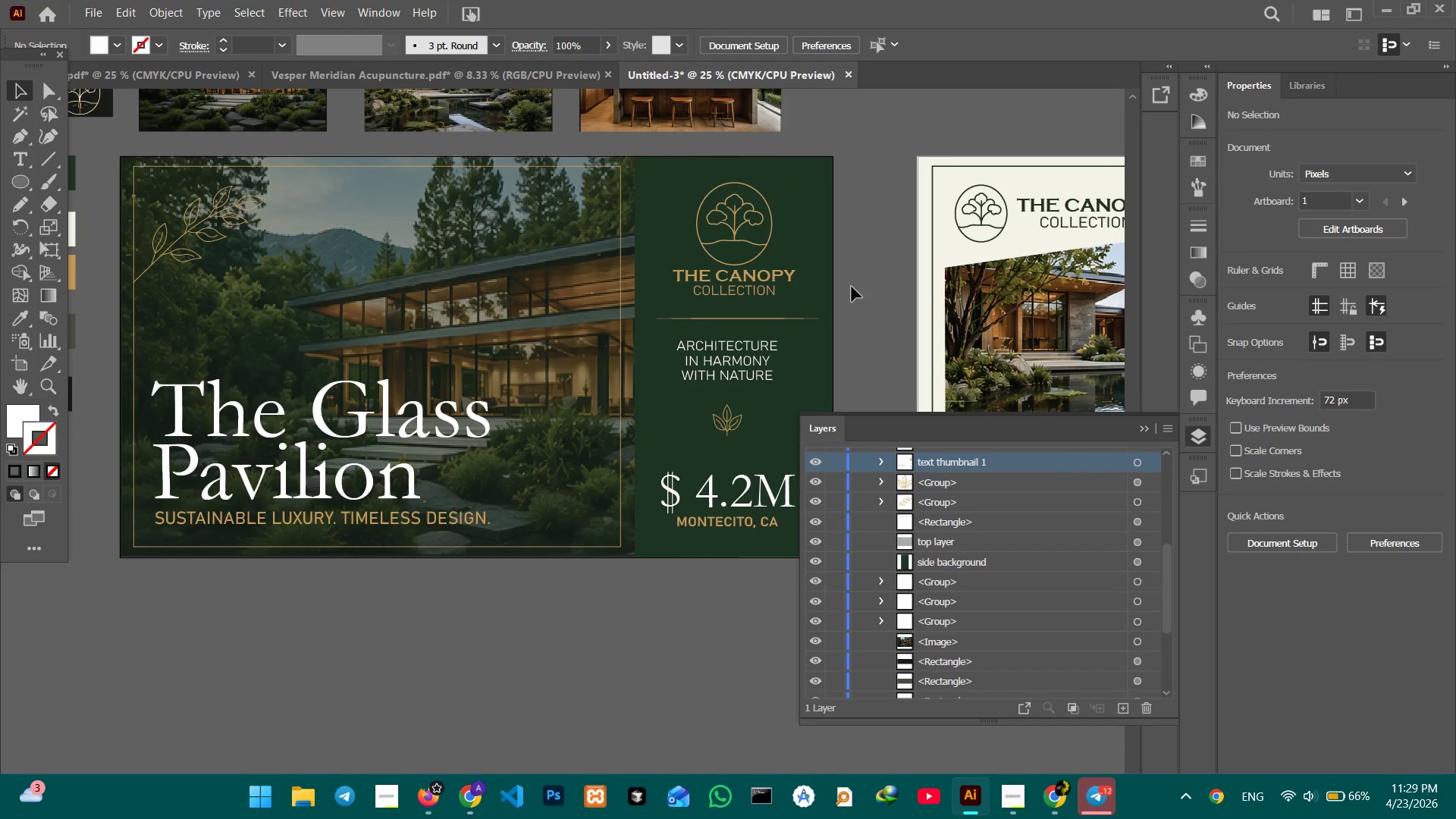 
hold_key(key=Space, duration=1.5)
 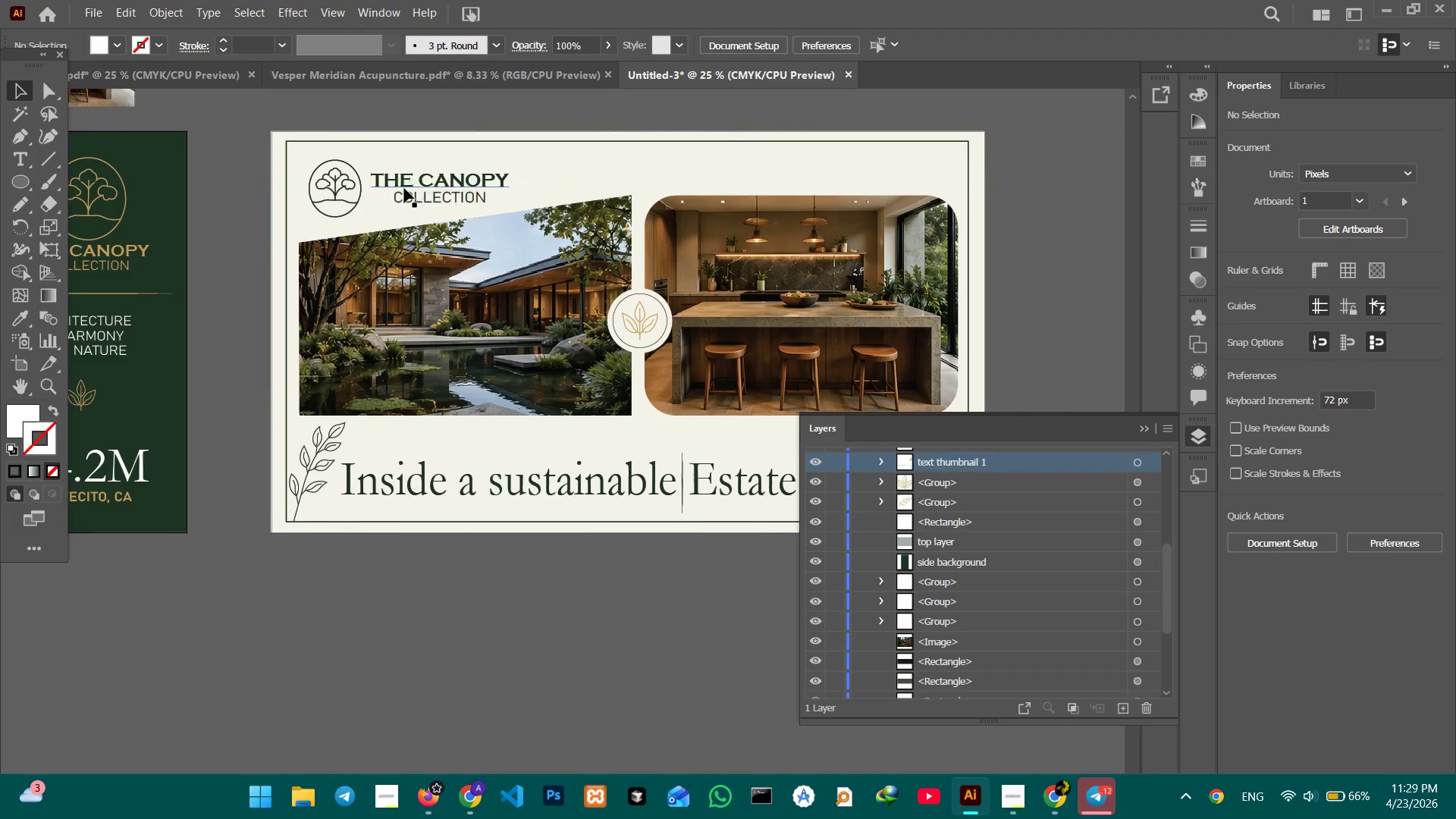 
left_click_drag(start_coordinate=[858, 294], to_coordinate=[613, 289])
 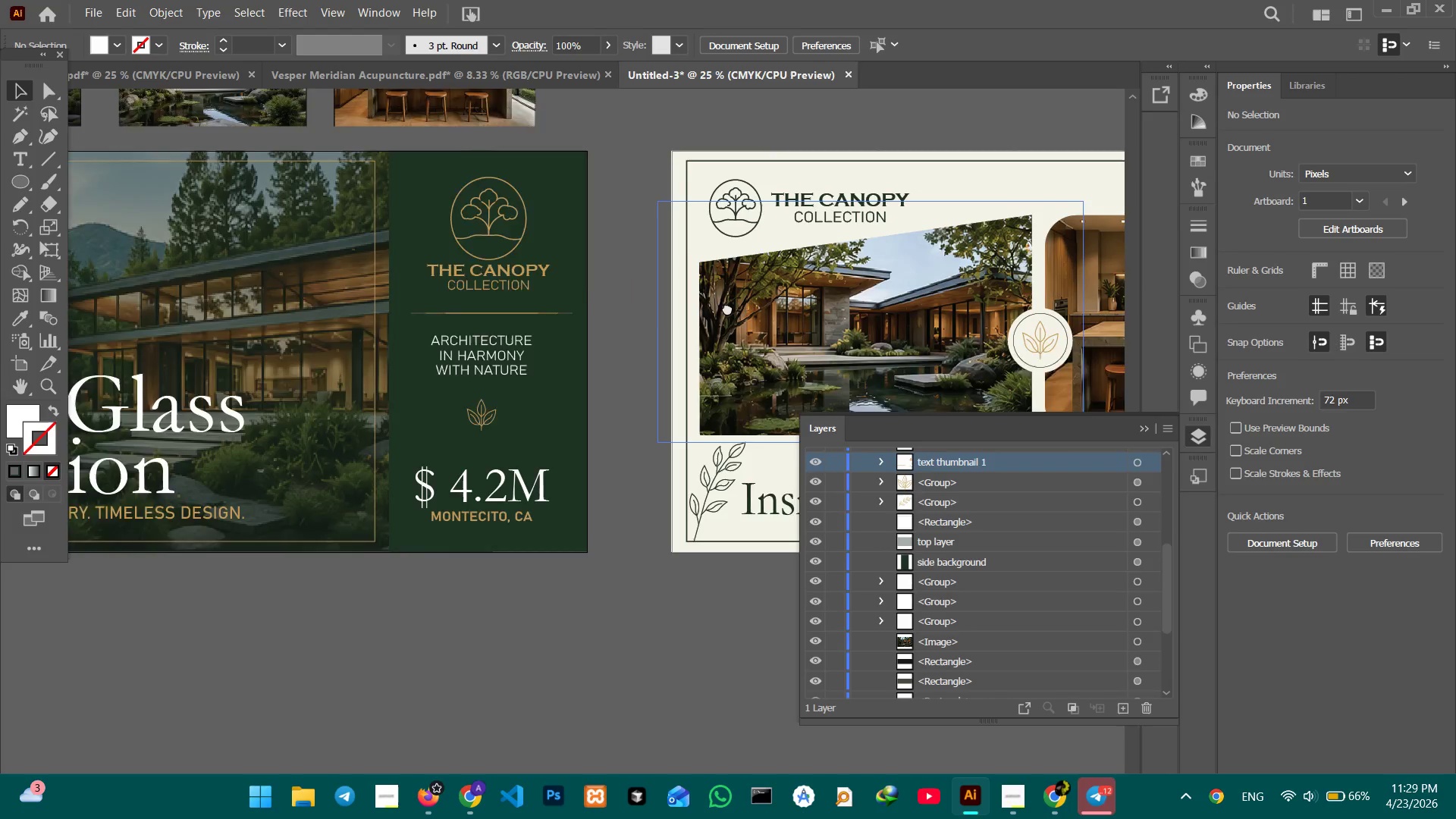 
left_click_drag(start_coordinate=[760, 315], to_coordinate=[359, 295])
 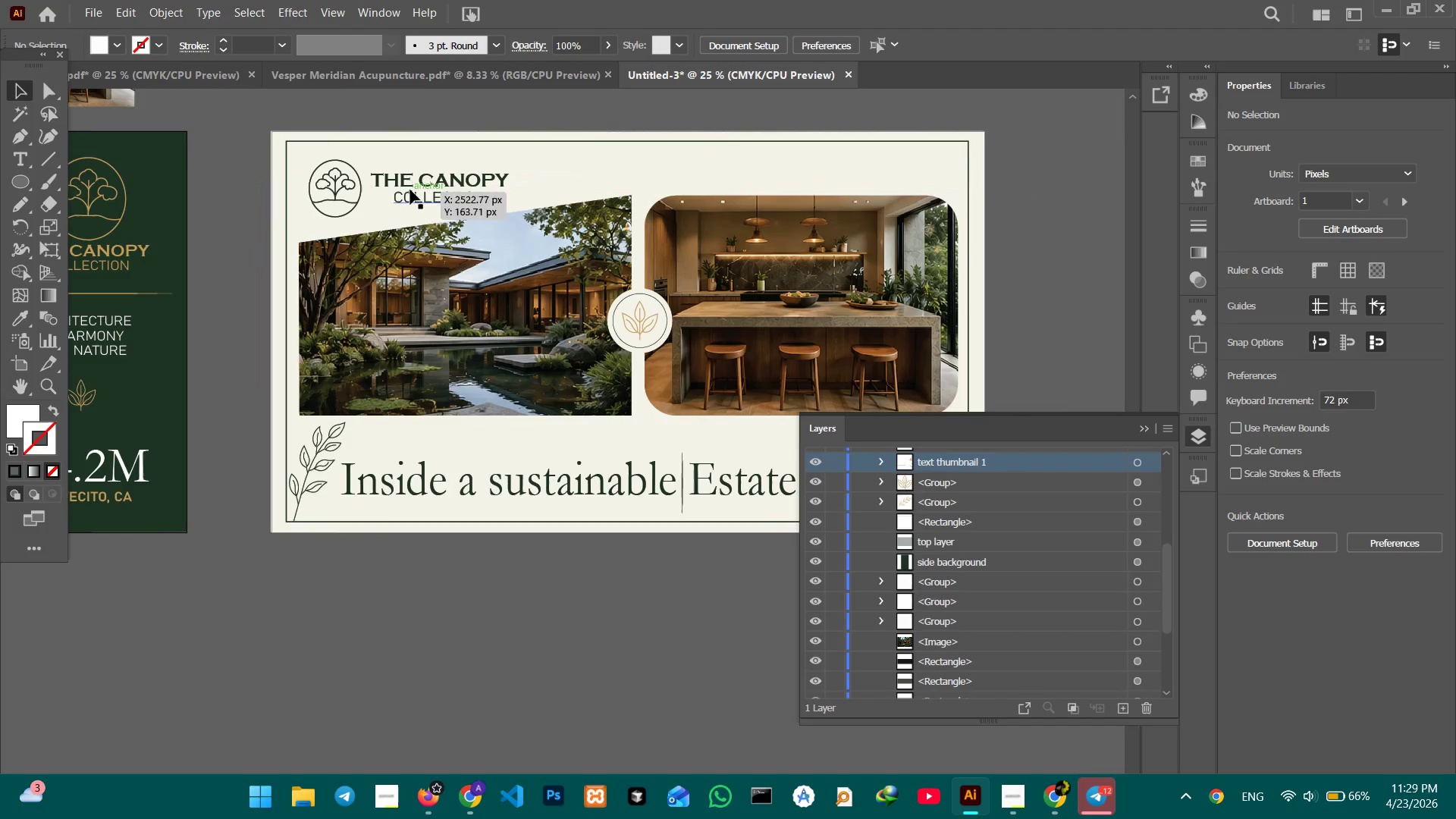 
key(Space)
 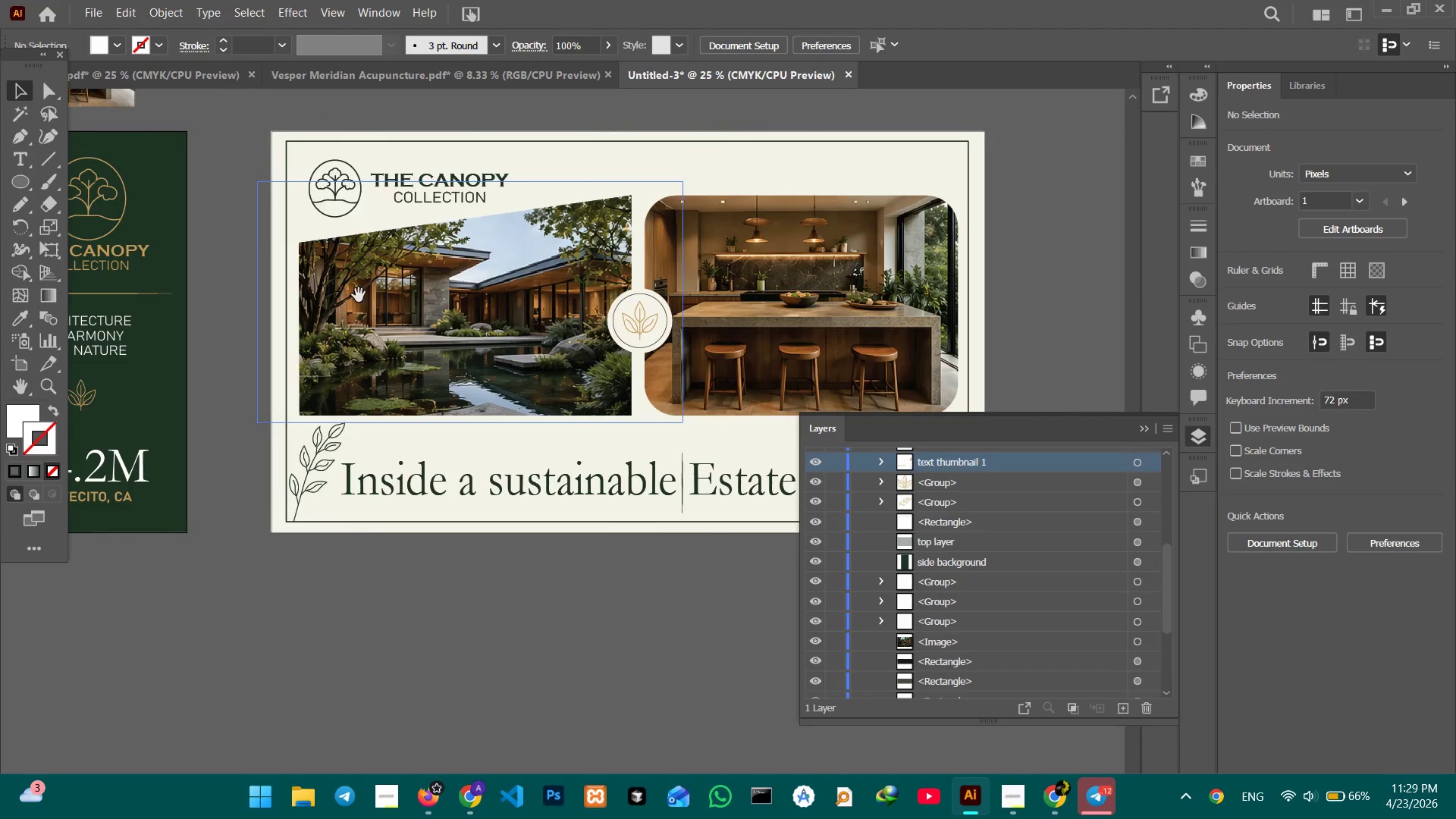 
key(Space)
 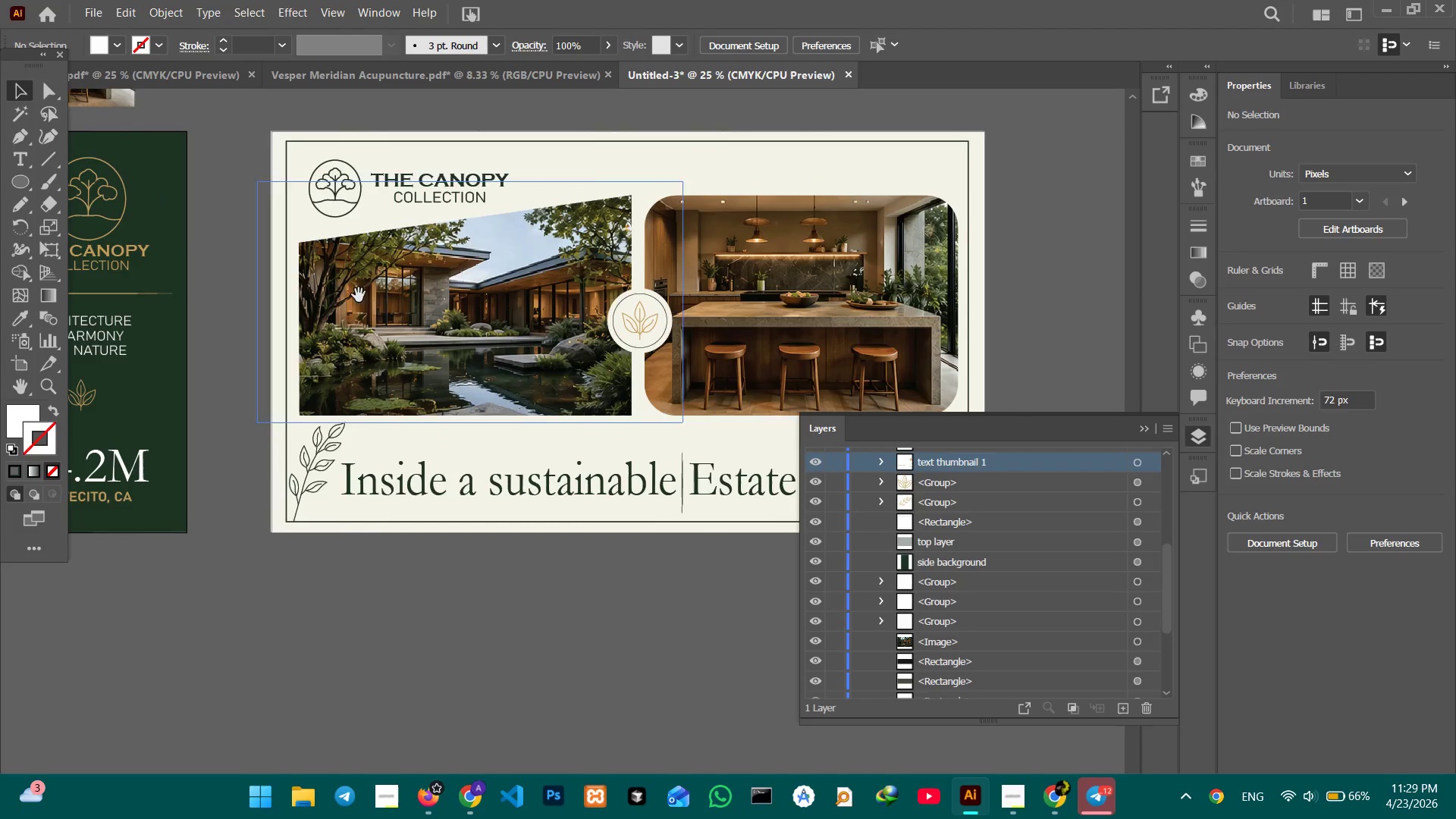 
key(Space)
 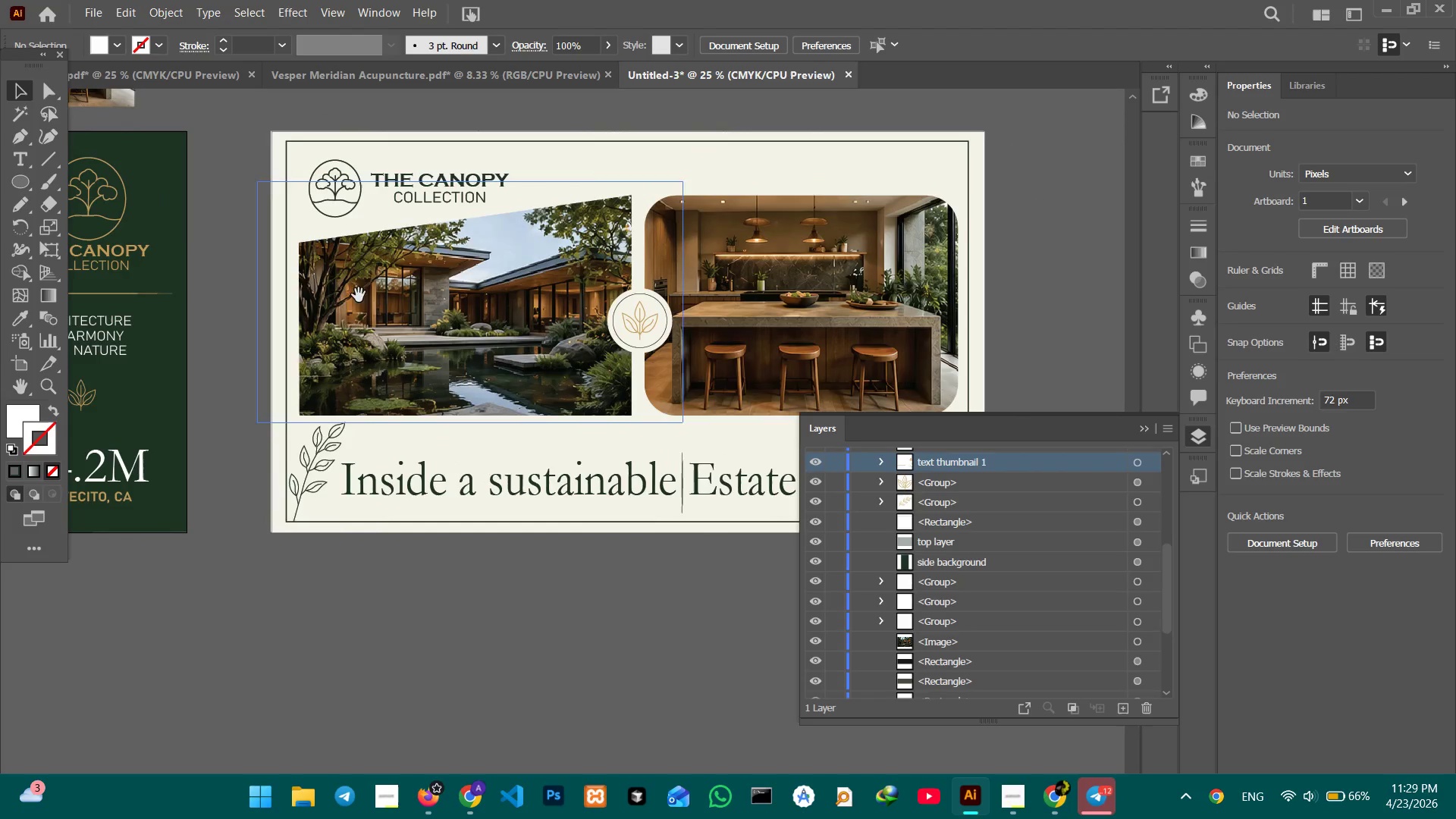 
key(Space)
 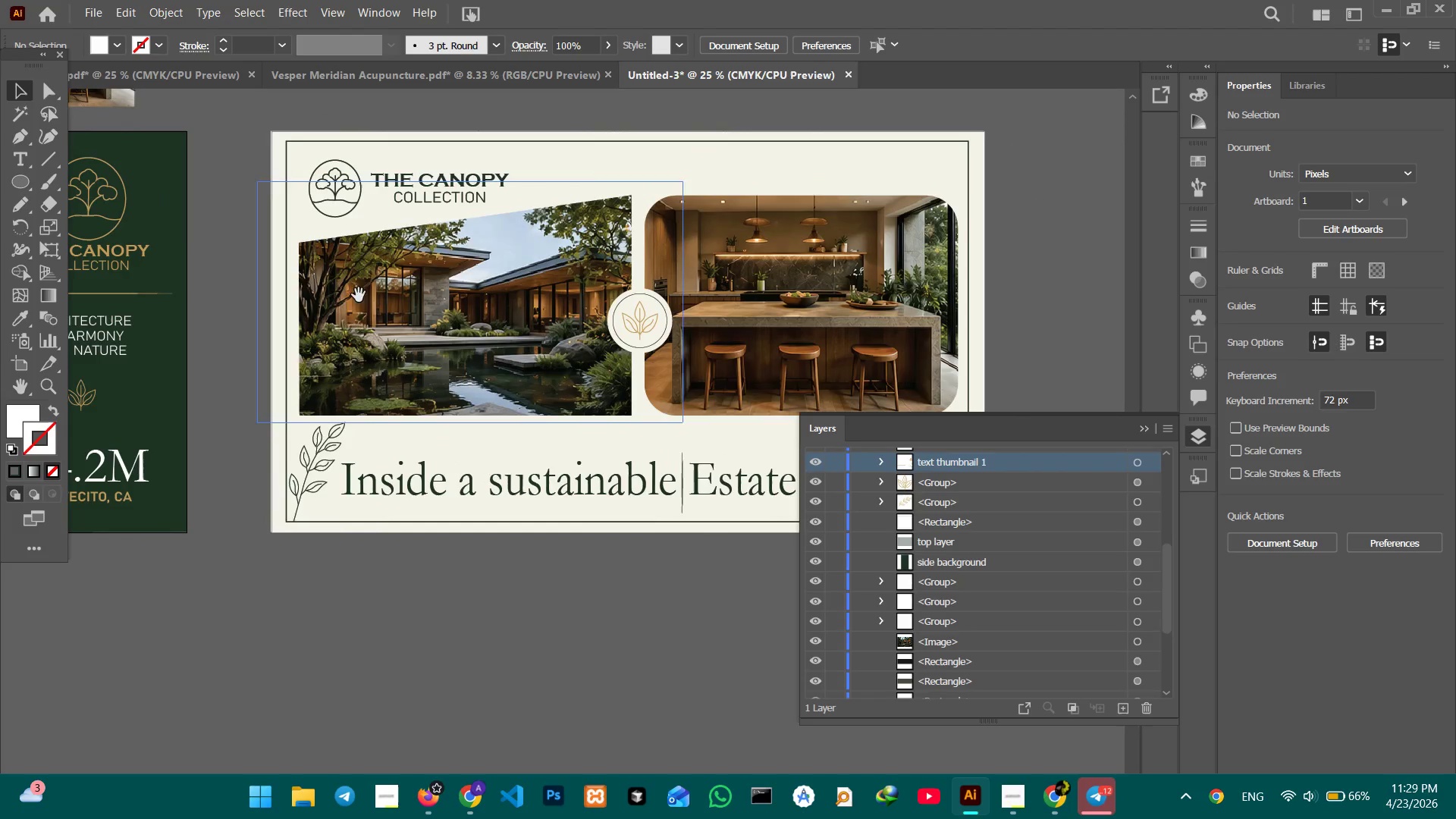 
key(Space)
 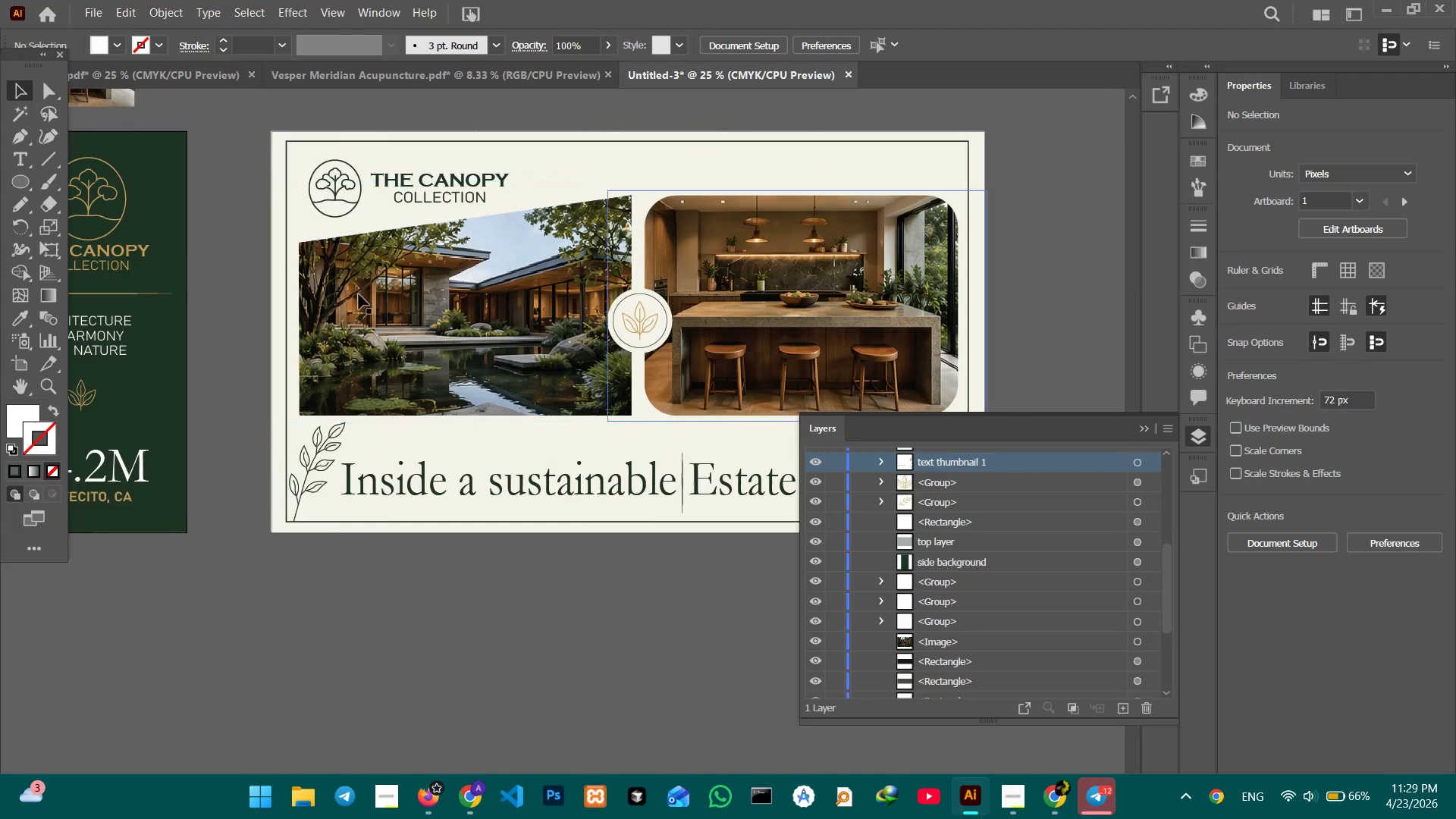 
key(Space)
 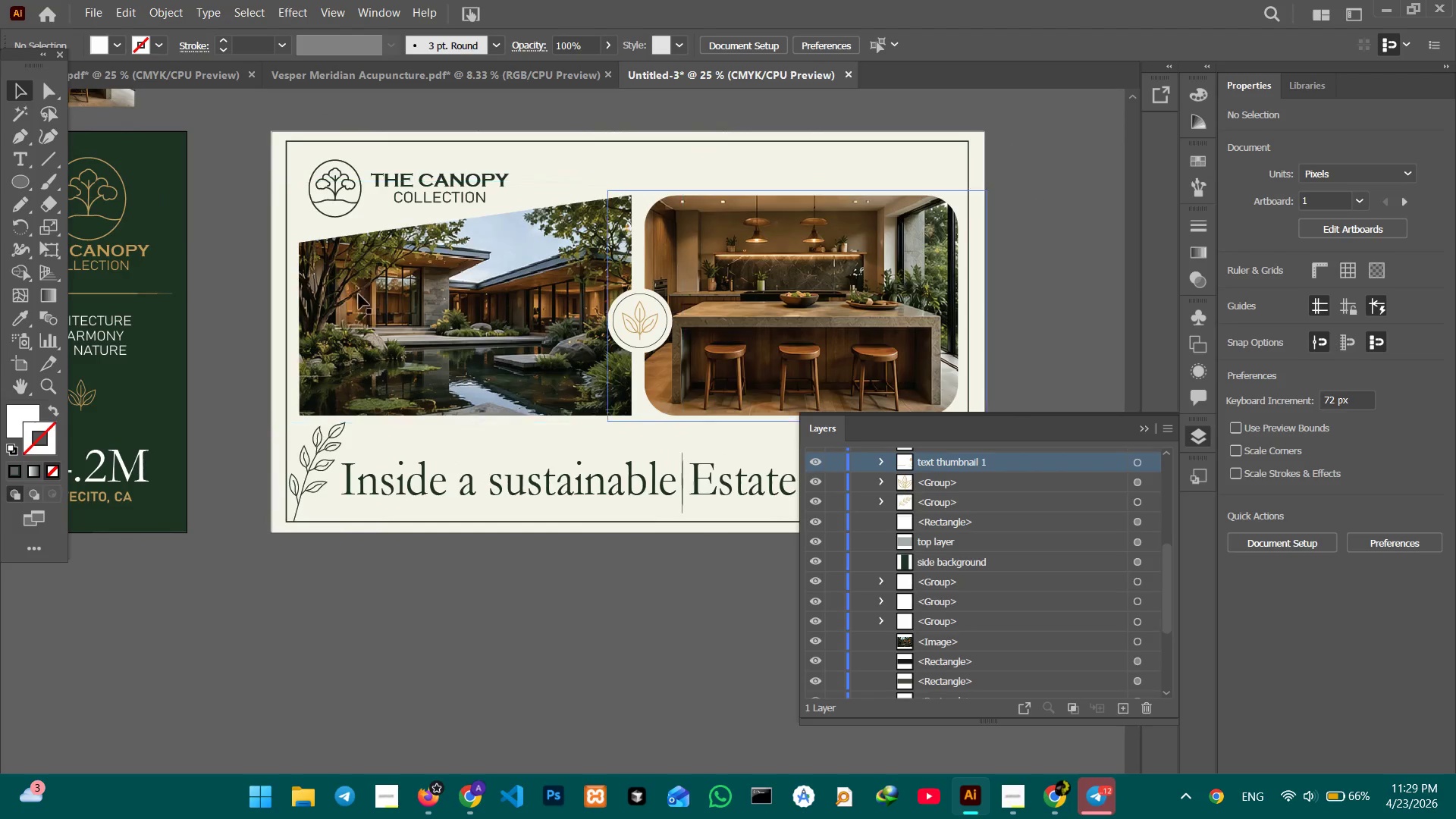 
key(Space)
 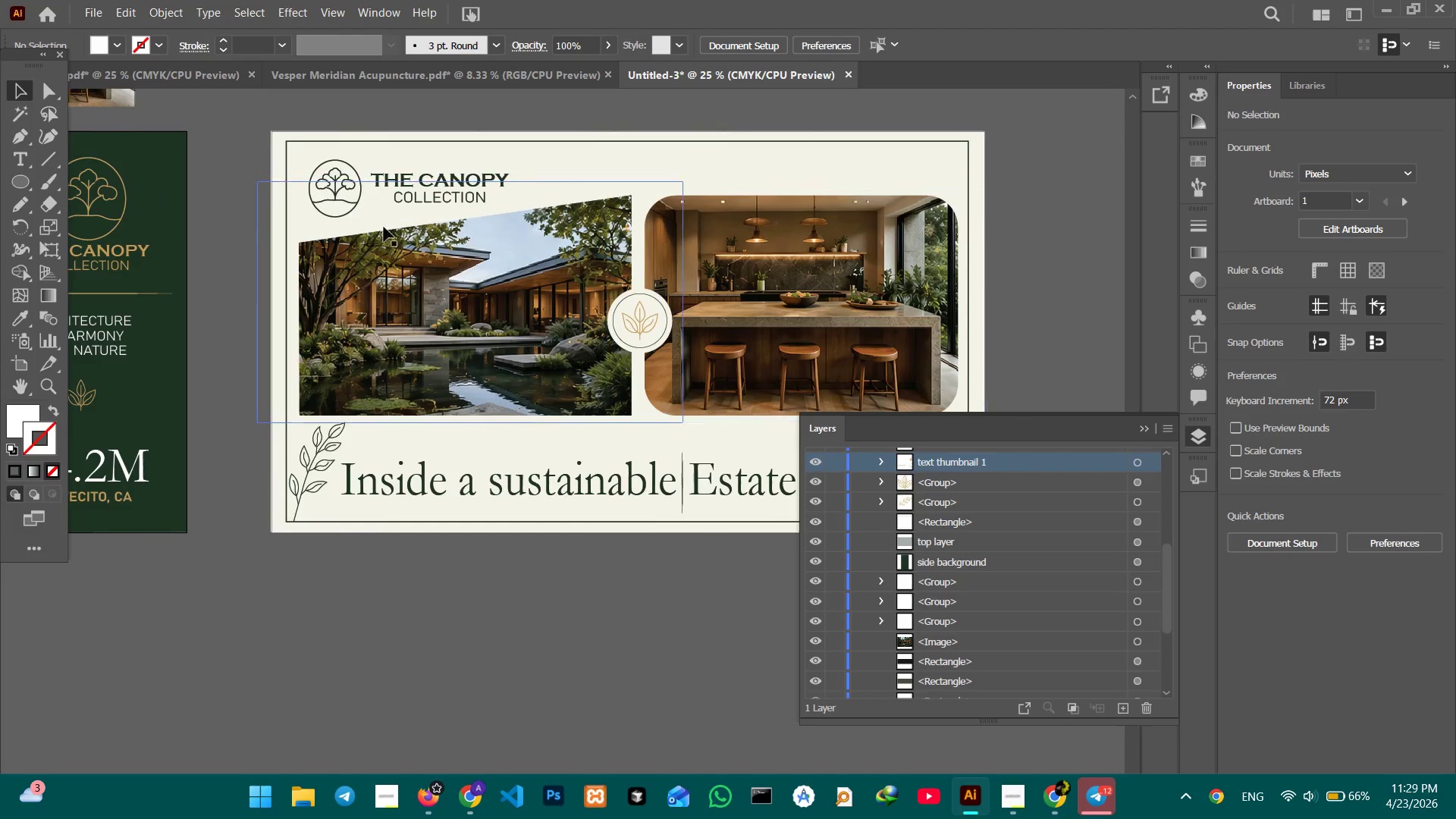 
key(Space)
 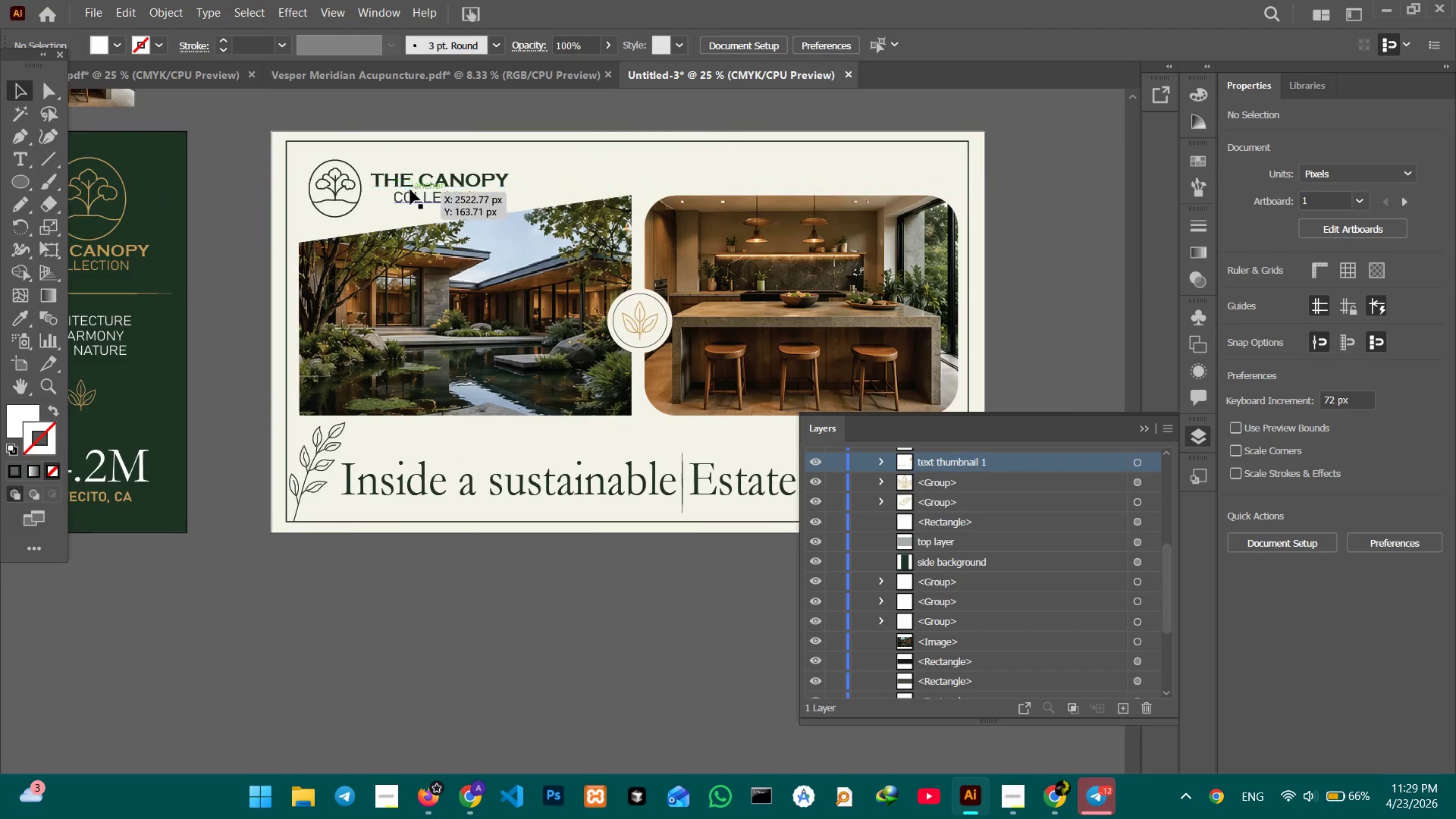 
left_click([410, 190])
 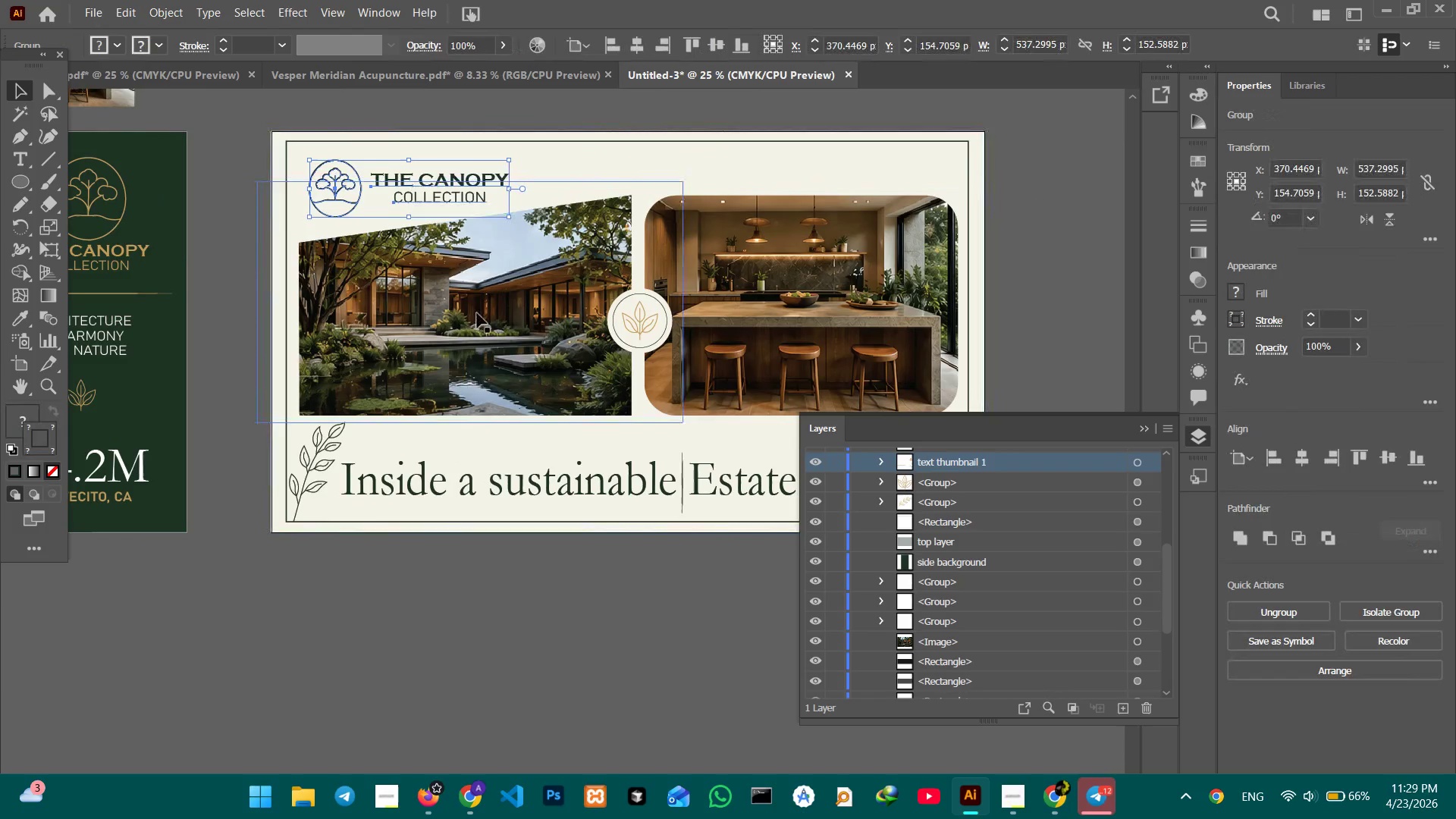 
hold_key(key=ShiftLeft, duration=1.26)
 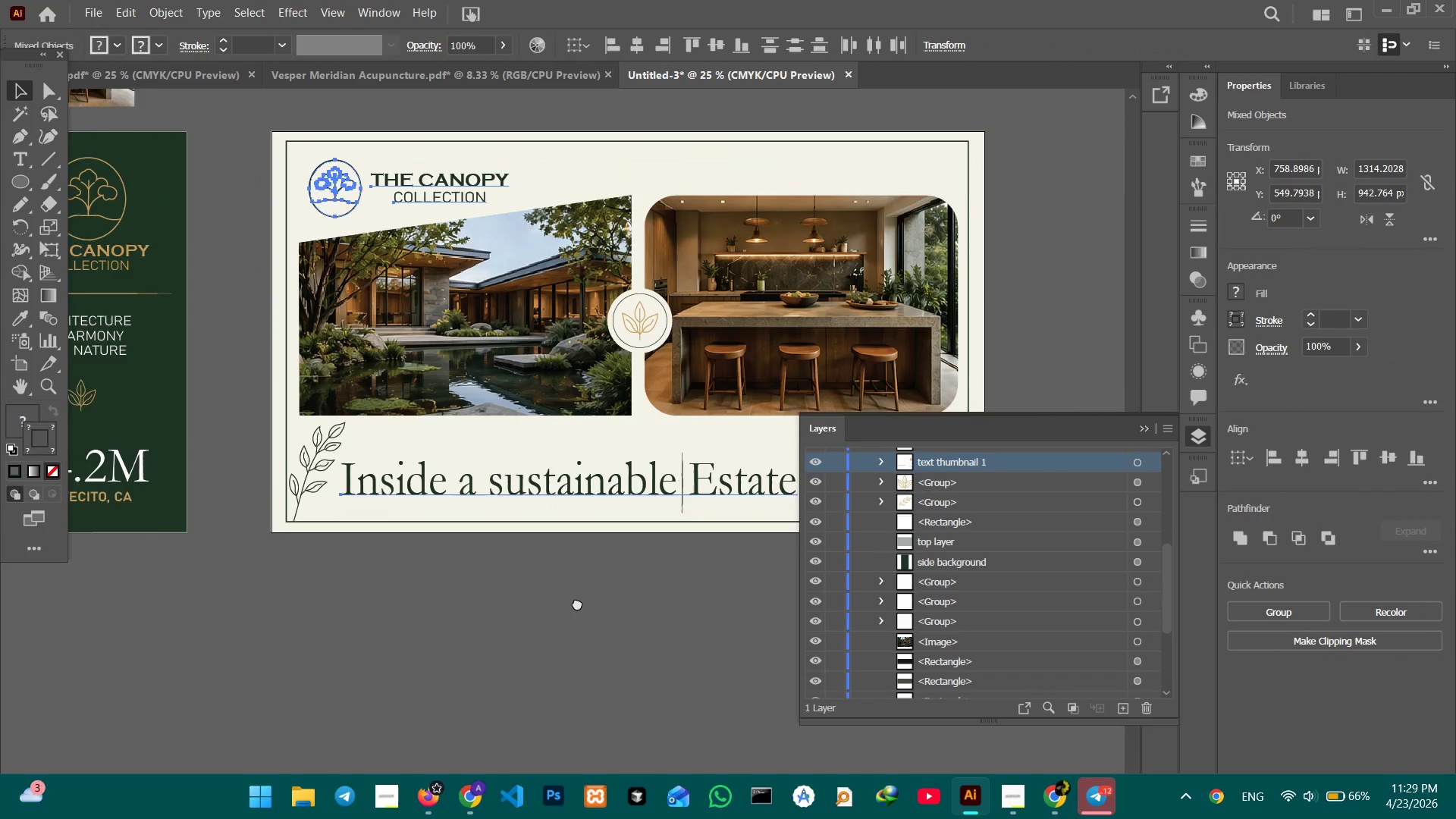 
hold_key(key=Space, duration=0.61)
 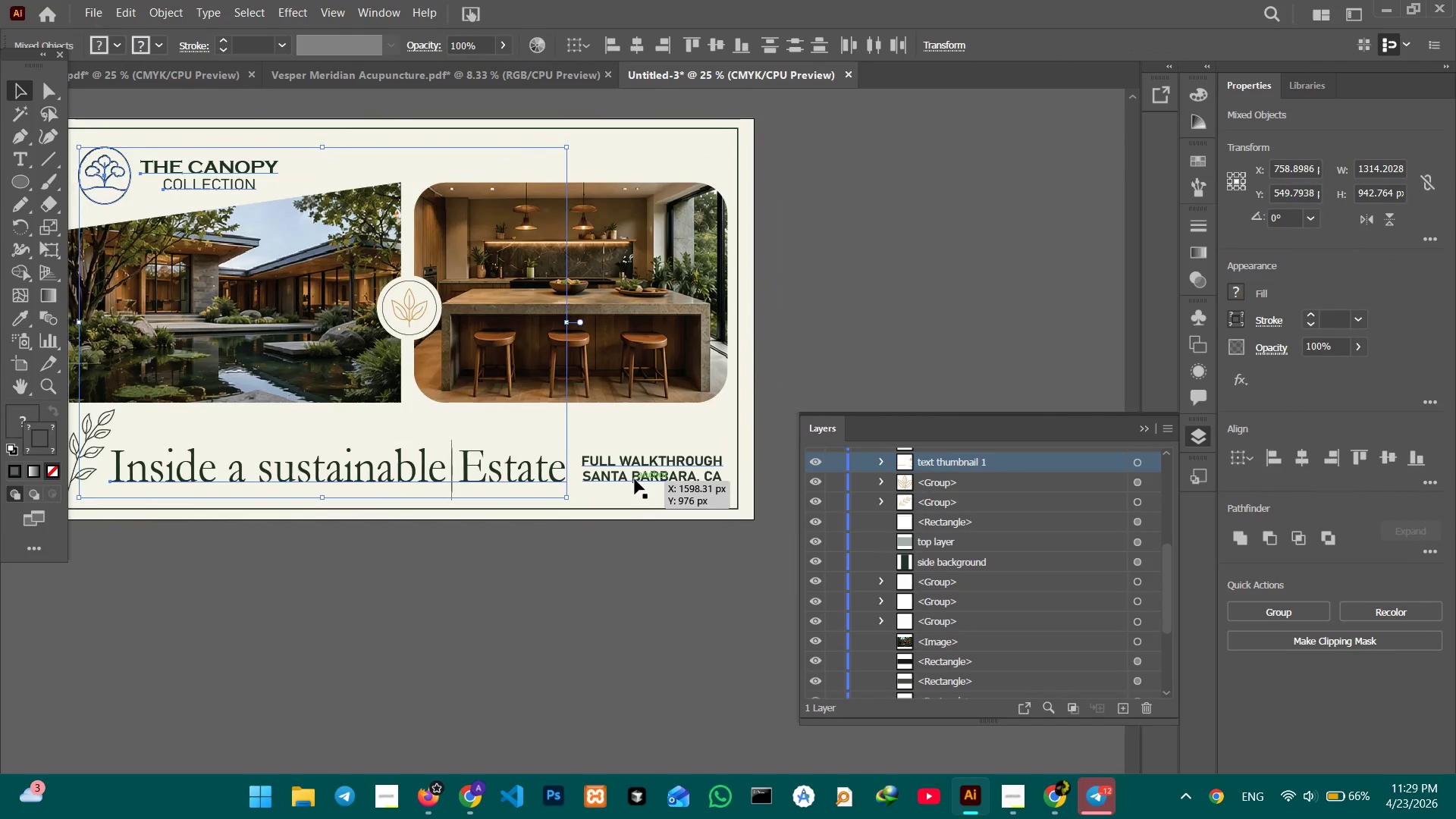 
left_click_drag(start_coordinate=[577, 603], to_coordinate=[347, 589])
 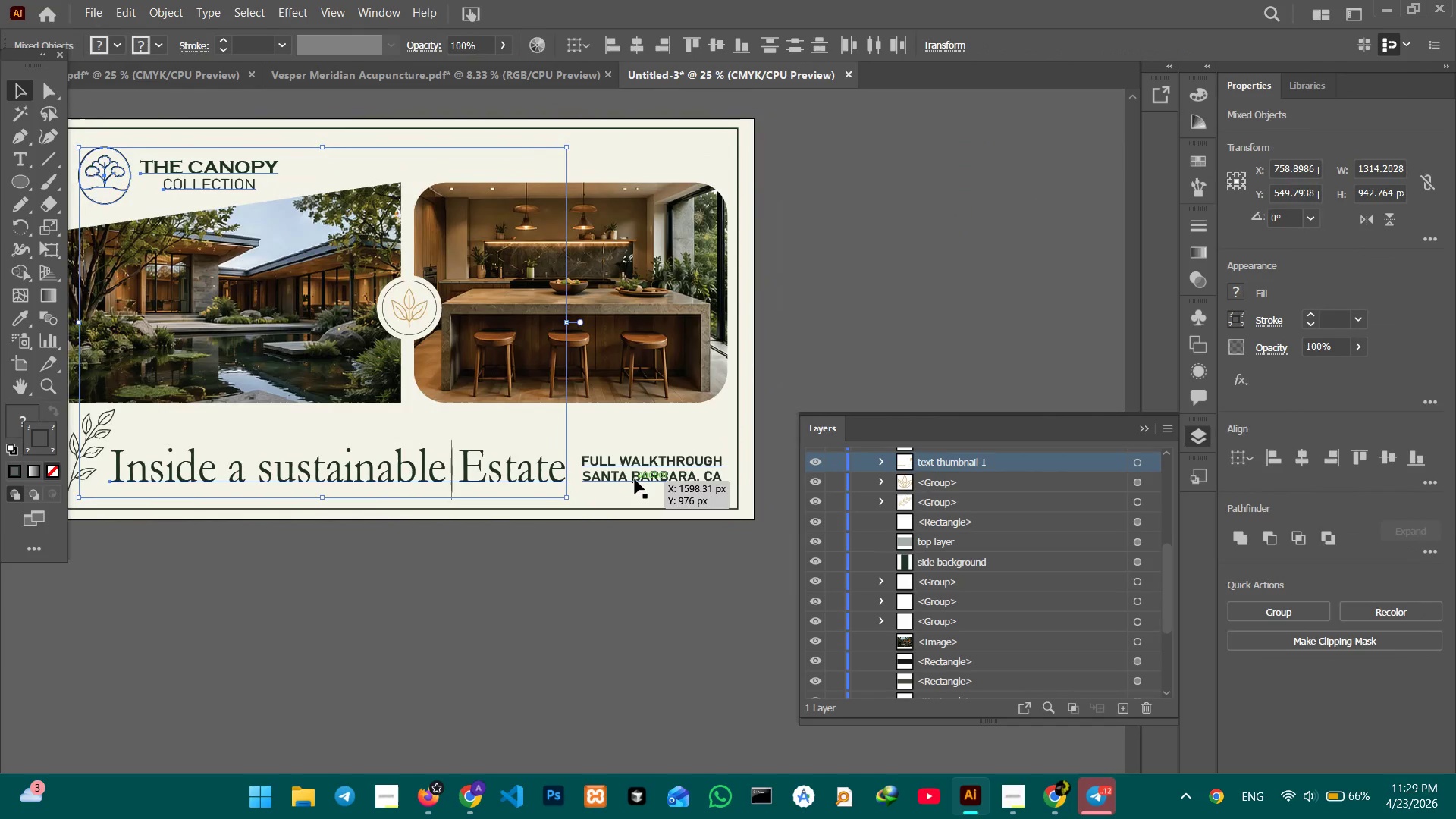 
hold_key(key=ShiftLeft, duration=0.92)
left_click([648, 470])
 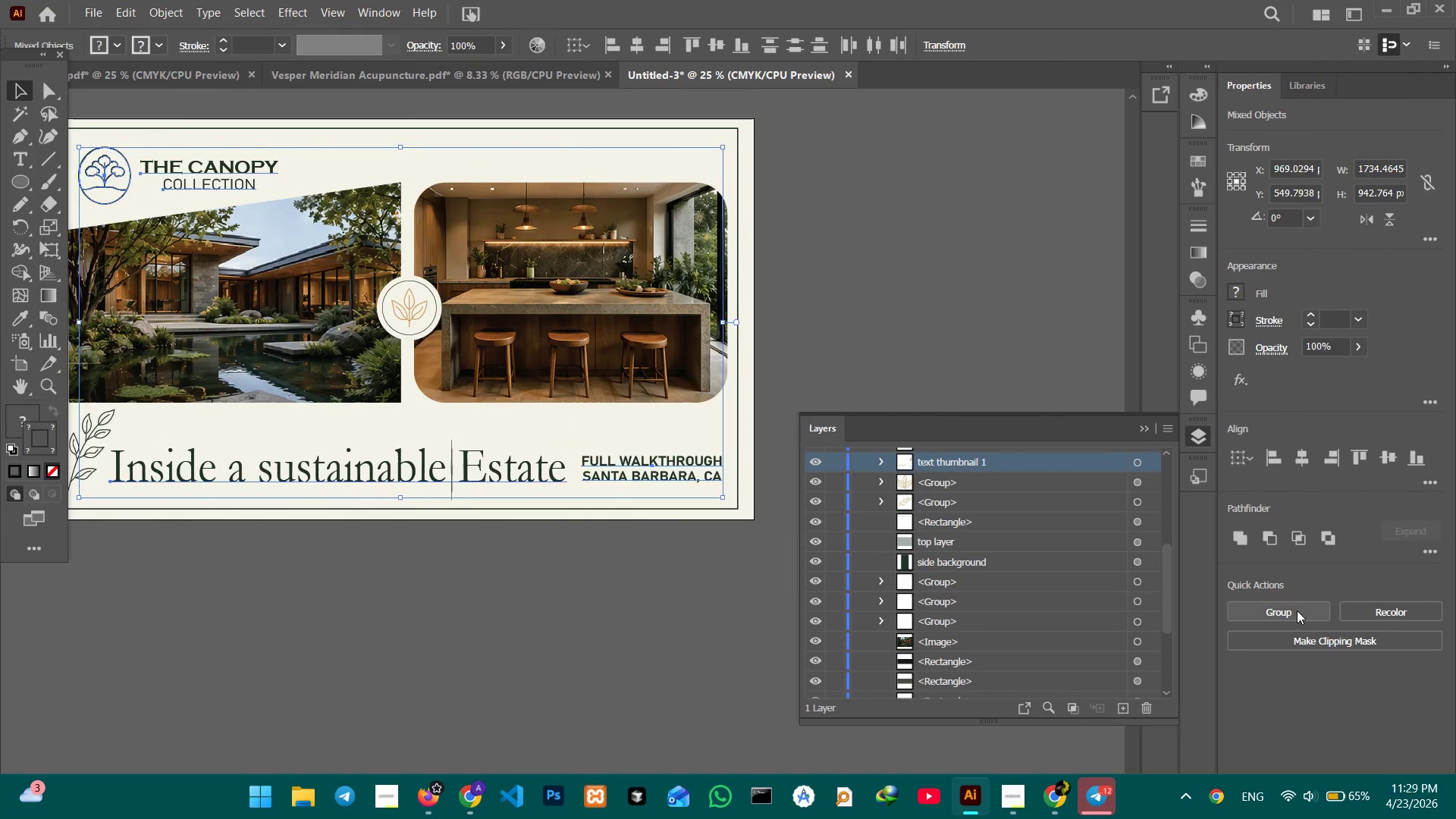 
left_click([1296, 610])
 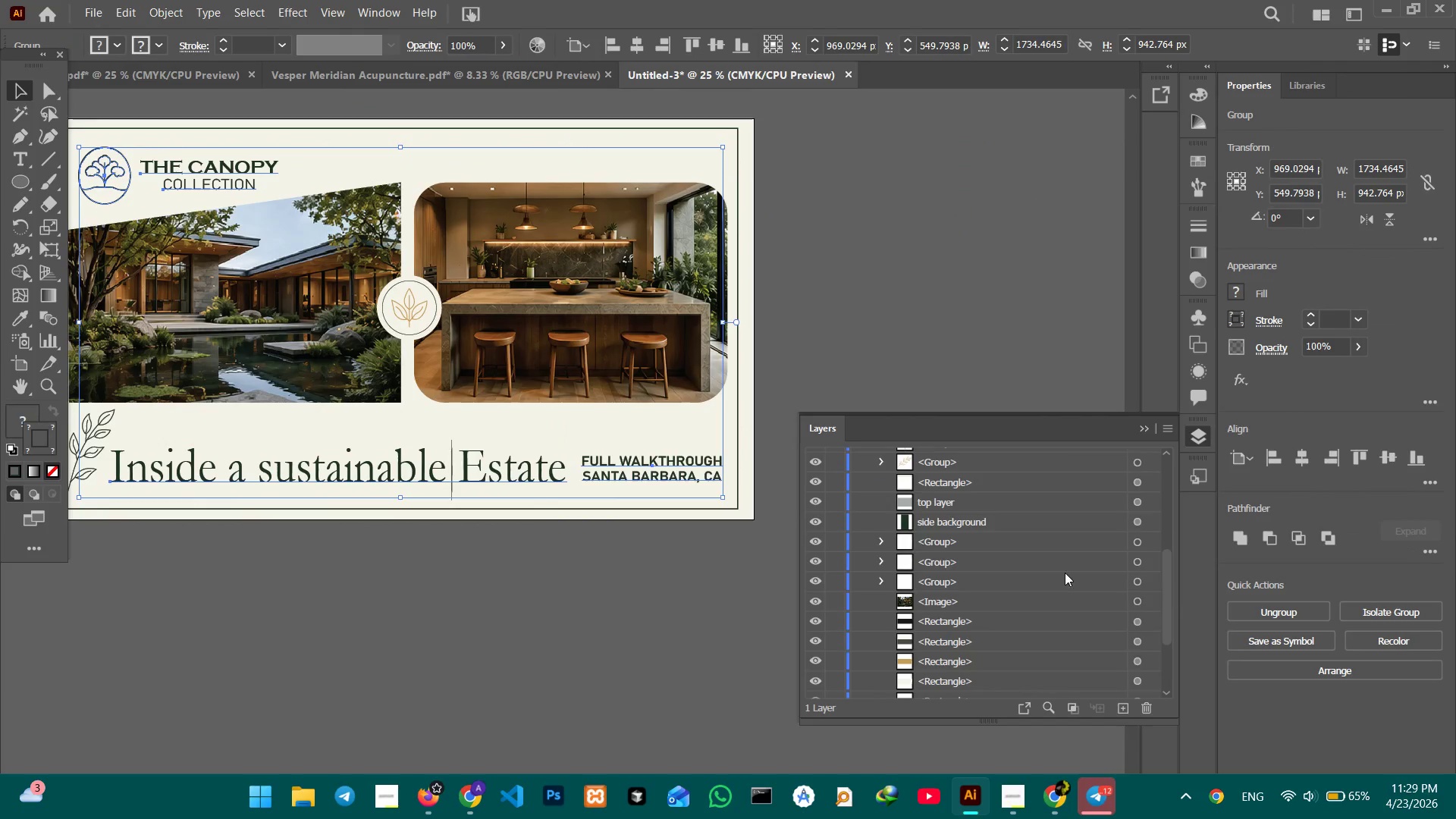 
scroll: coordinate [1065, 581], scroll_direction: up, amount: 2.0
 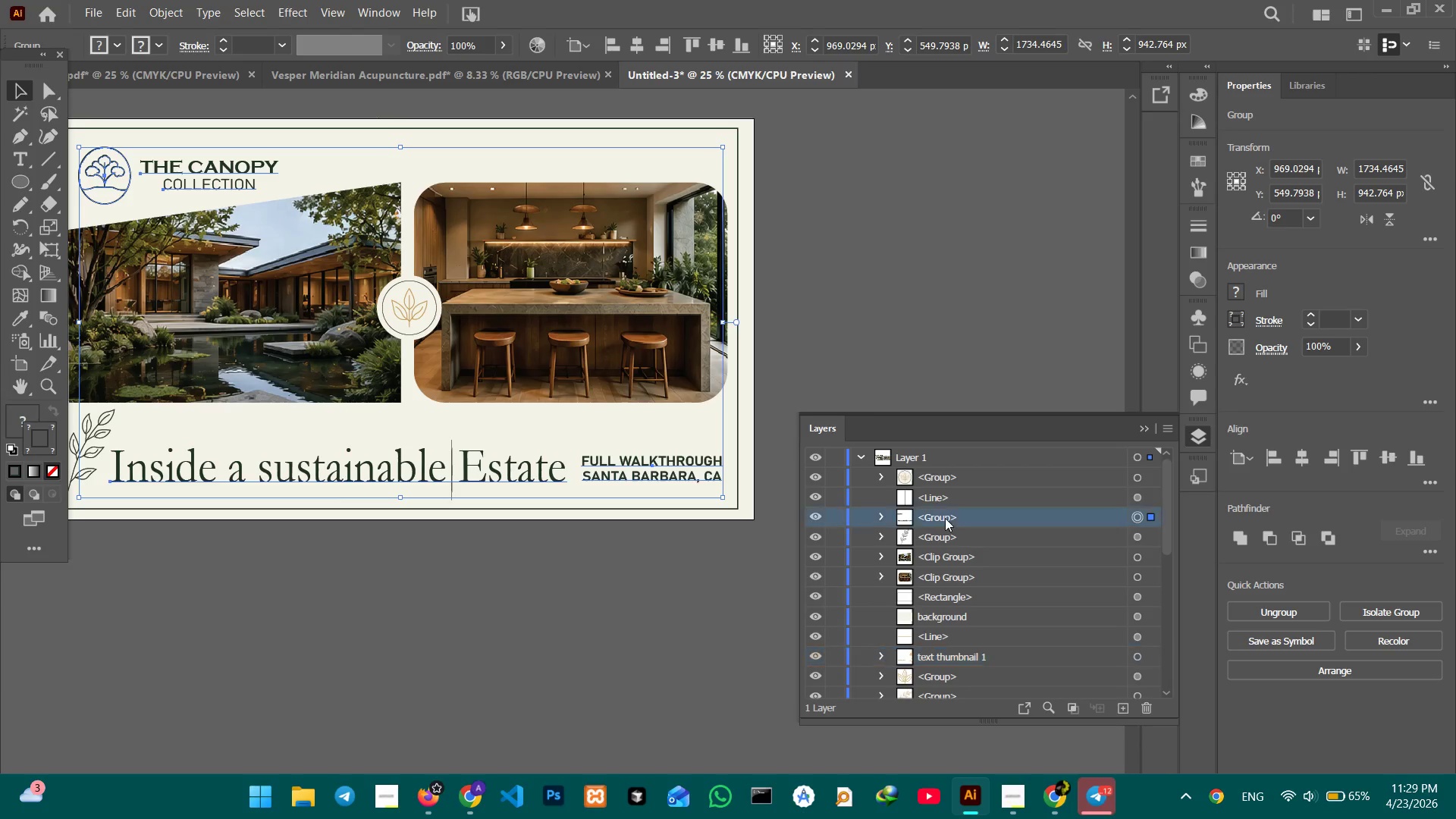 
double_click([945, 518])
 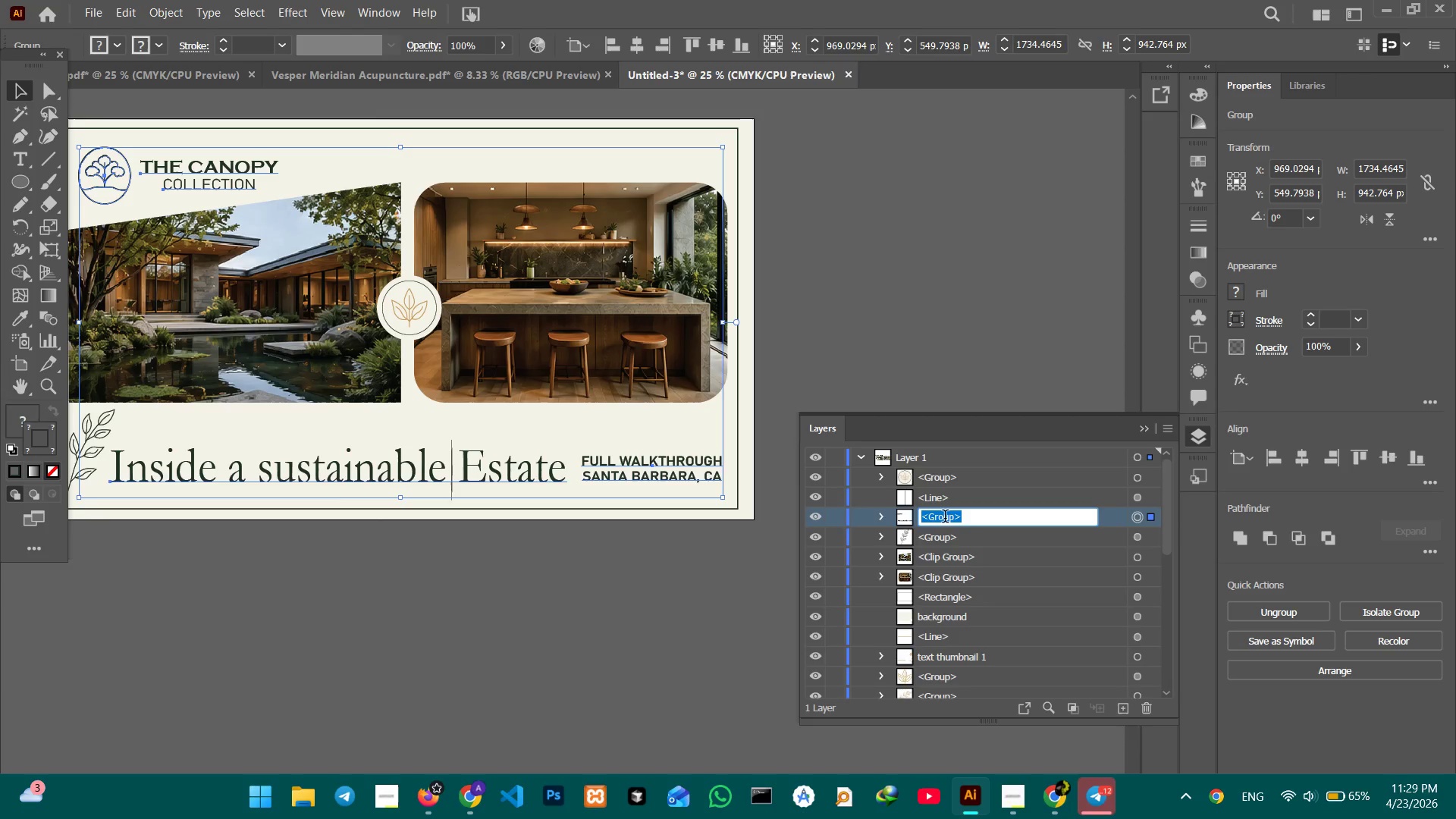 
type(text thumbnail 2 )
 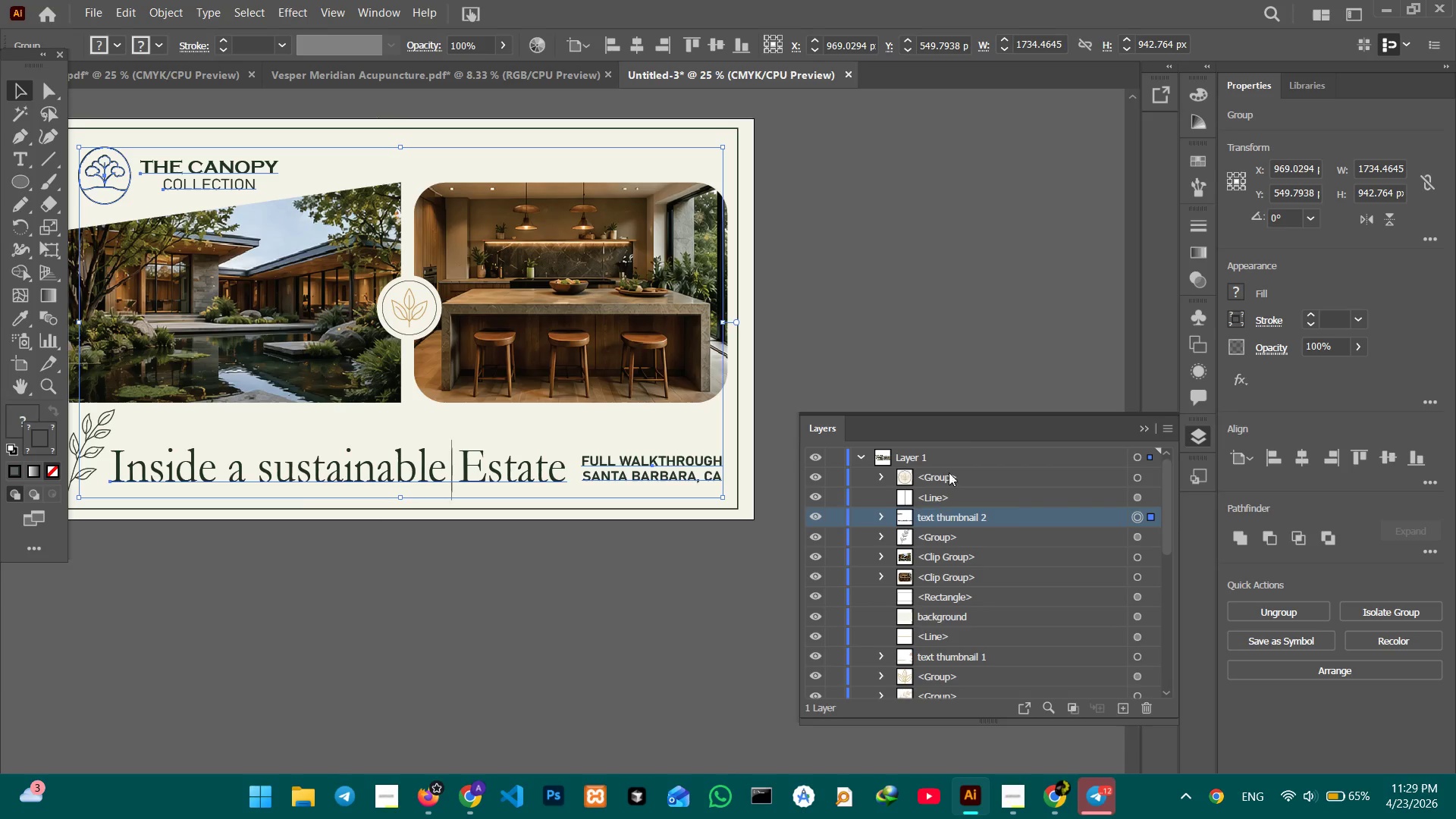 
left_click([854, 226])
 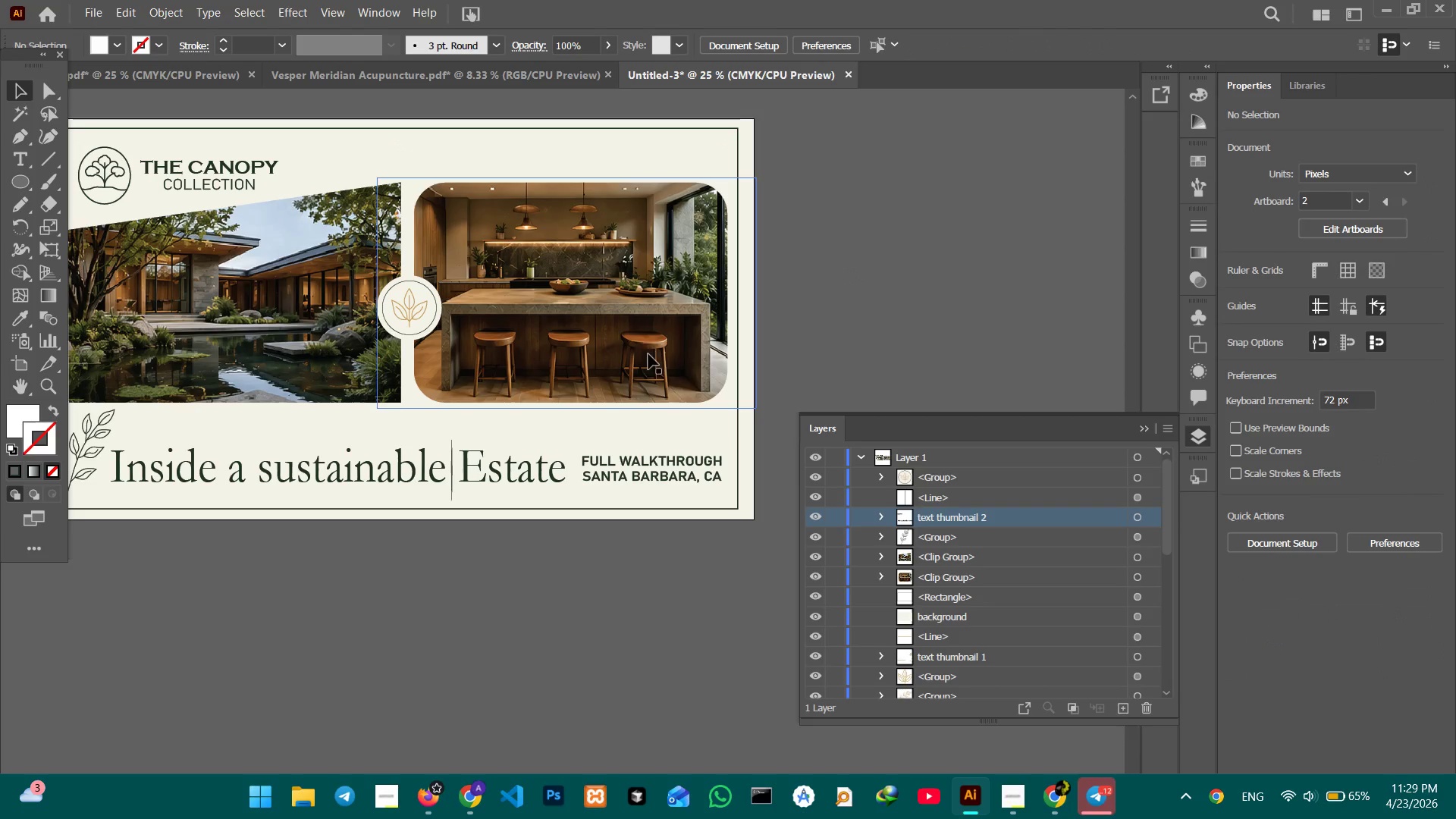 
double_click([648, 354])
 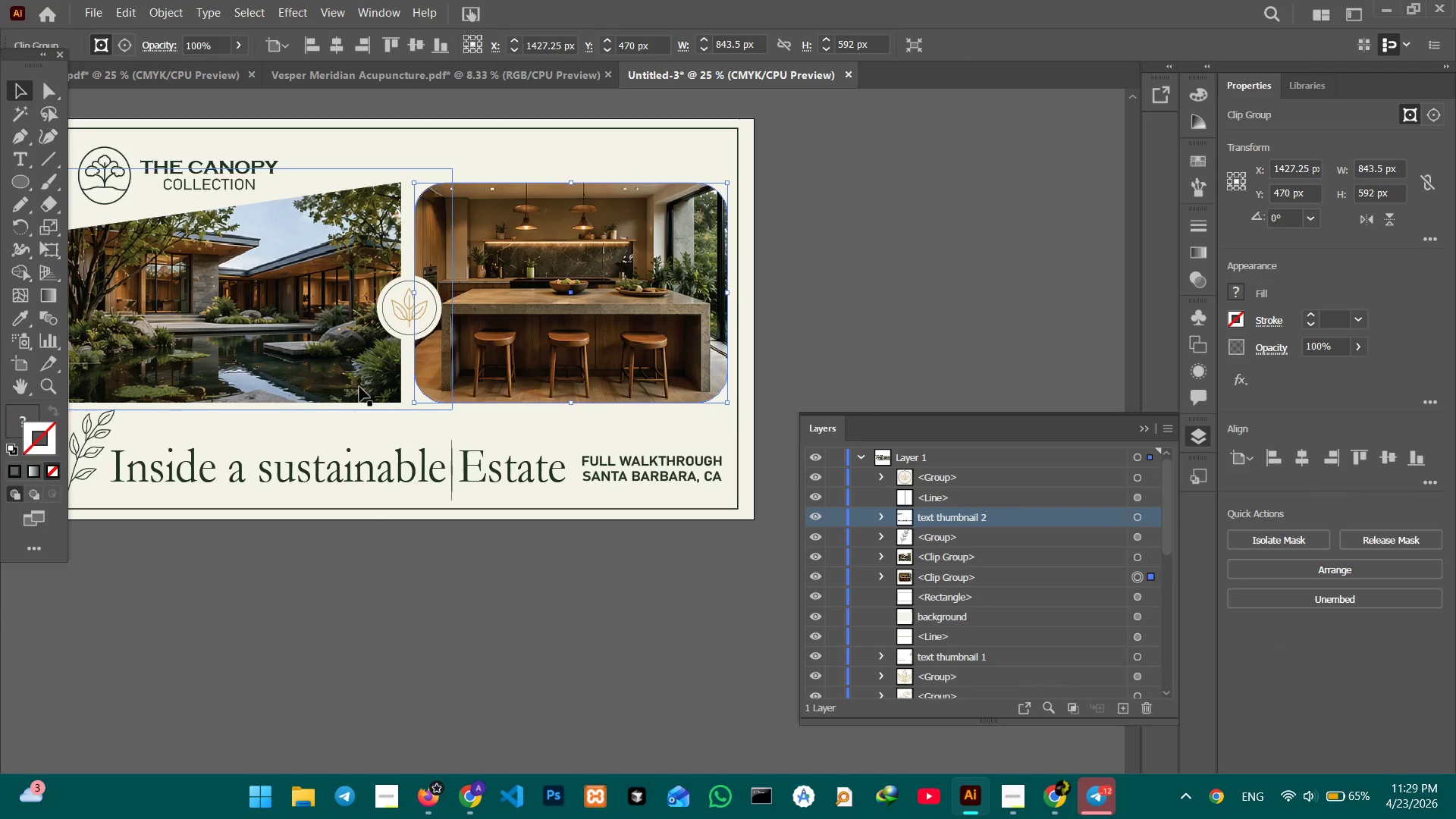 
hold_key(key=ShiftLeft, duration=0.86)
left_click([359, 387])
 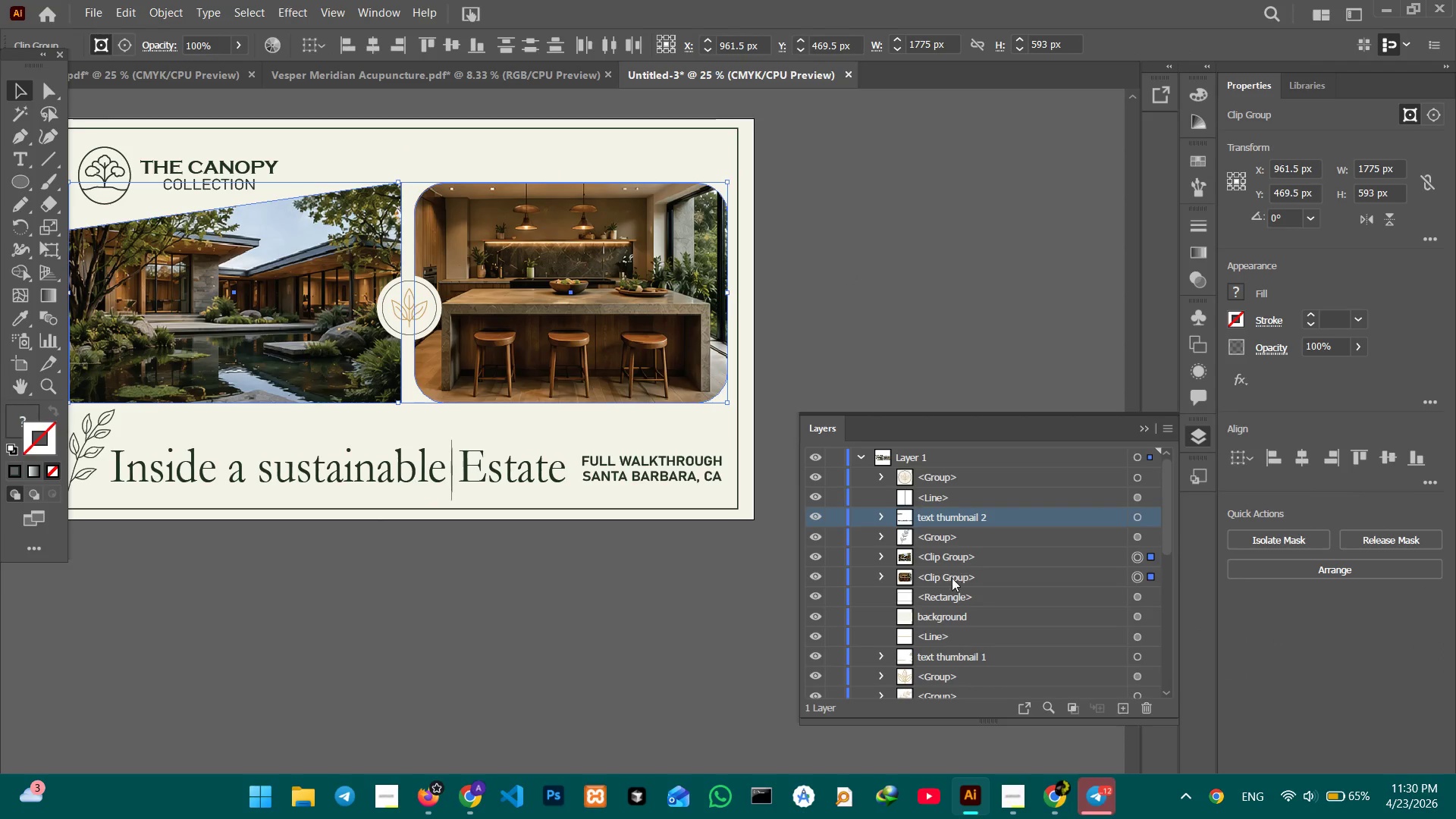 
wait(8.38)
 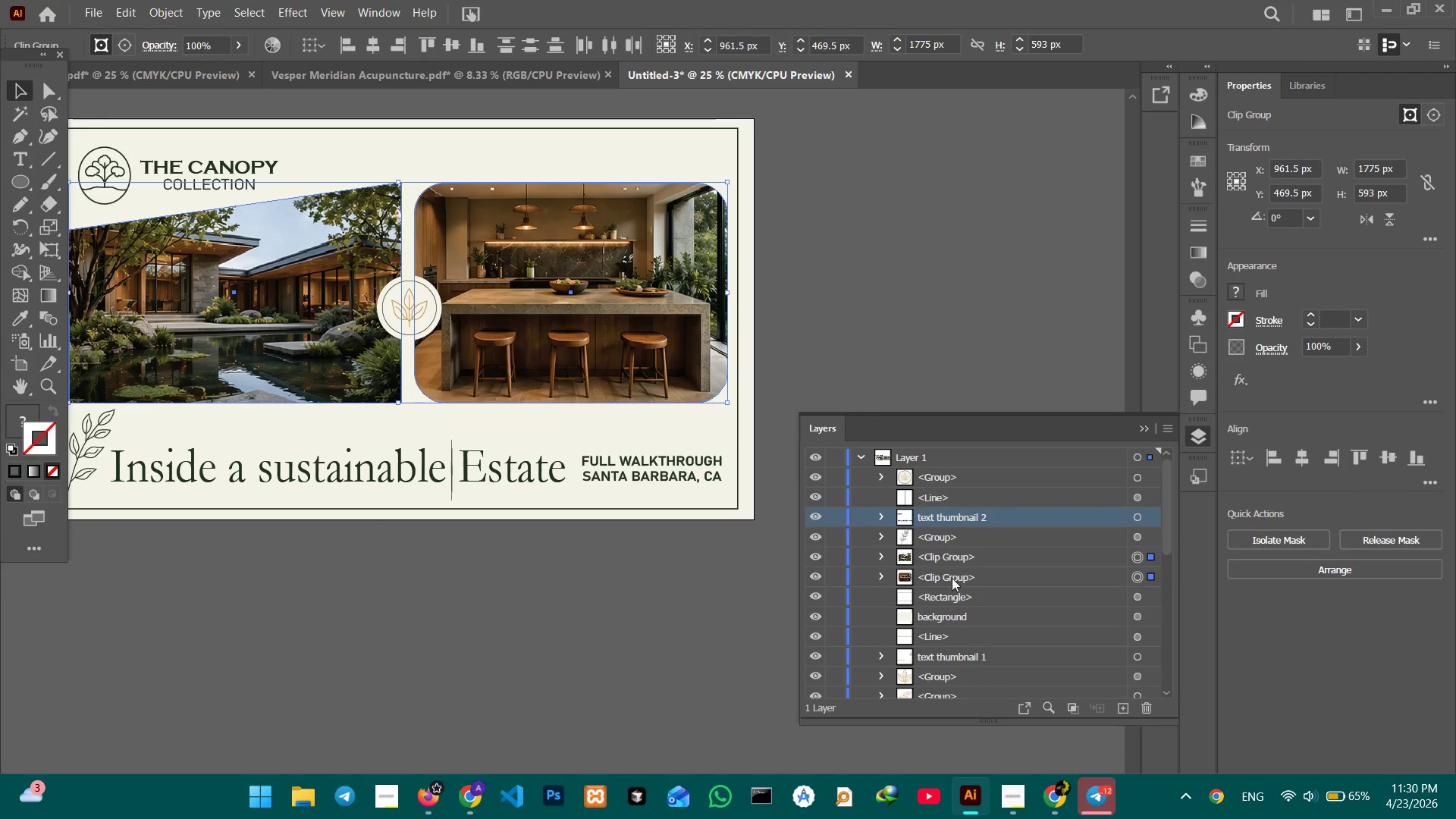 
left_click([959, 579])
 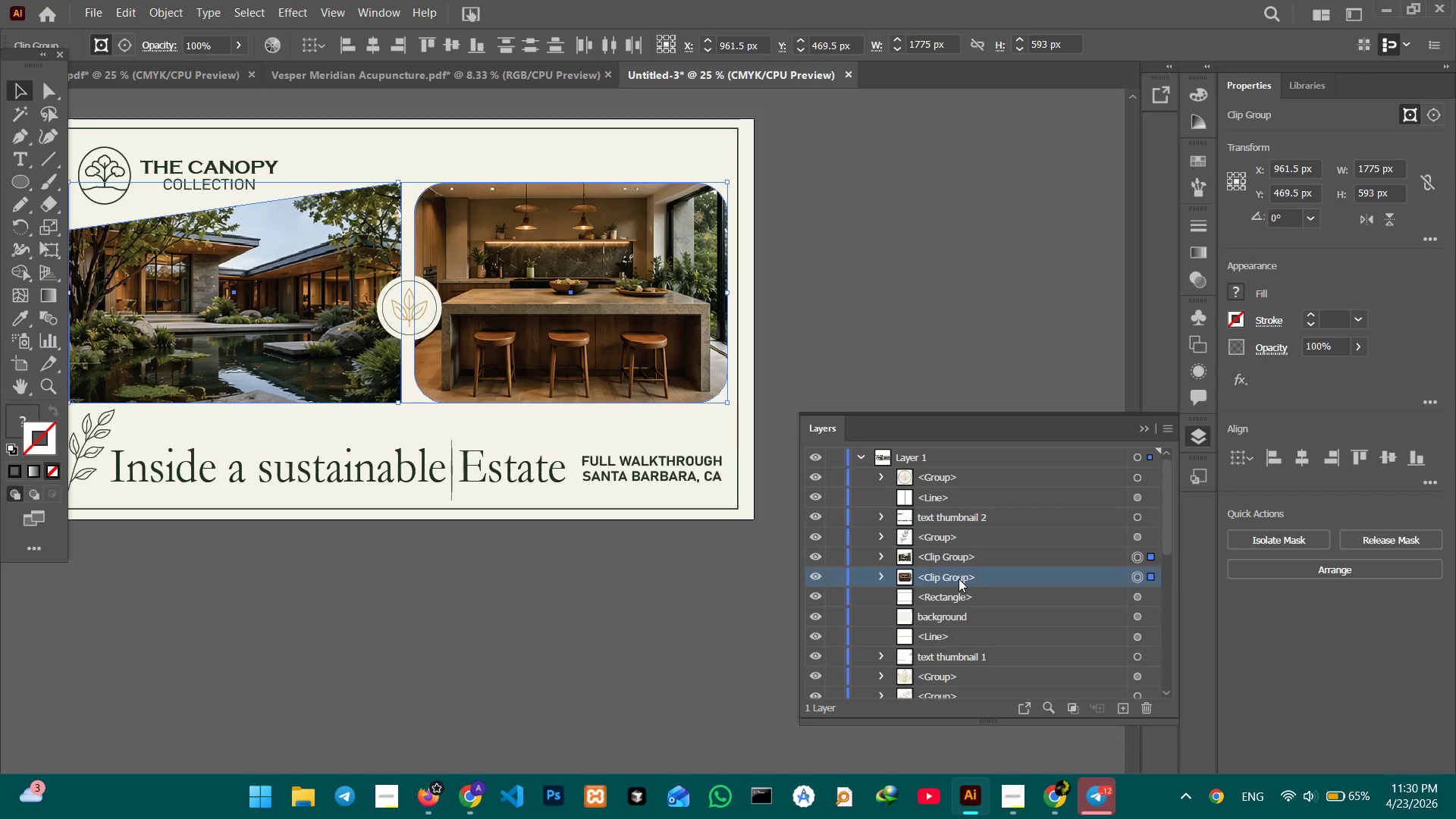 
double_click([959, 579])
 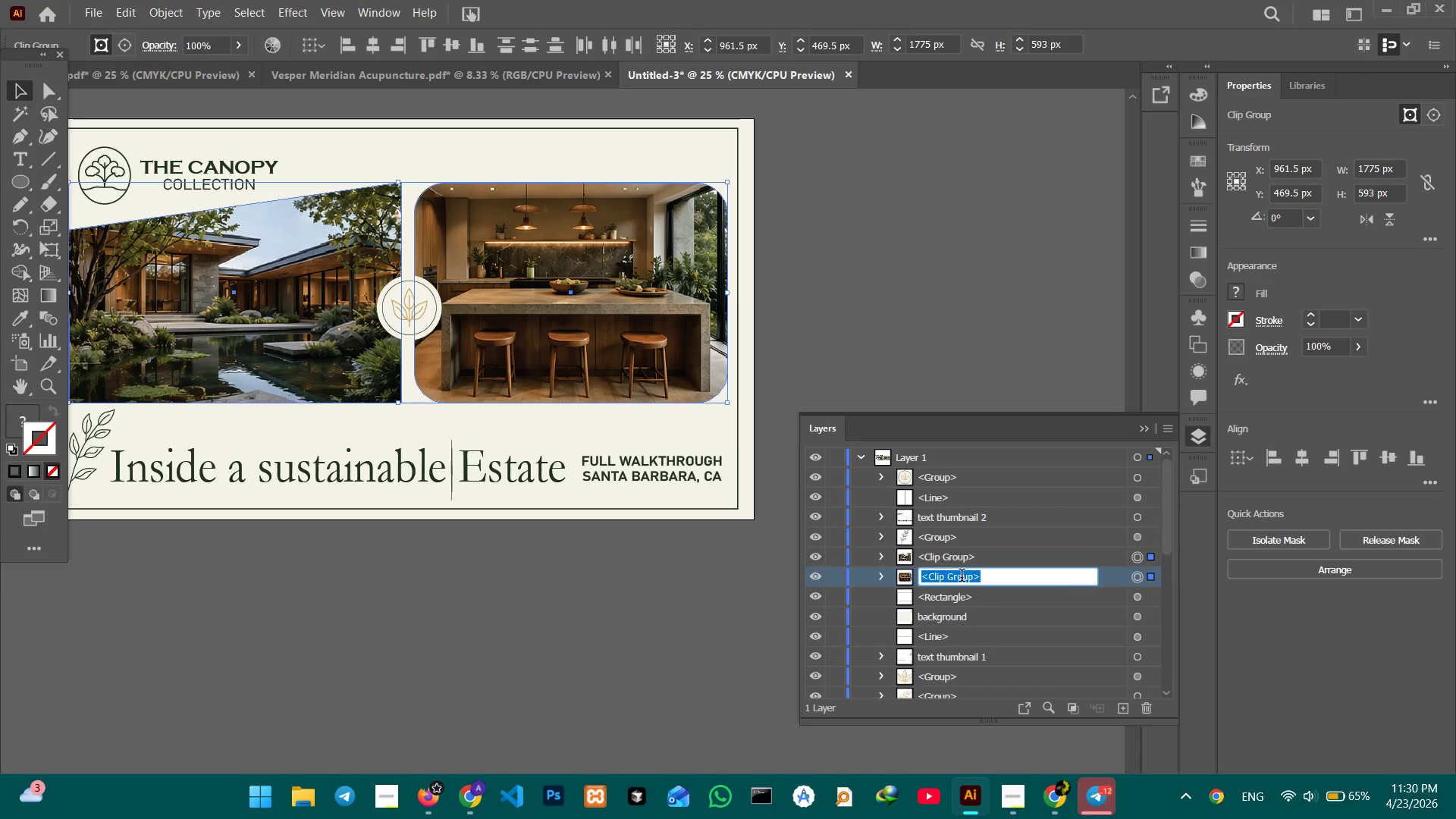 
type(image 2 )
 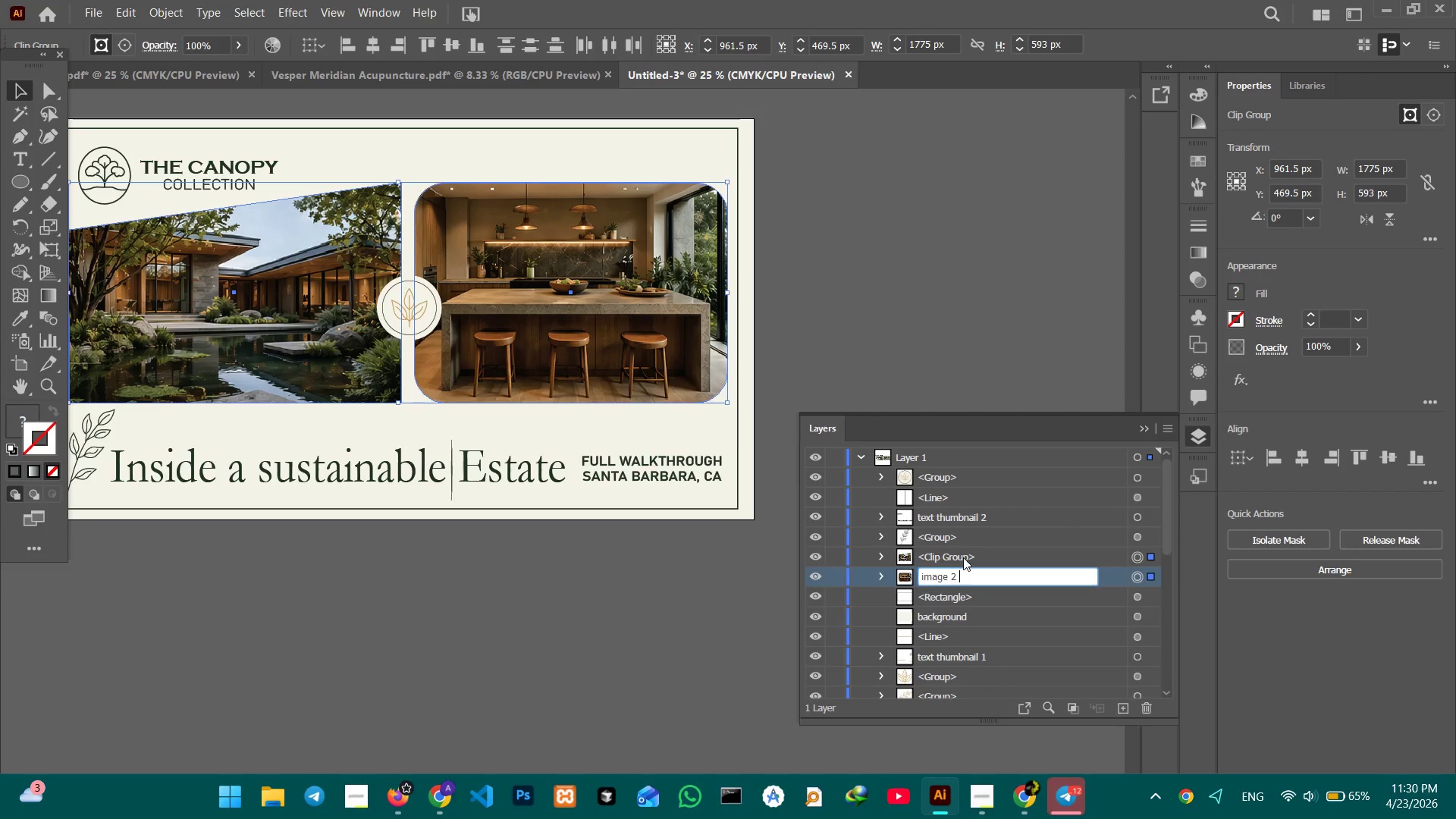 
double_click([963, 557])
 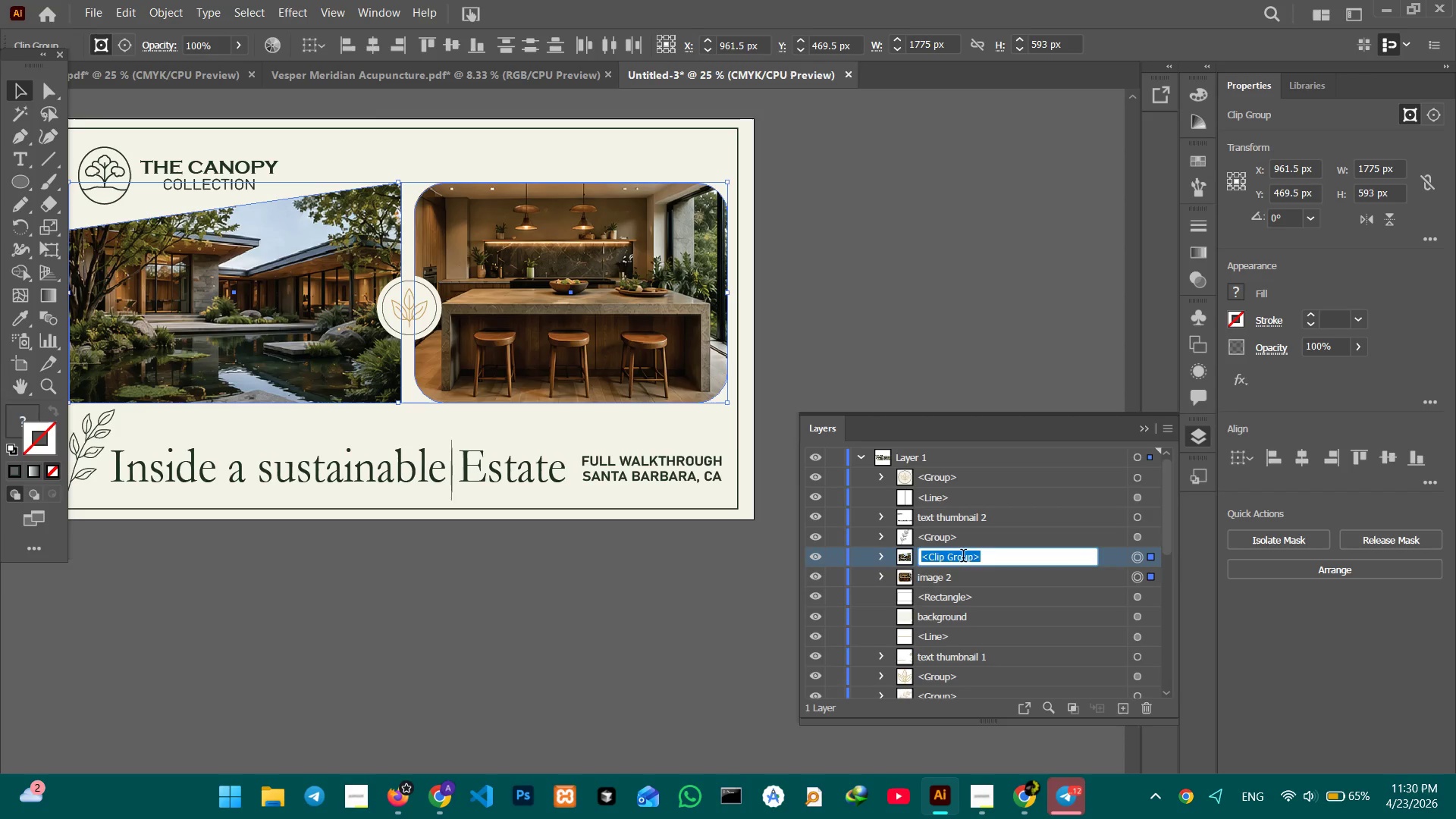 
type(image 2)
key(Backspace)
type(1)
 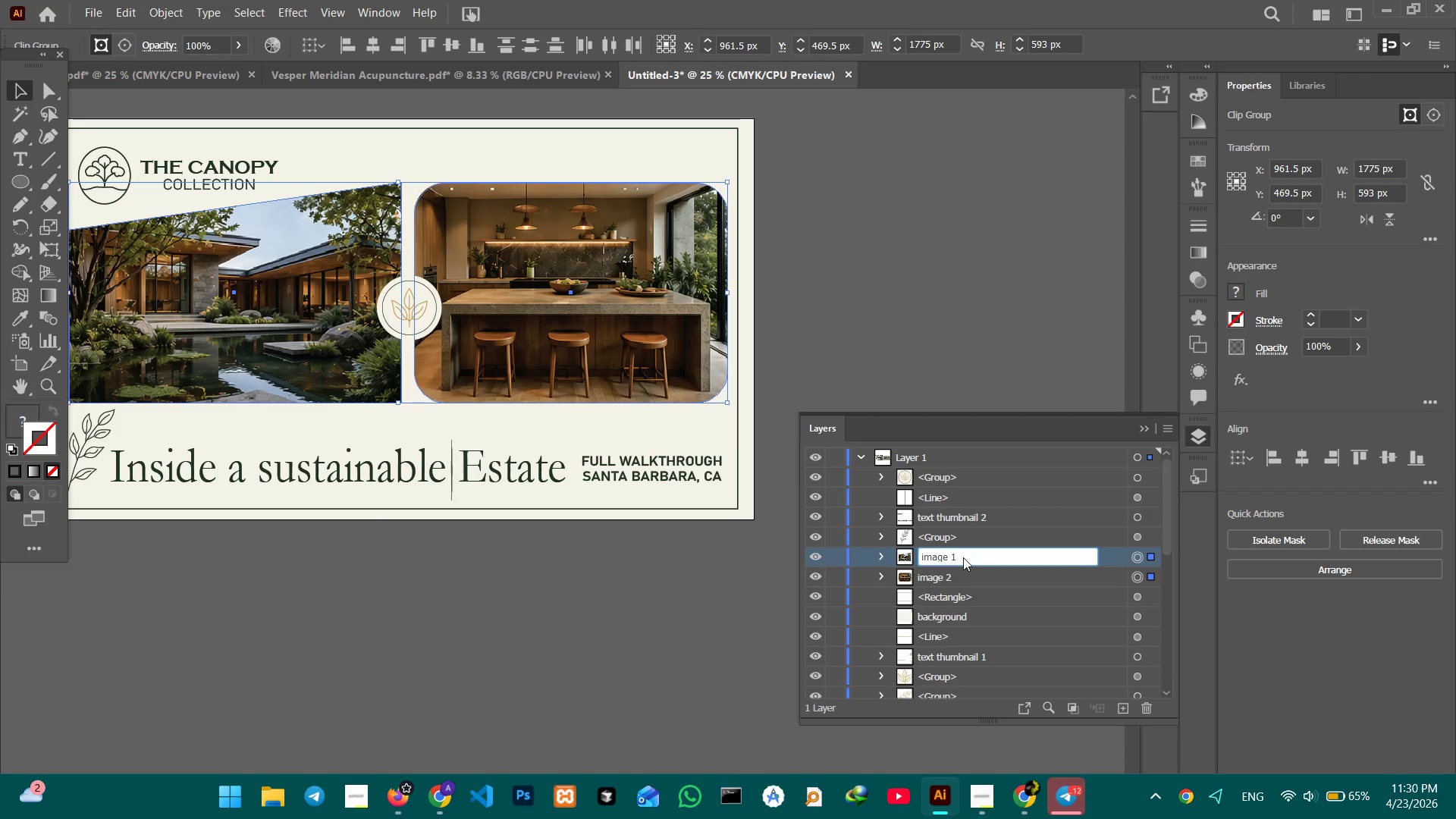 
key(Enter)
 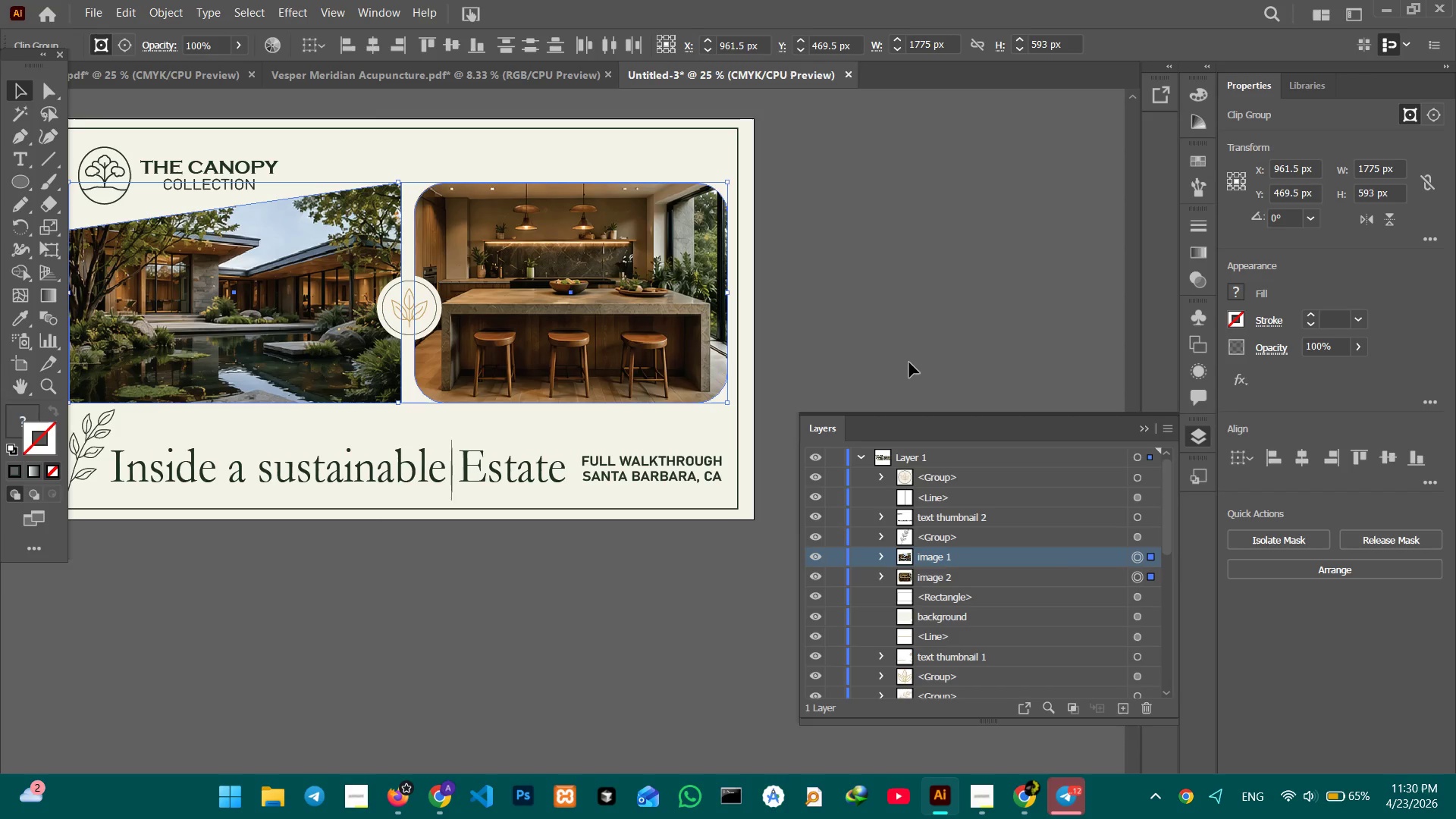 
left_click([908, 353])
 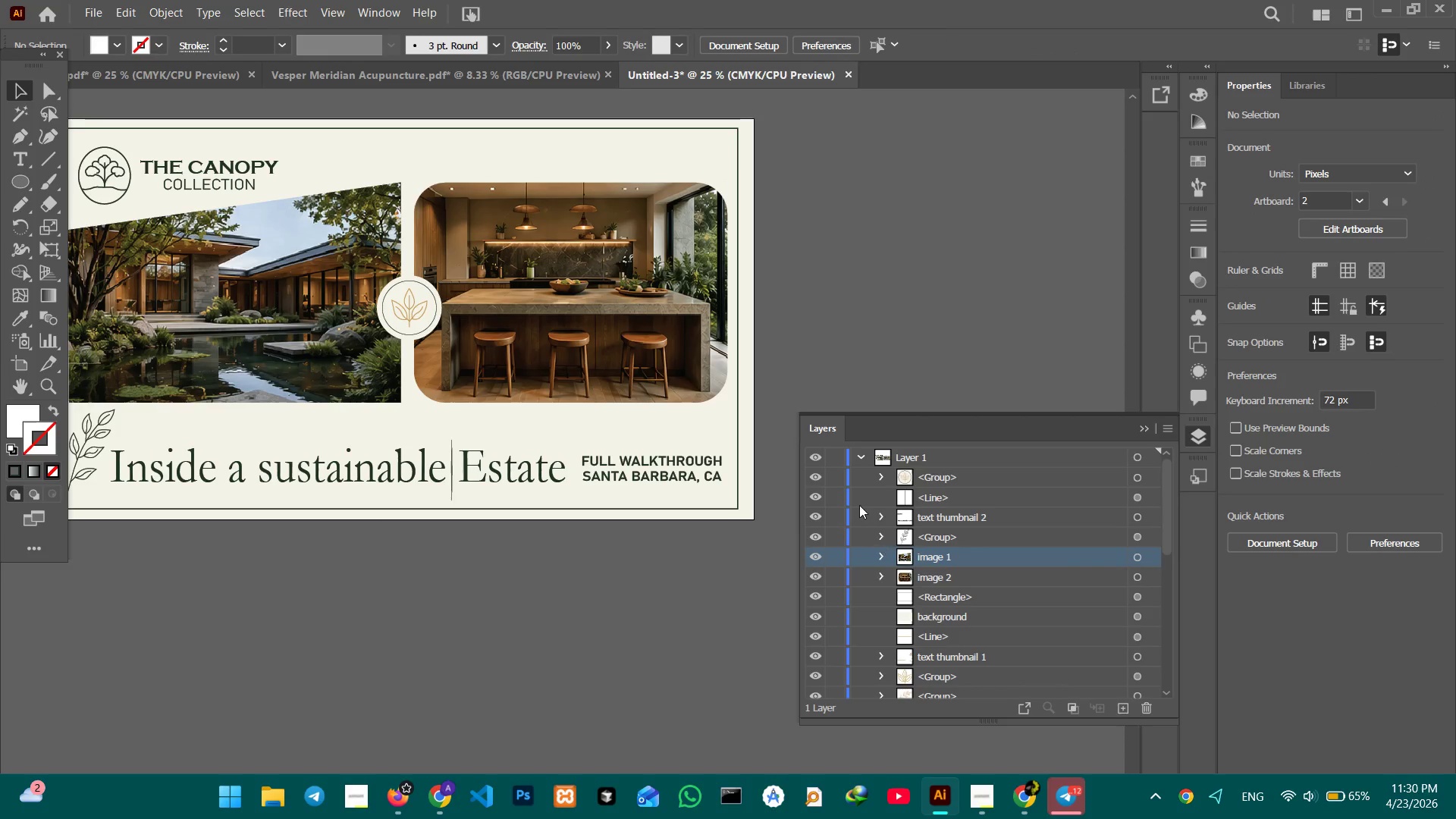 
hold_key(key=Space, duration=1.23)
 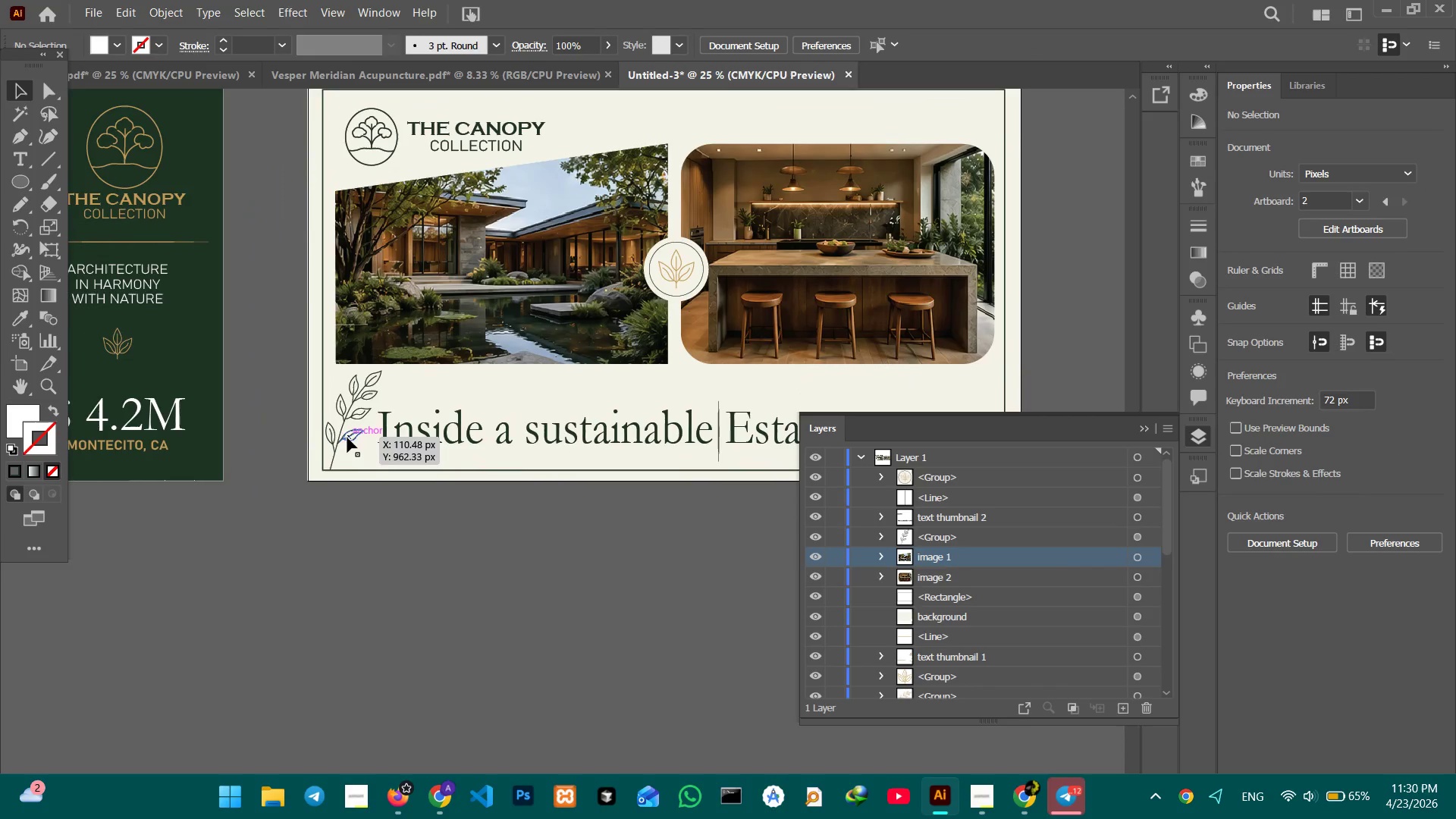 
left_click_drag(start_coordinate=[571, 543], to_coordinate=[838, 503])
 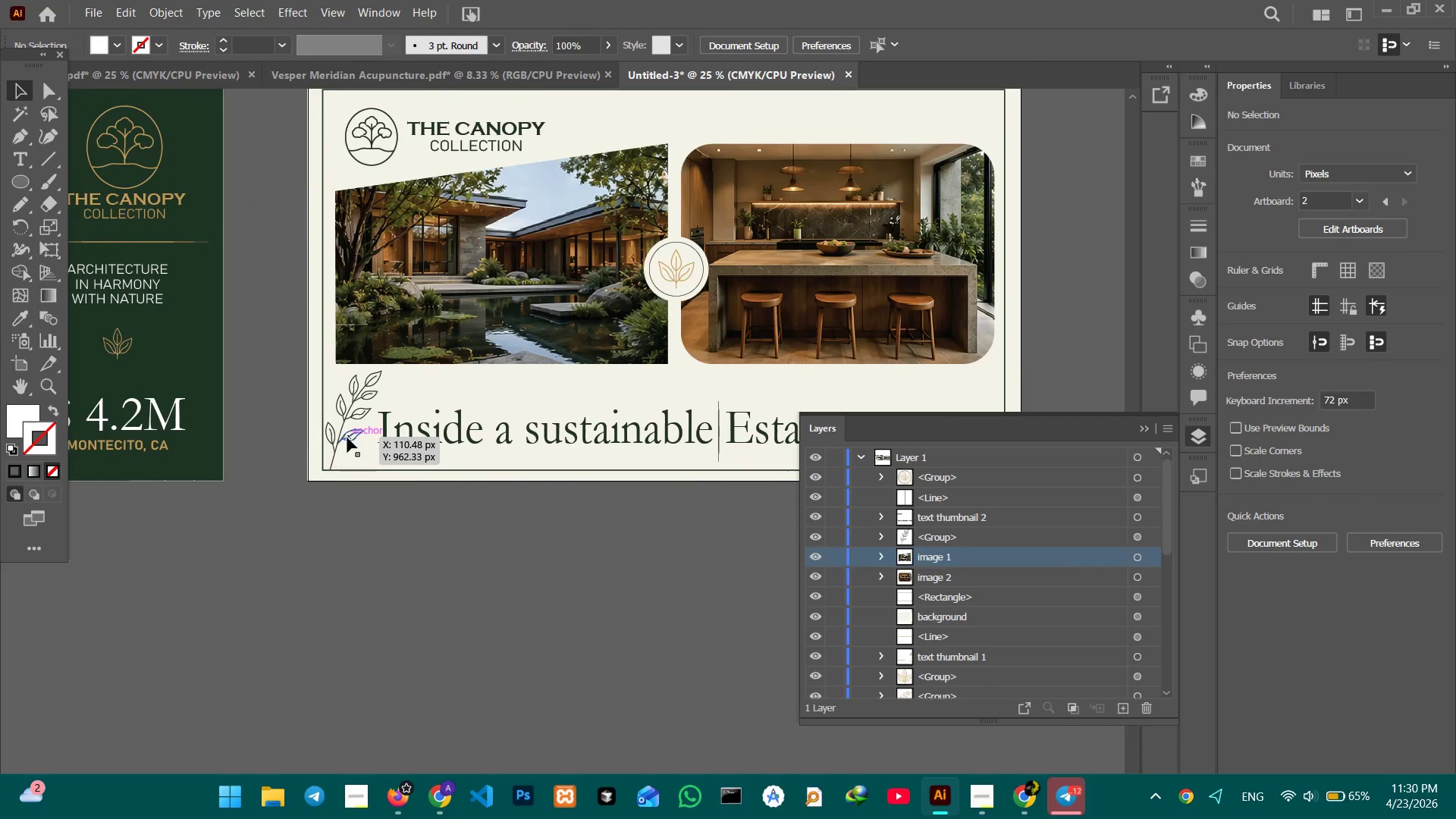 
left_click([347, 438])
 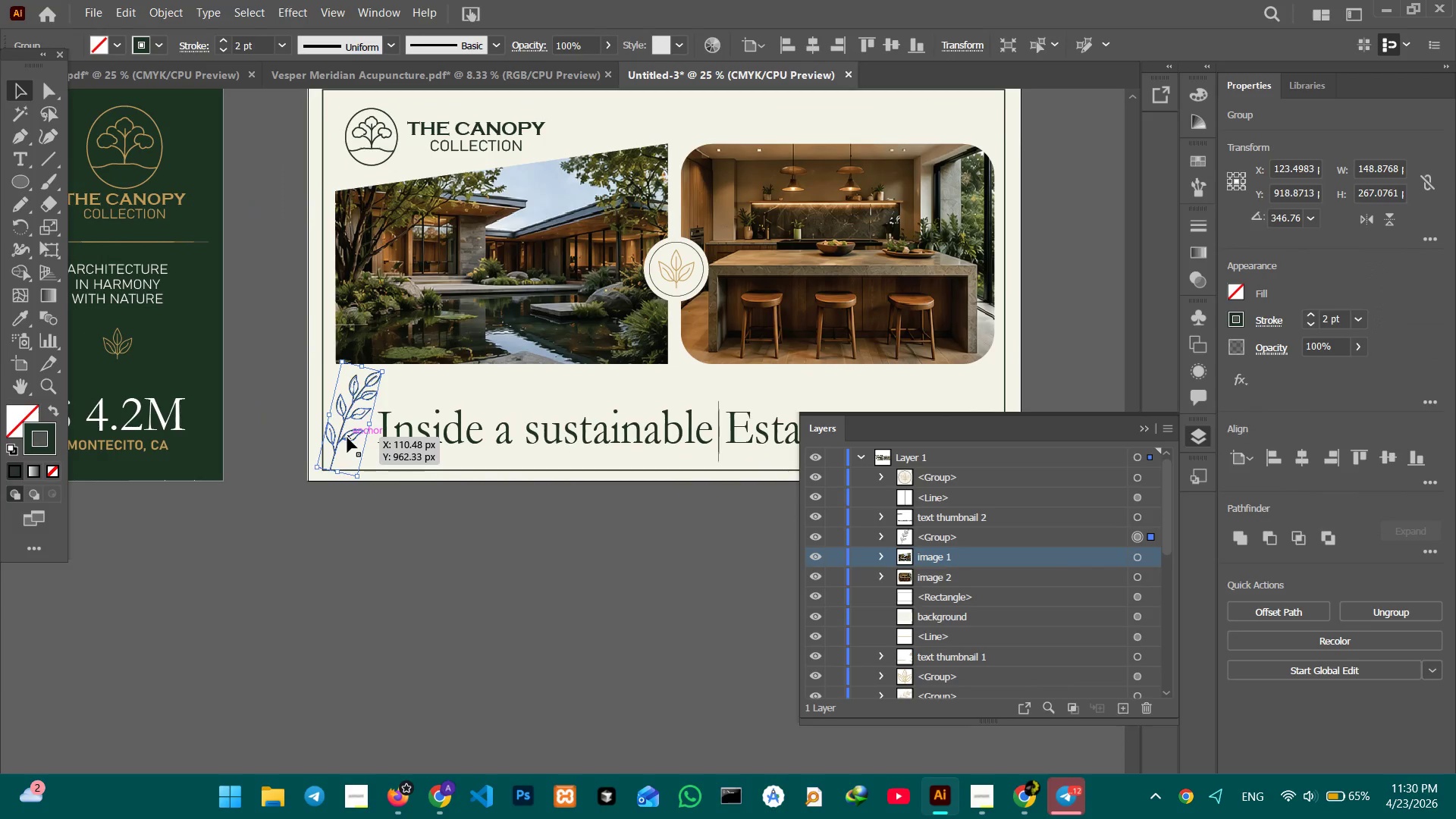 
hold_key(key=ShiftLeft, duration=2.06)
left_click([682, 283])
 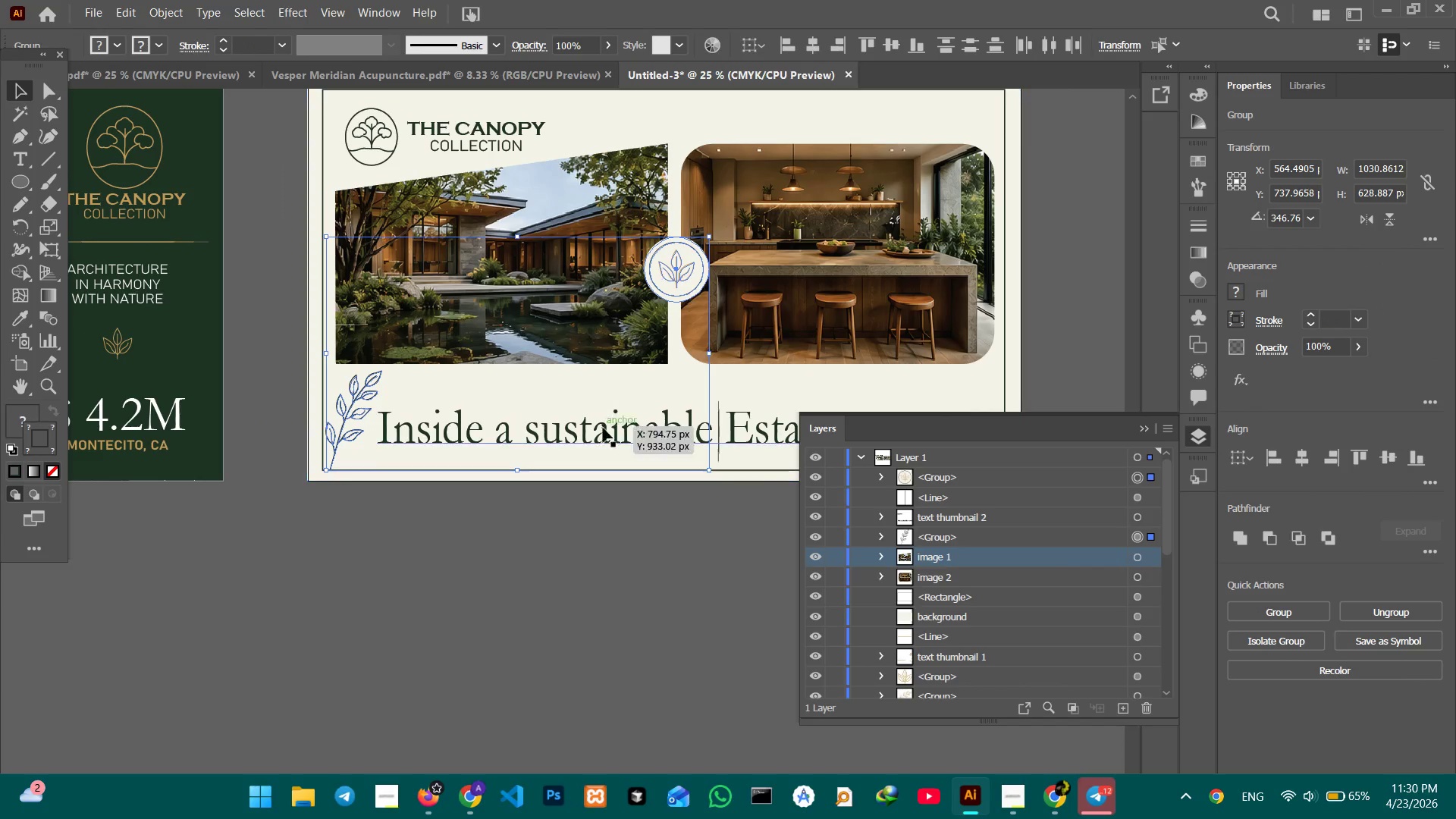 
hold_key(key=Space, duration=1.16)
 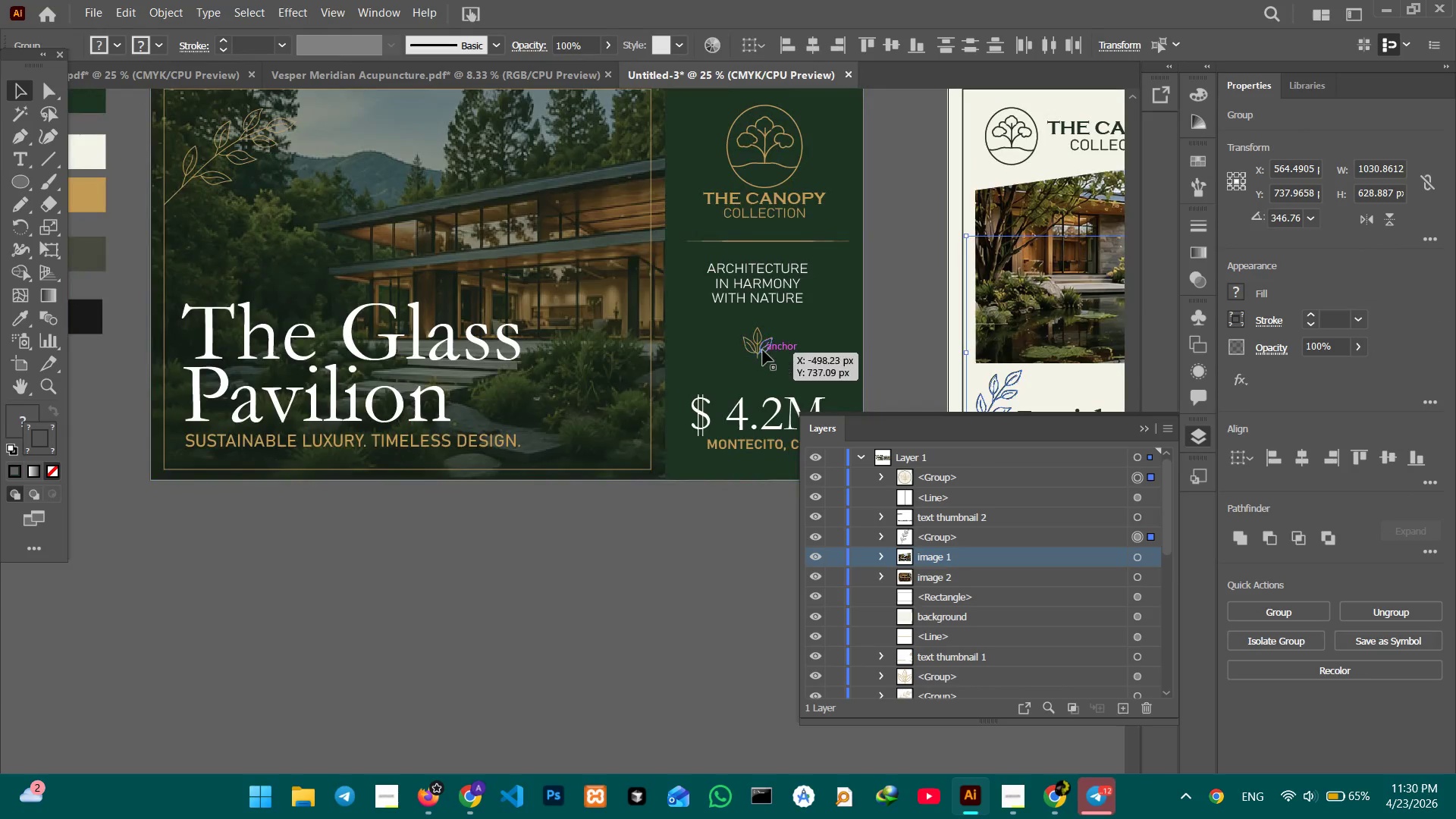 
left_click_drag(start_coordinate=[557, 435], to_coordinate=[956, 438])
 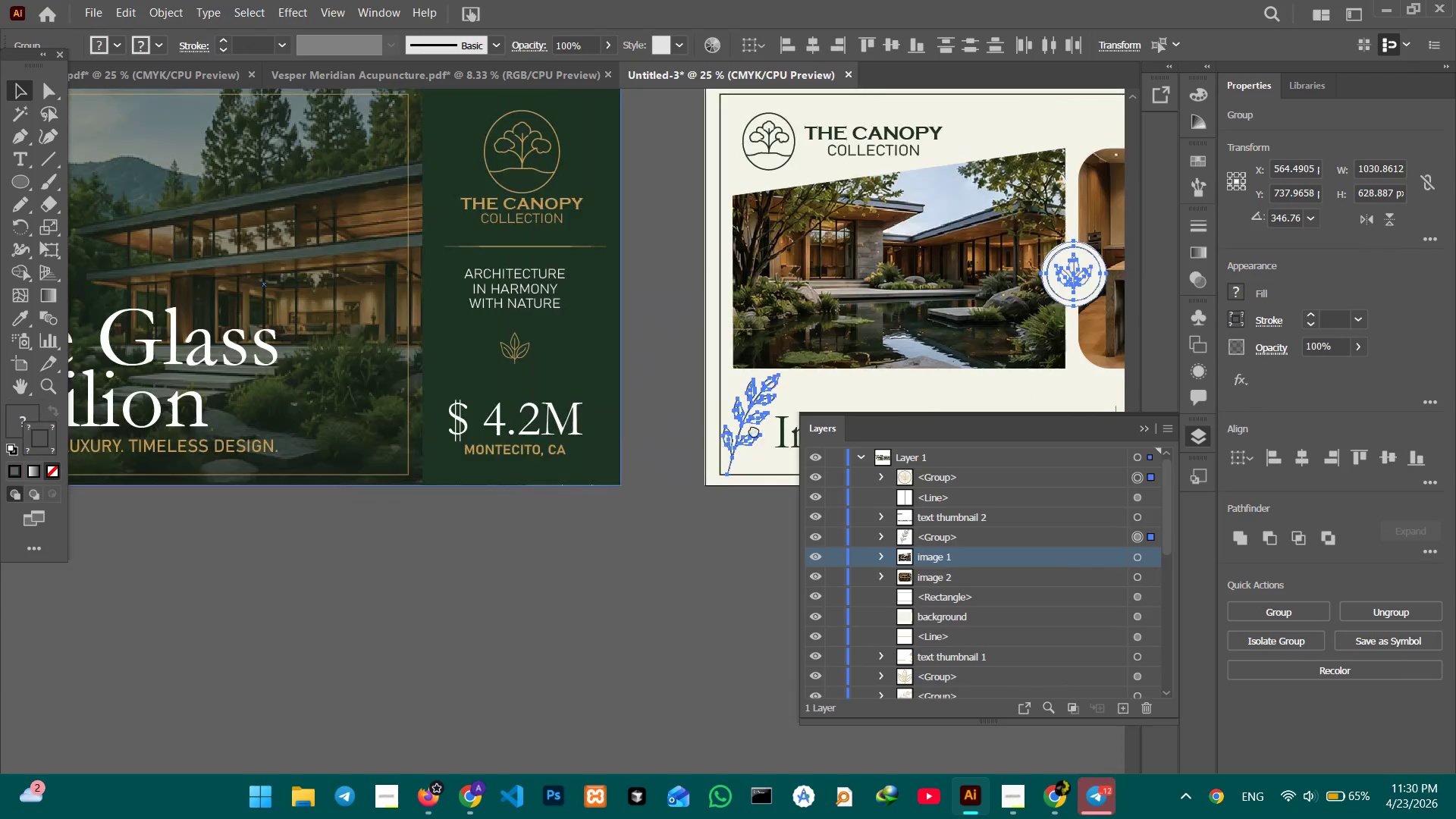 
left_click_drag(start_coordinate=[648, 428], to_coordinate=[891, 423])
 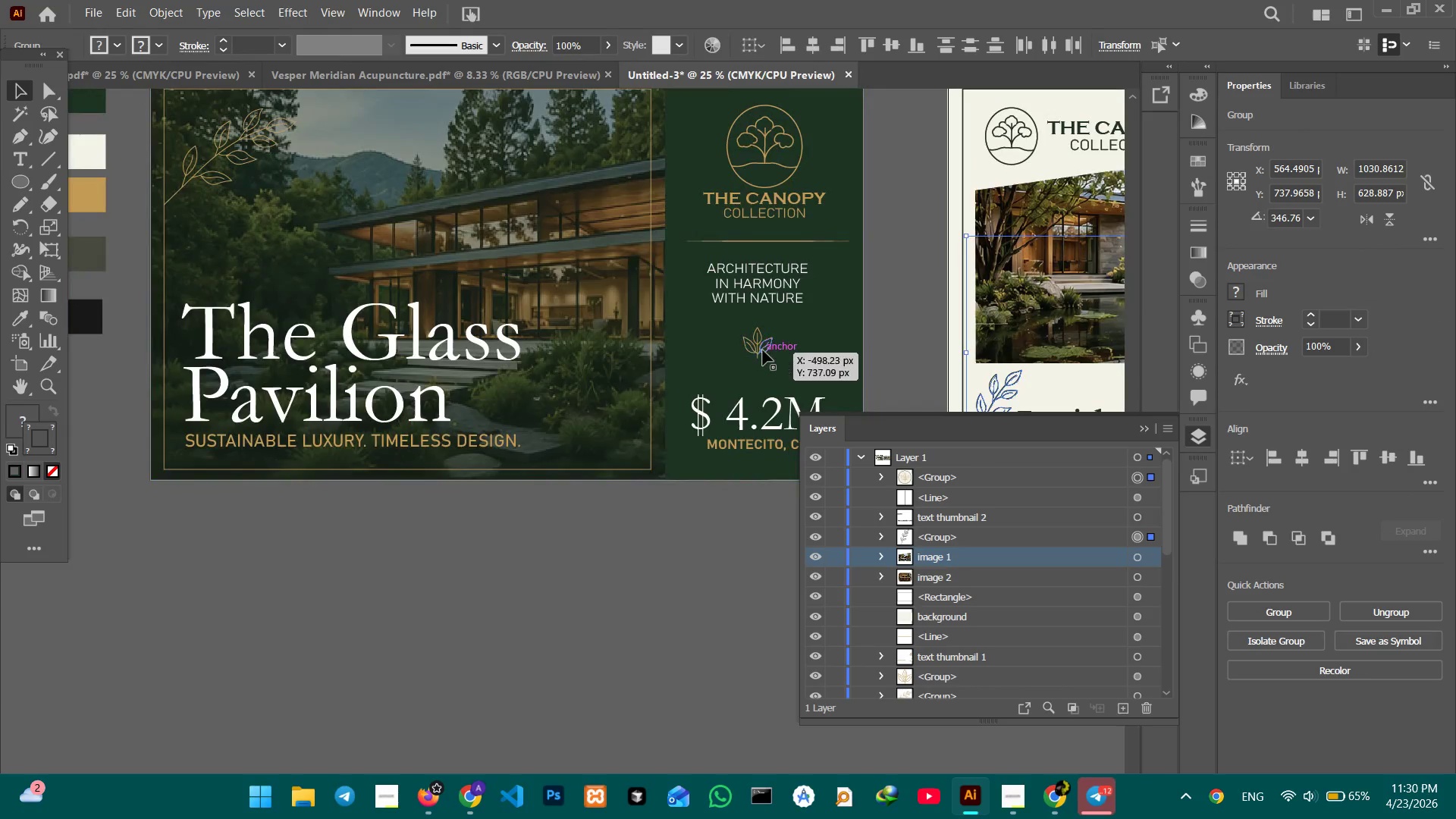 
hold_key(key=ShiftLeft, duration=0.64)
left_click([763, 350])
 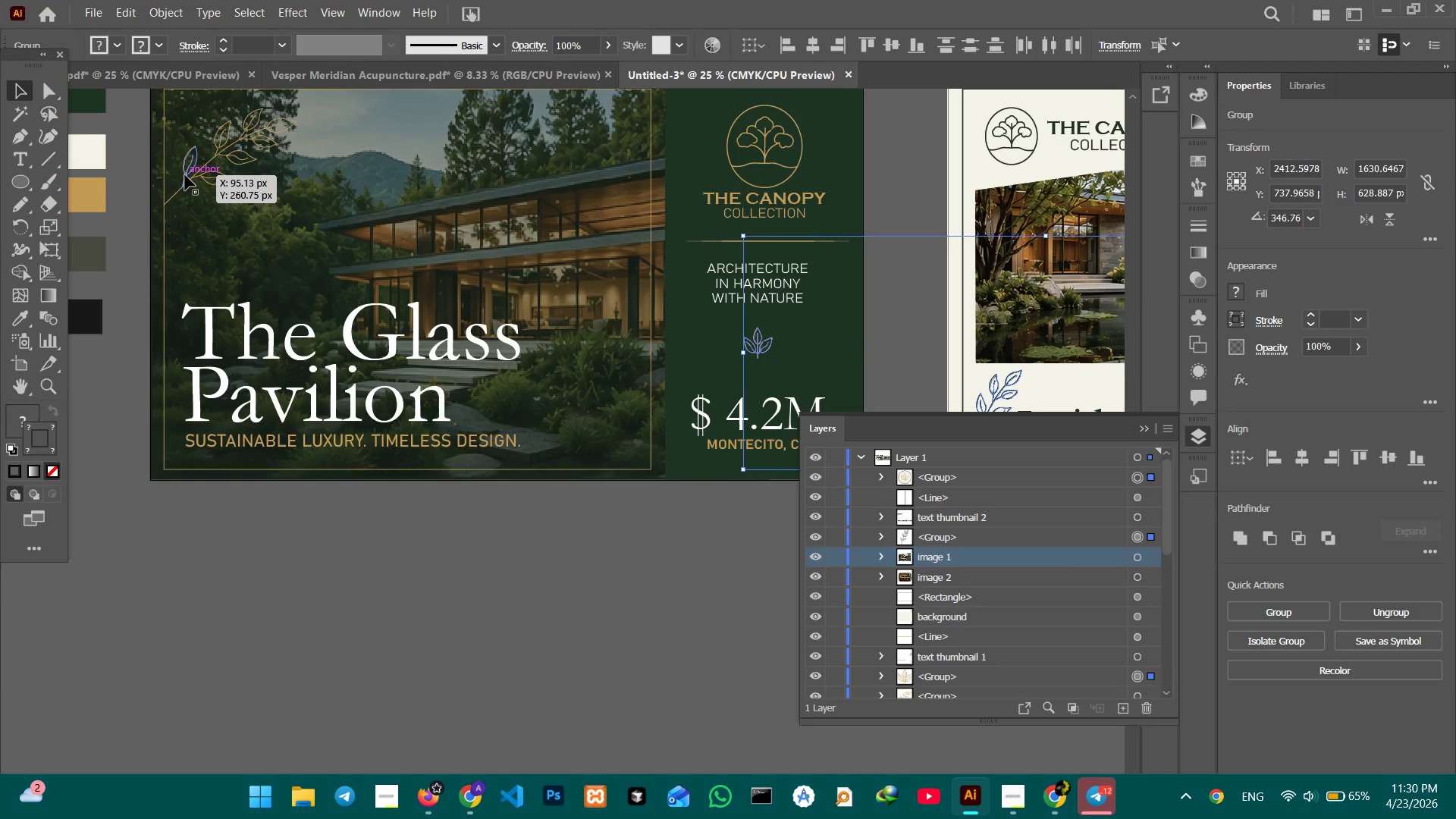 
hold_key(key=ShiftLeft, duration=0.61)
left_click([185, 175])
 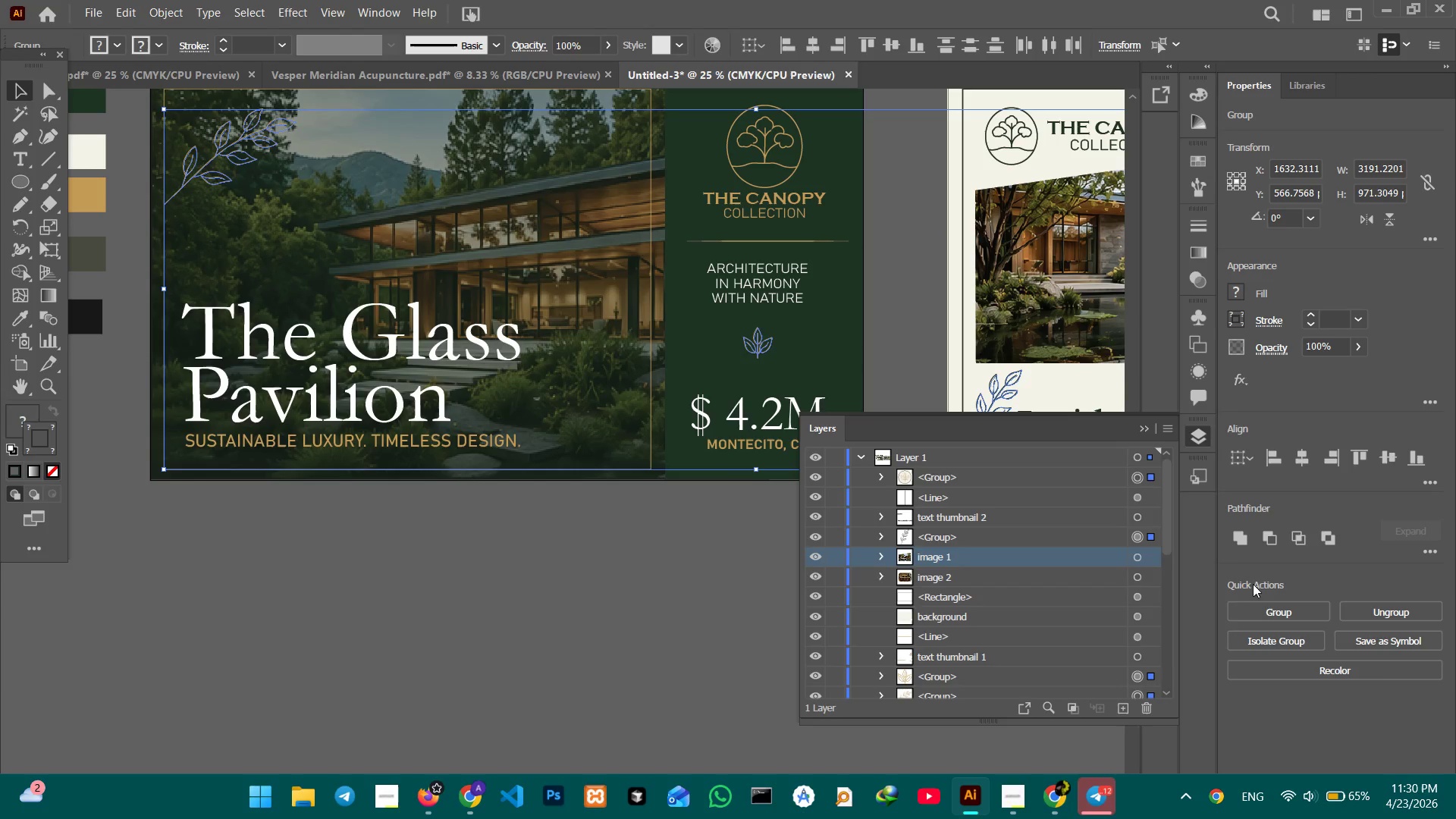 
left_click([1254, 611])
 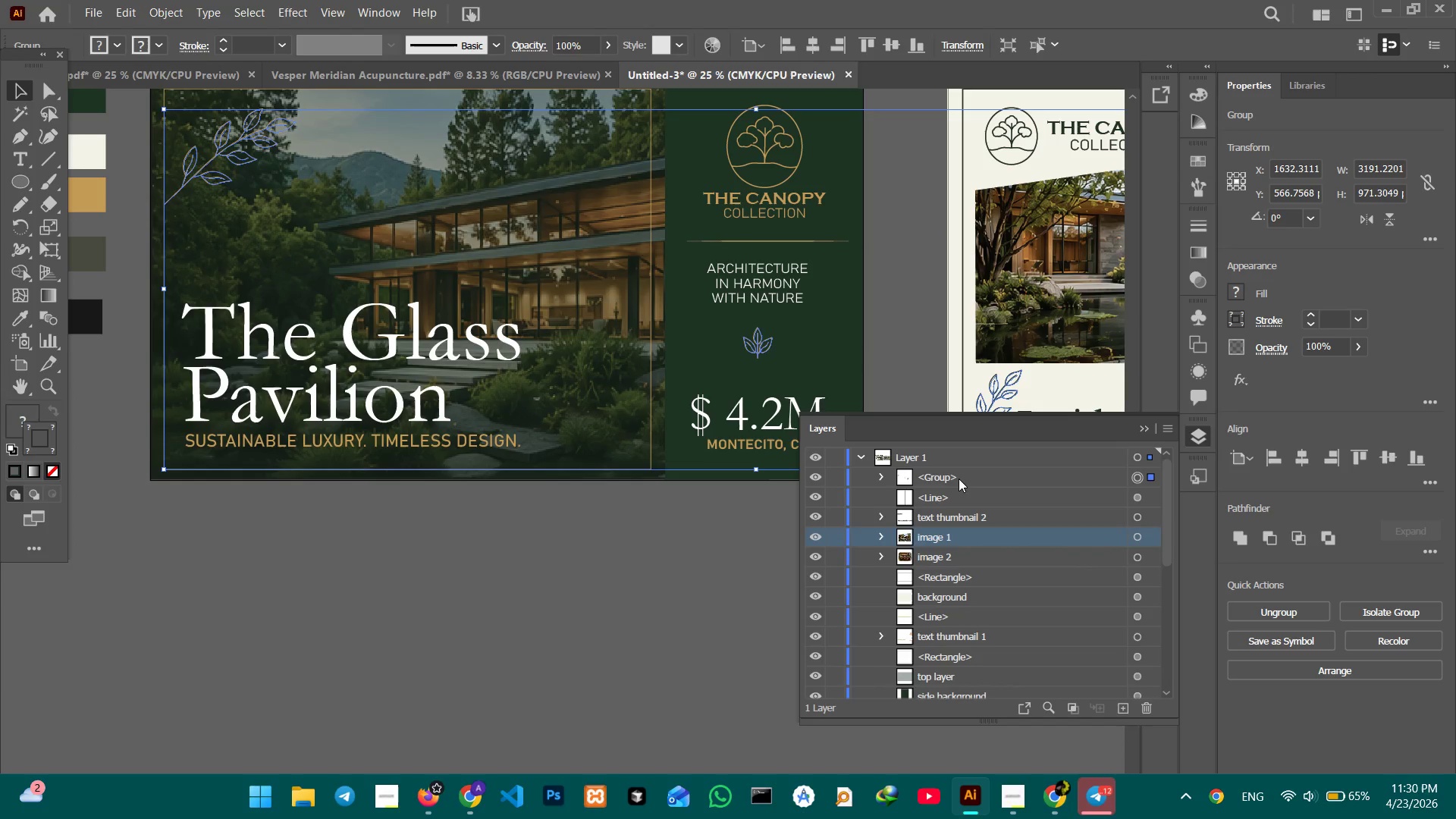 
double_click([958, 479])
 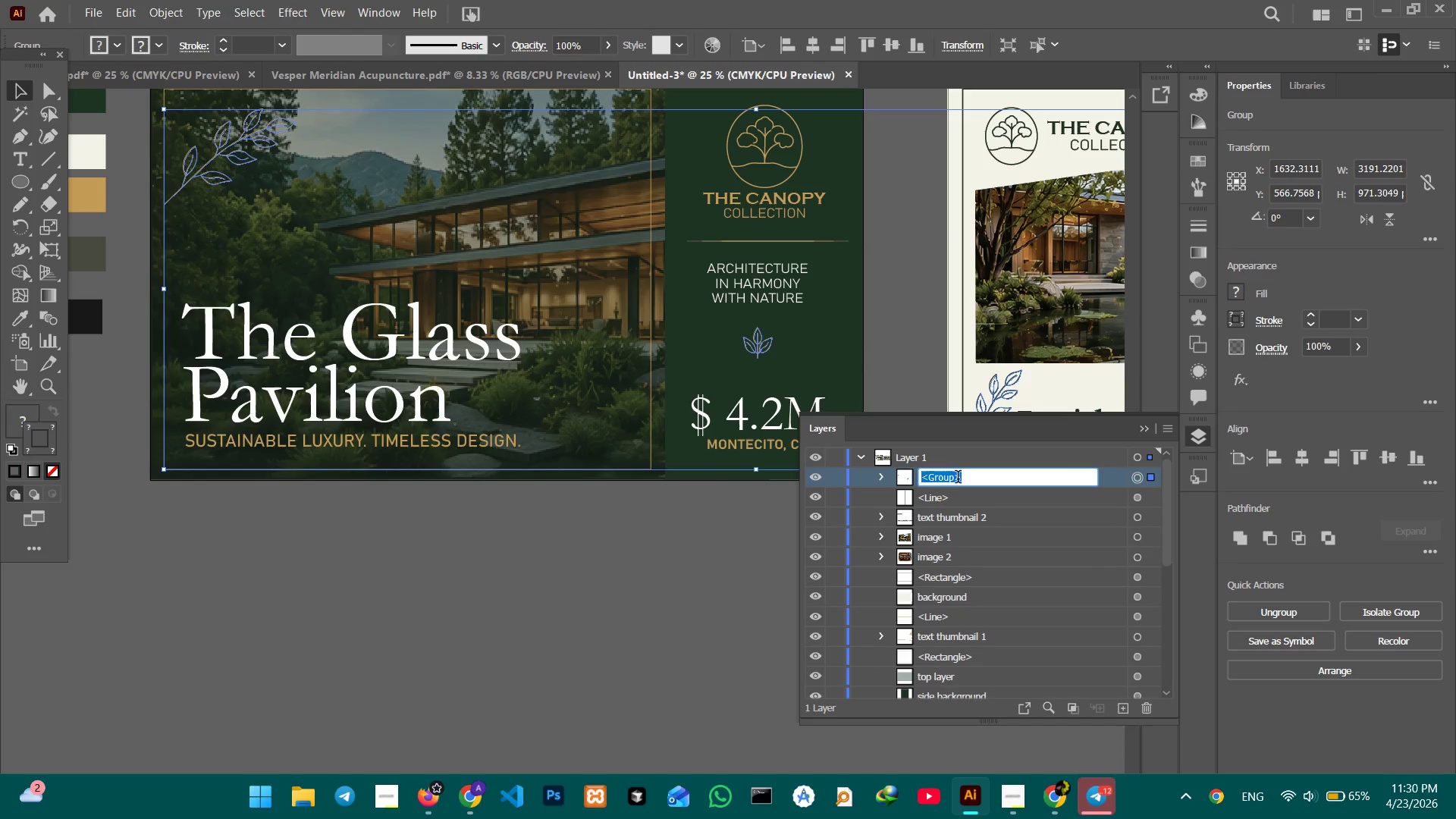 
type(leaf)
key(Backspace)
type(ves)
key(Backspace)
key(Backspace)
key(Backspace)
key(Backspace)
key(Backspace)
type(eaf)
 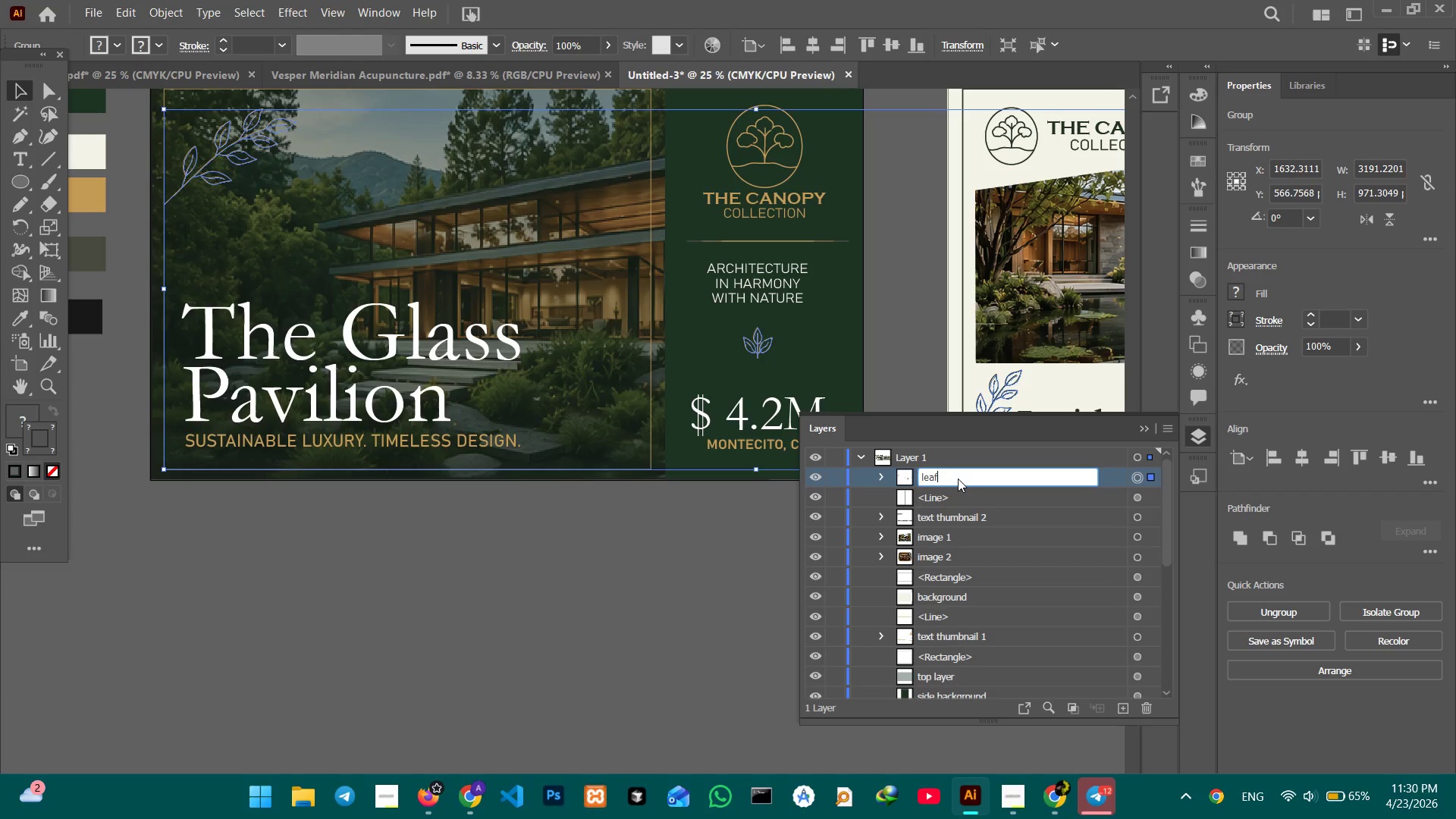 
key(Enter)
 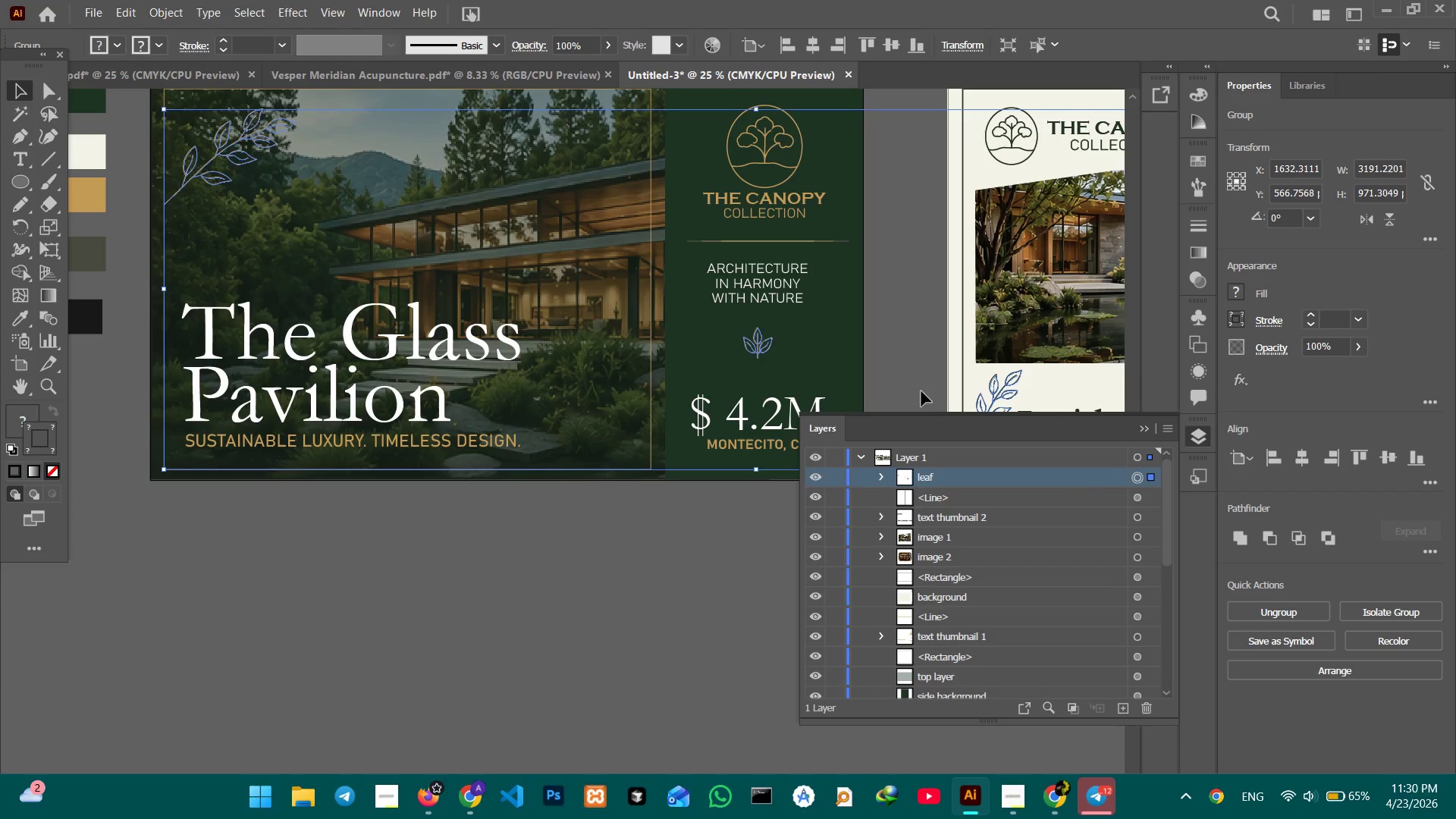 
left_click([918, 384])
 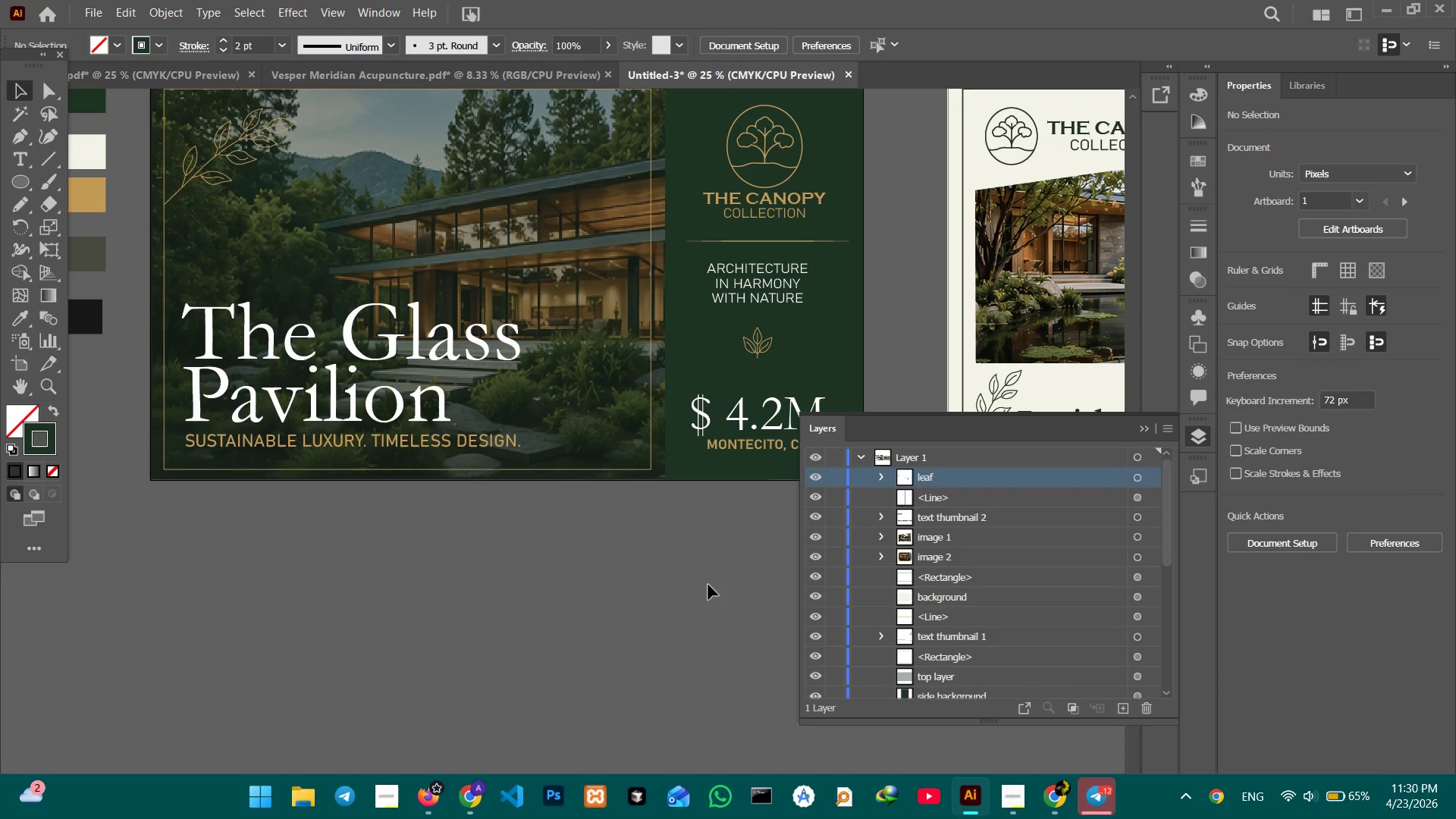 
left_click([708, 585])
 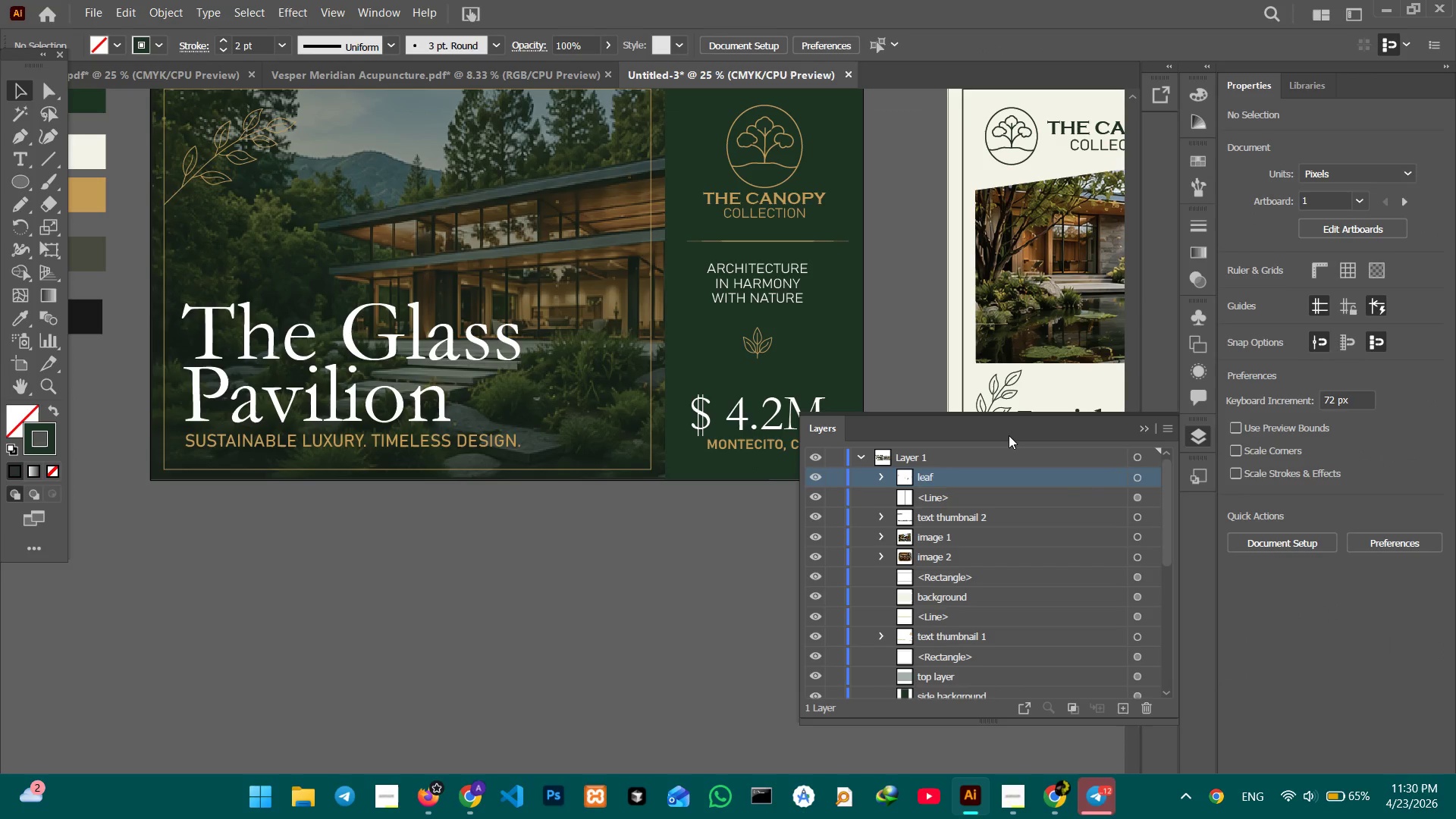 
left_click_drag(start_coordinate=[1009, 432], to_coordinate=[1122, 446])
 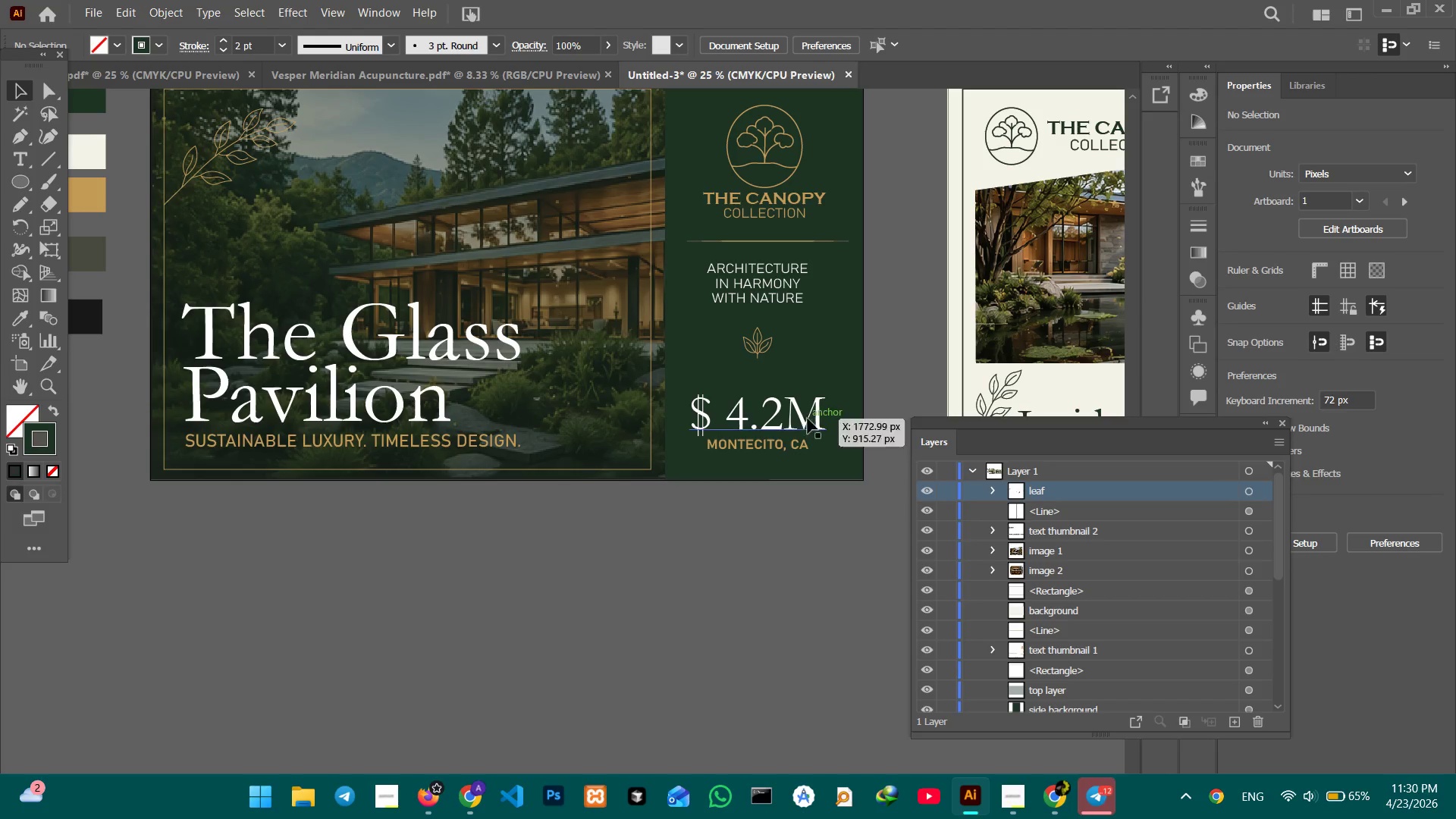 
hold_key(key=Space, duration=1.52)
 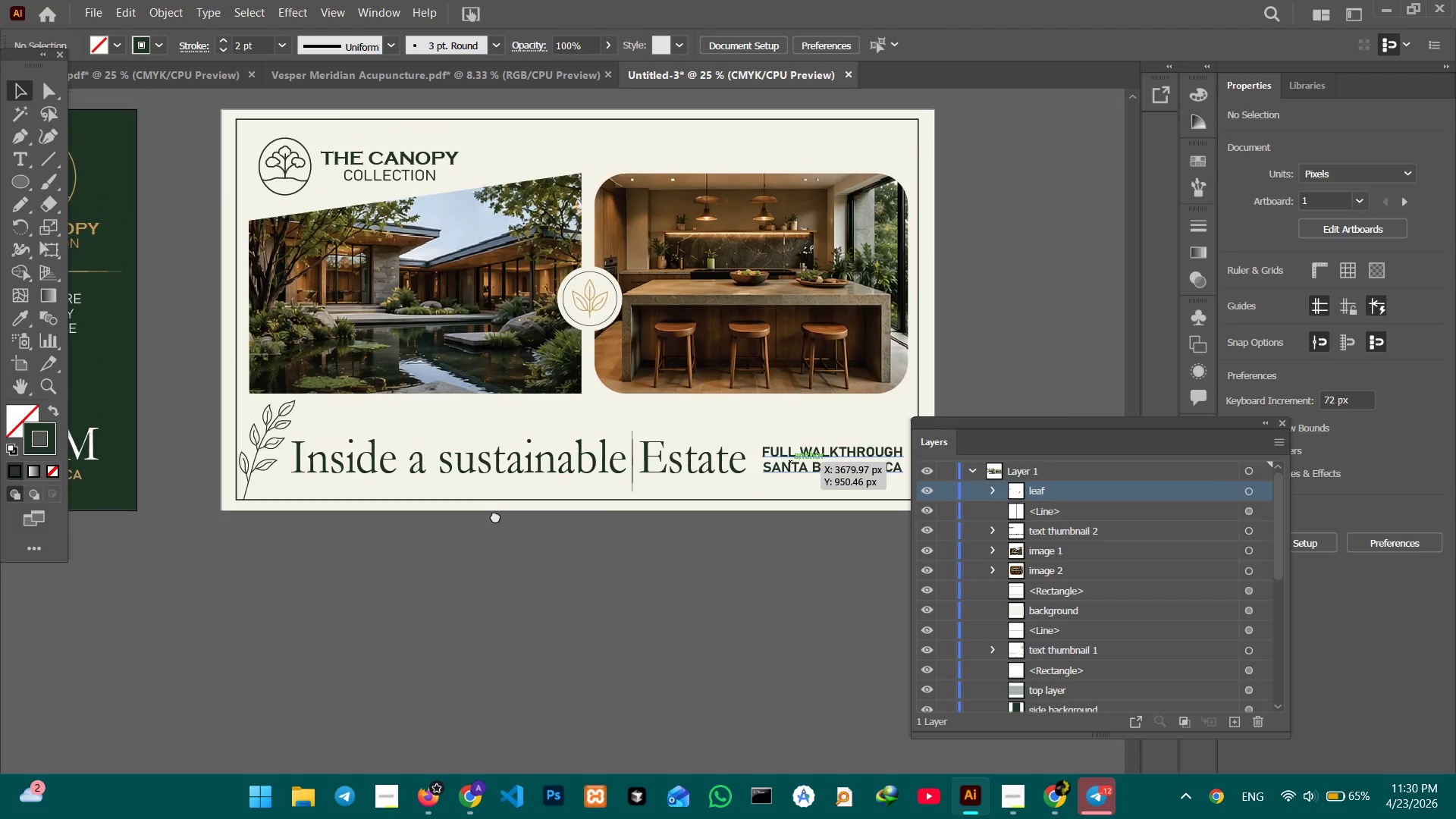 
left_click_drag(start_coordinate=[791, 413], to_coordinate=[387, 425])
 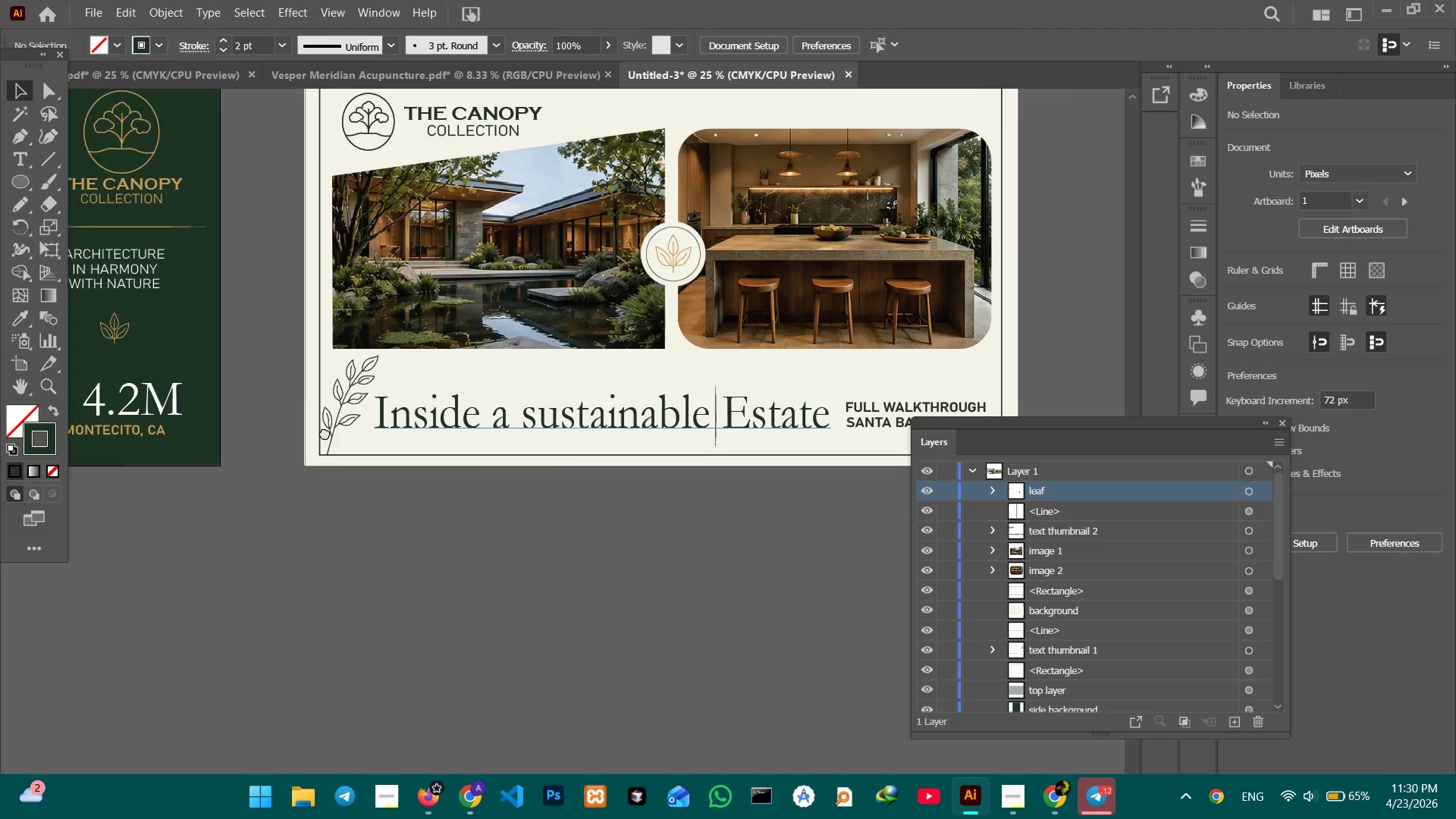 
left_click_drag(start_coordinate=[604, 460], to_coordinate=[300, 435])
 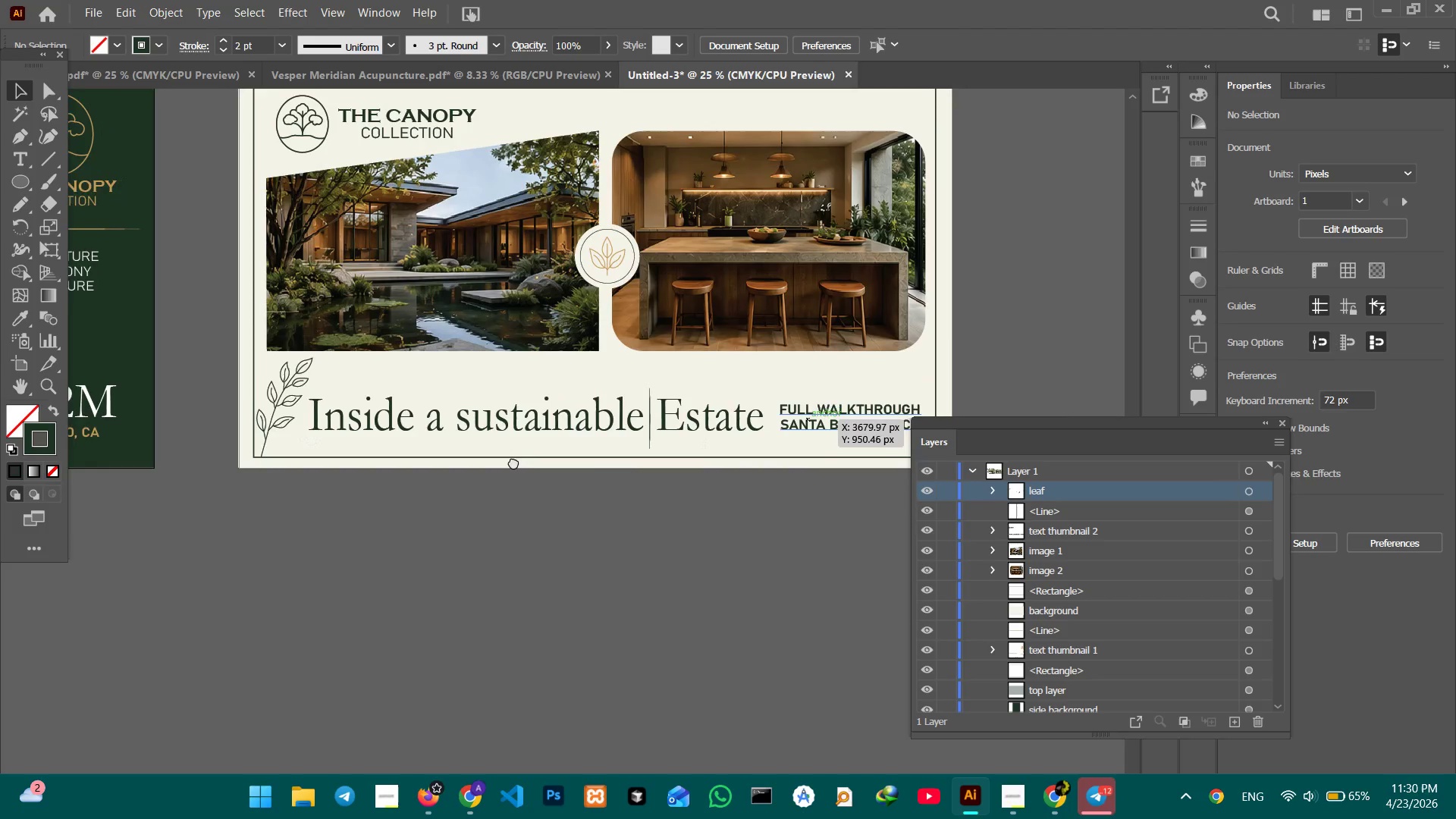 
hold_key(key=Space, duration=1.5)
 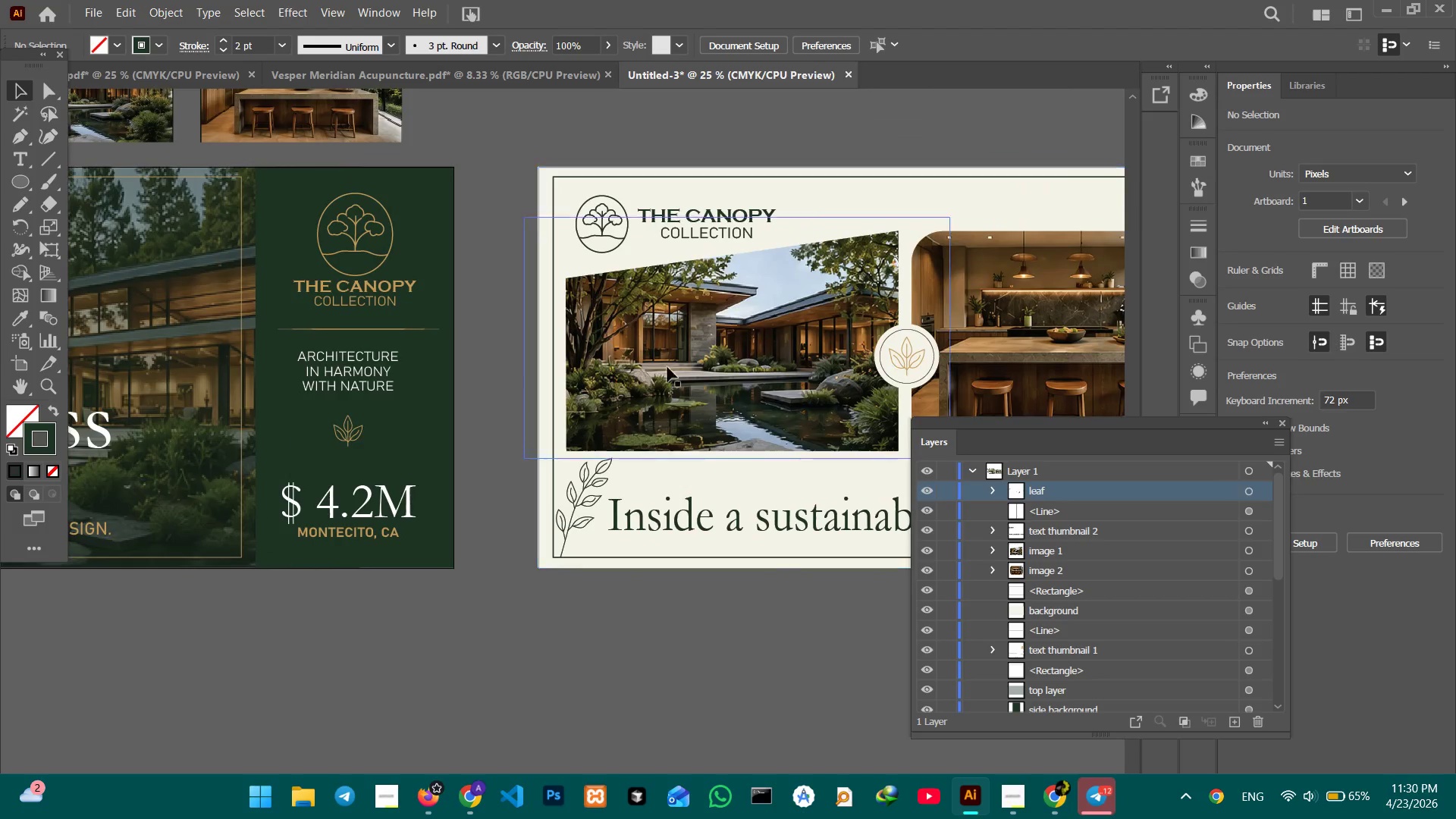 
left_click_drag(start_coordinate=[513, 462], to_coordinate=[495, 517])
 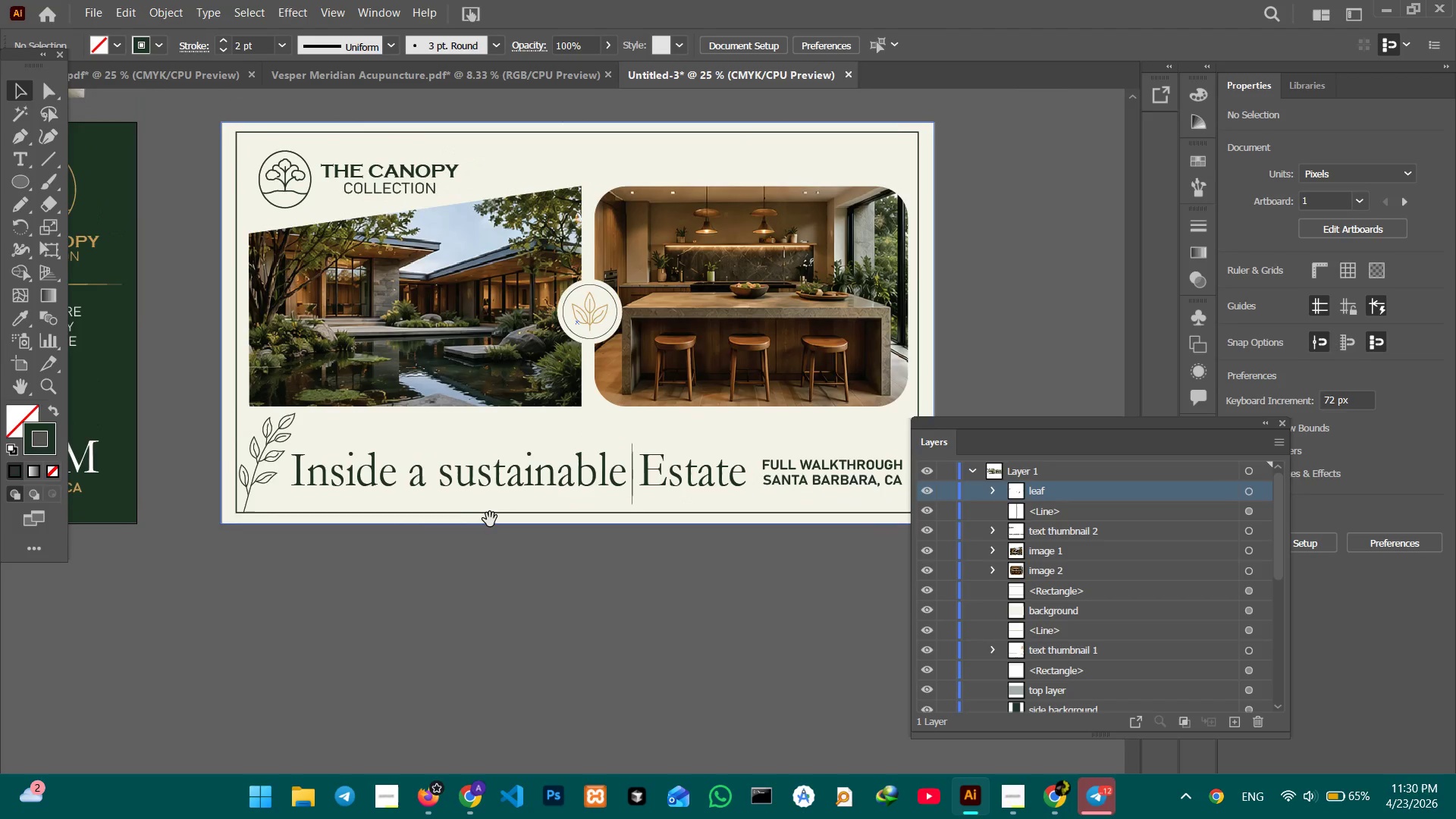 
hold_key(key=Space, duration=0.69)
 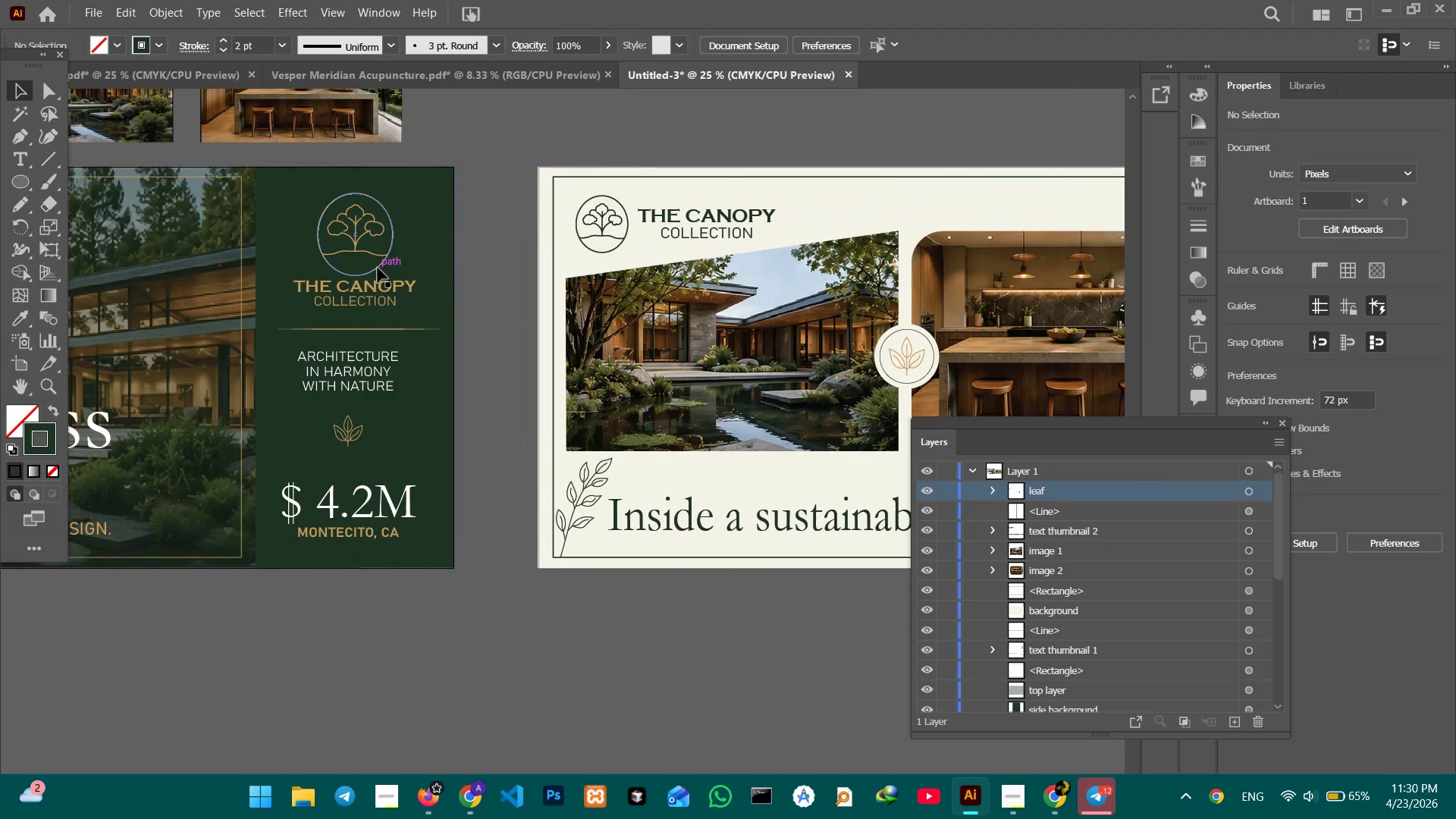 
left_click_drag(start_coordinate=[489, 520], to_coordinate=[805, 558])
 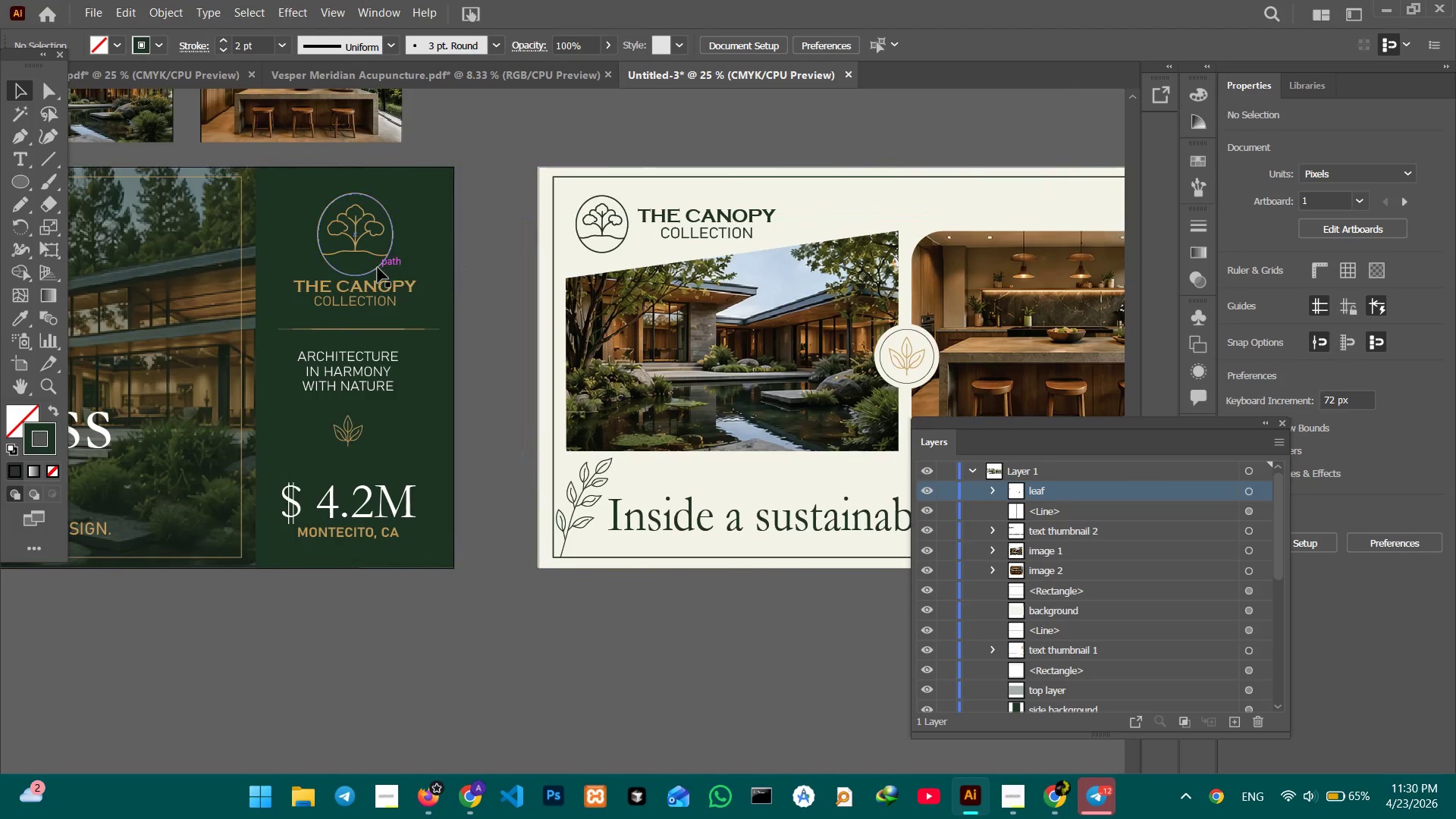 
left_click([378, 268])
 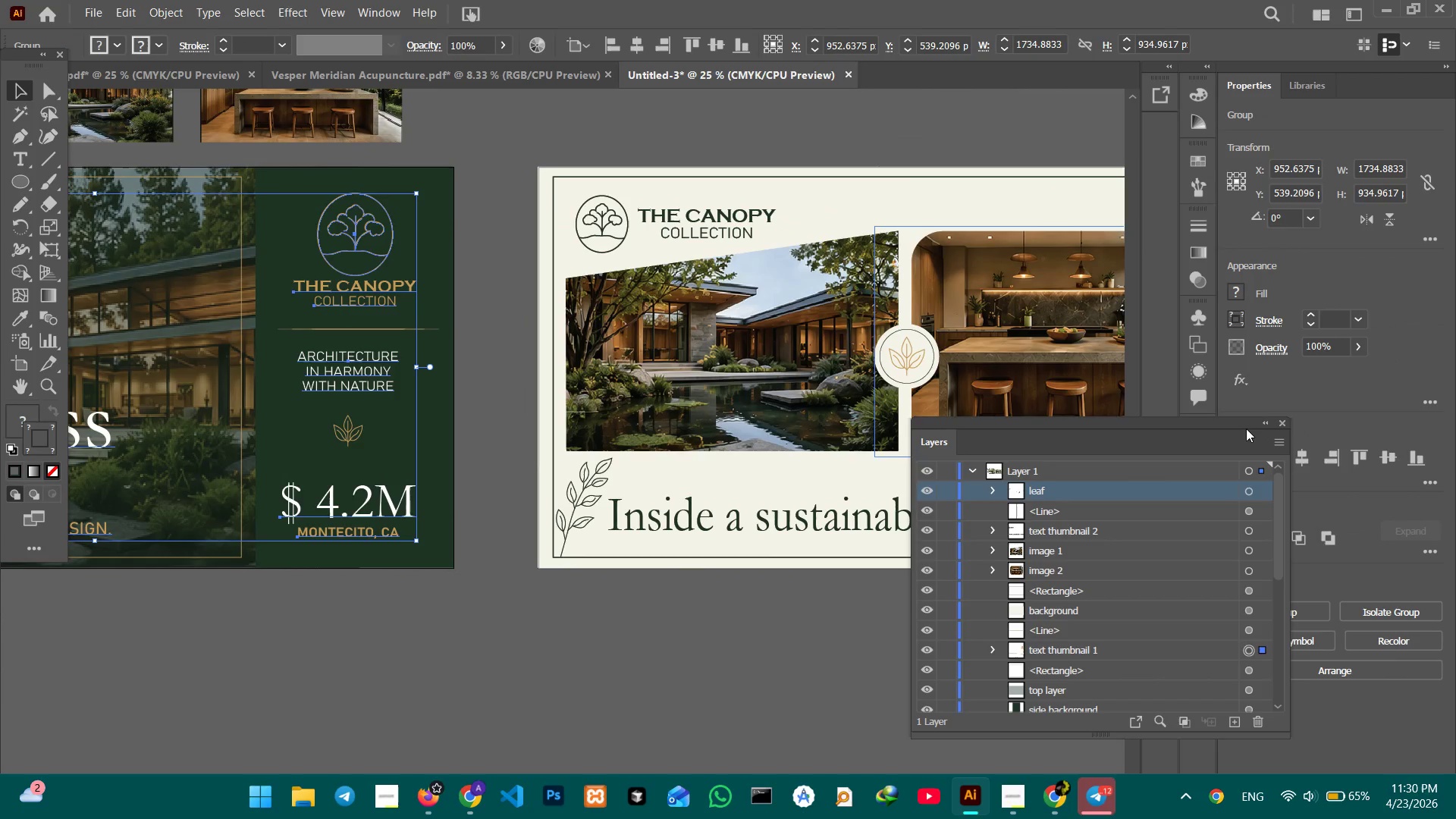 
left_click([1264, 424])
 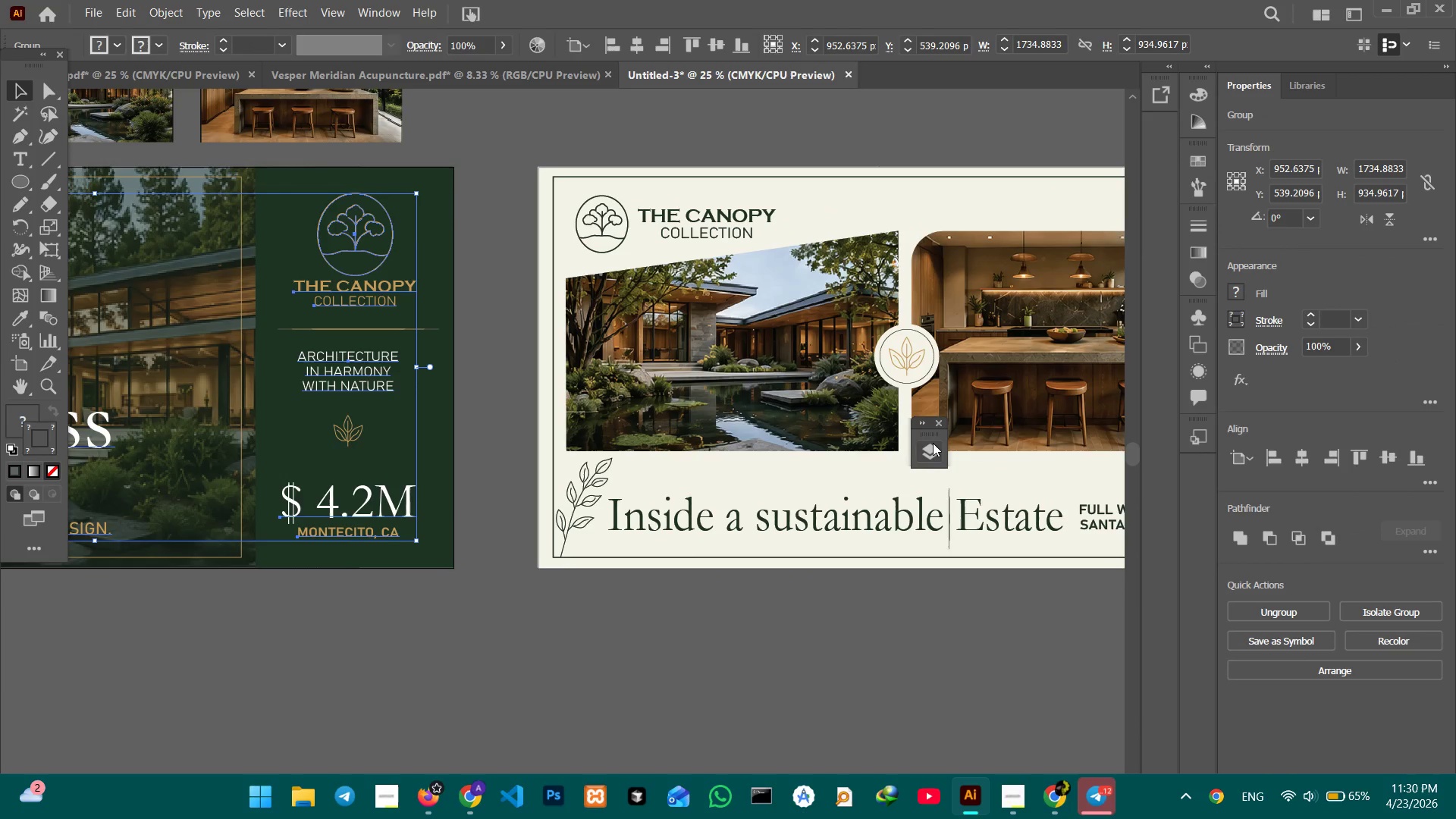 
left_click_drag(start_coordinate=[932, 444], to_coordinate=[1198, 404])
 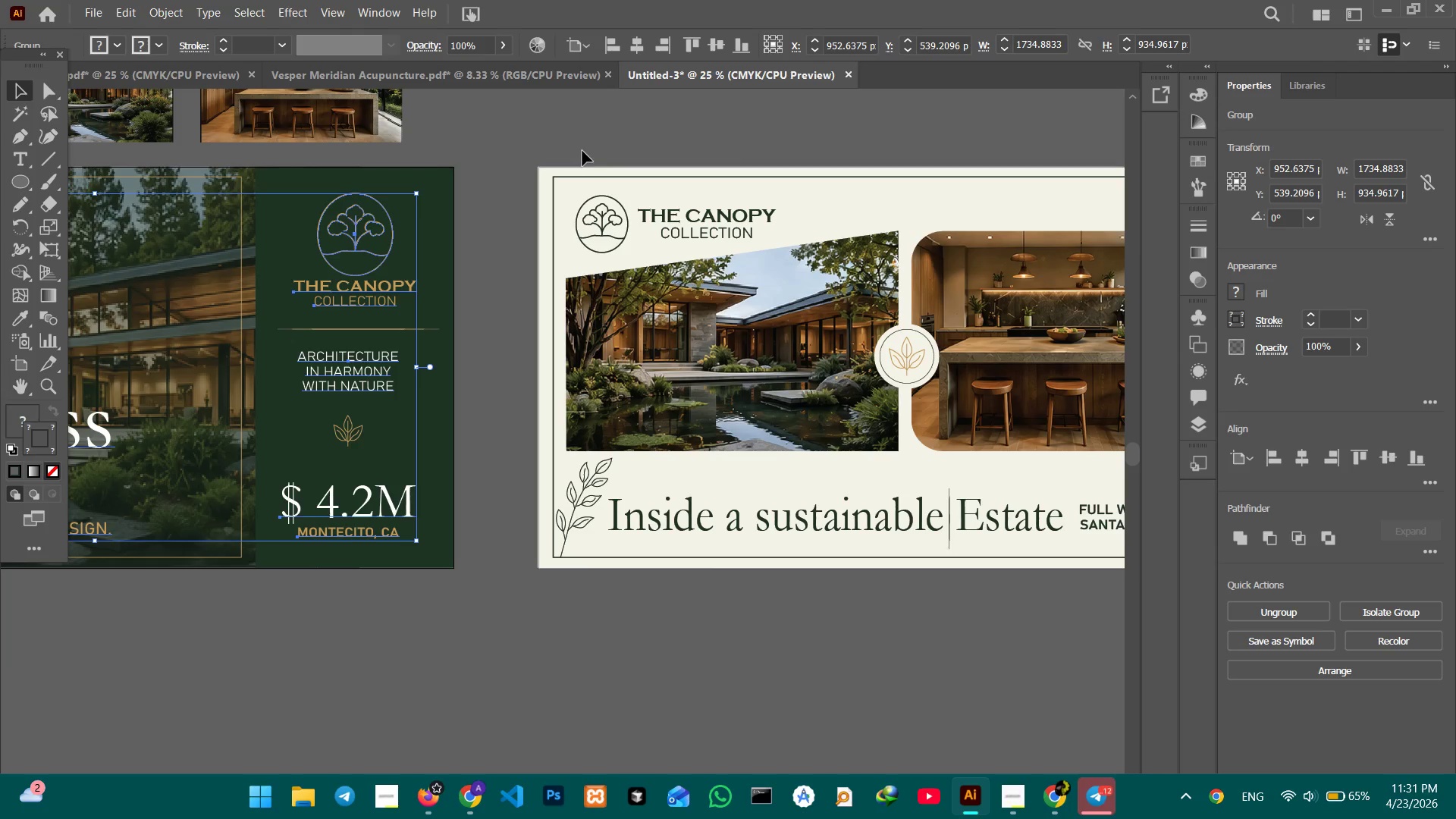 
left_click([582, 152])
 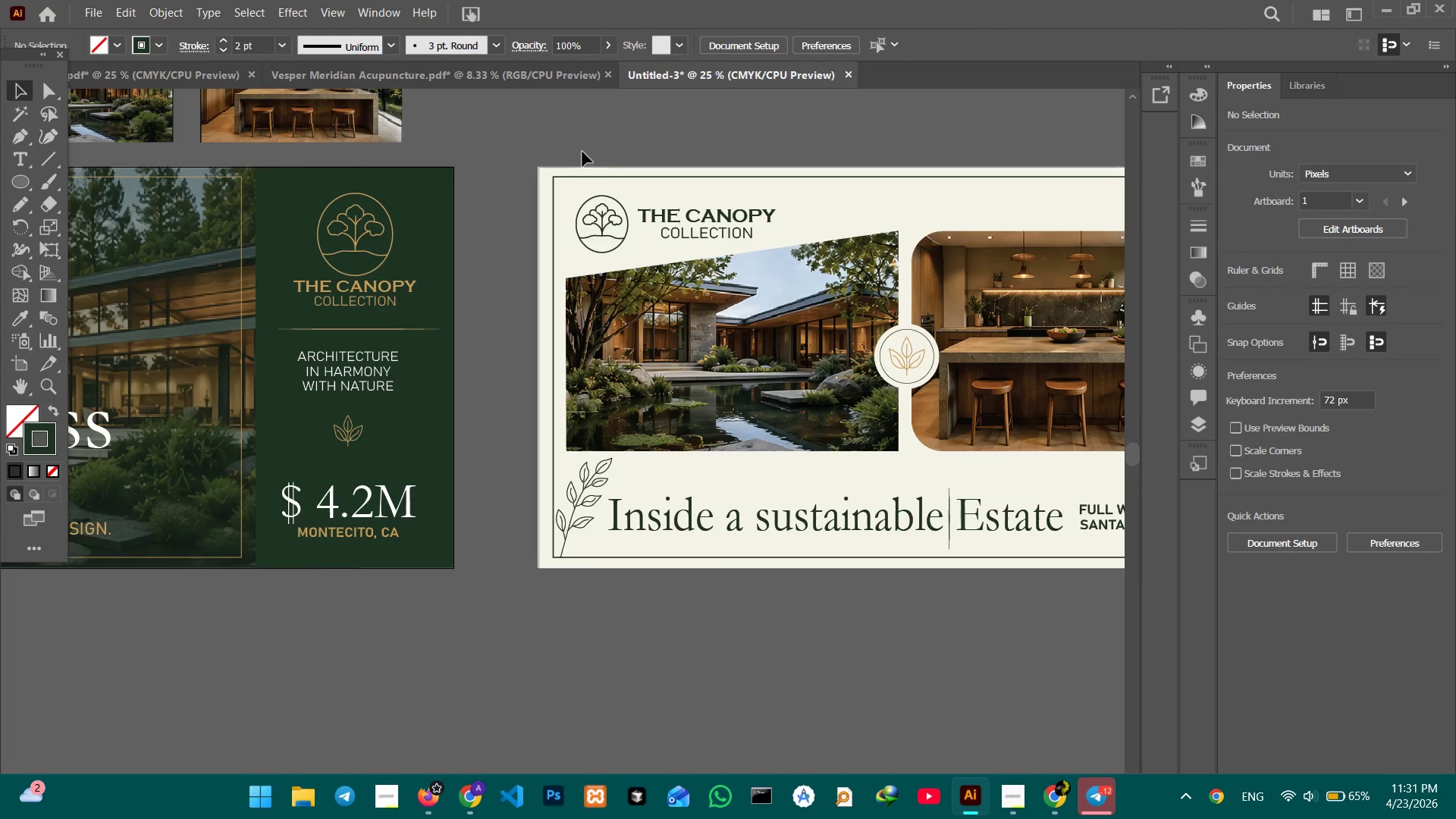 
key(Control+Minus)
 